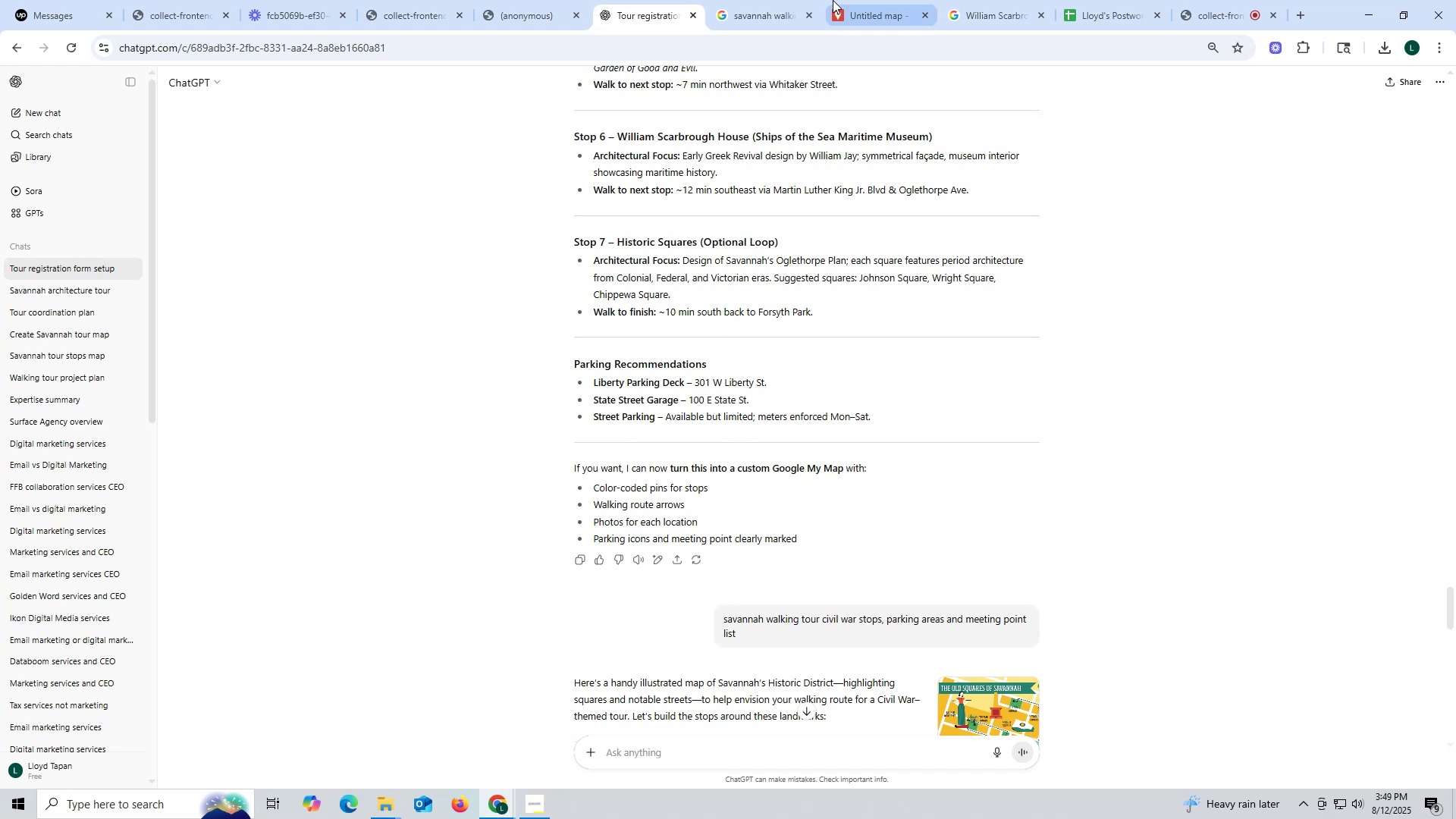 
mouse_move([859, 14])
 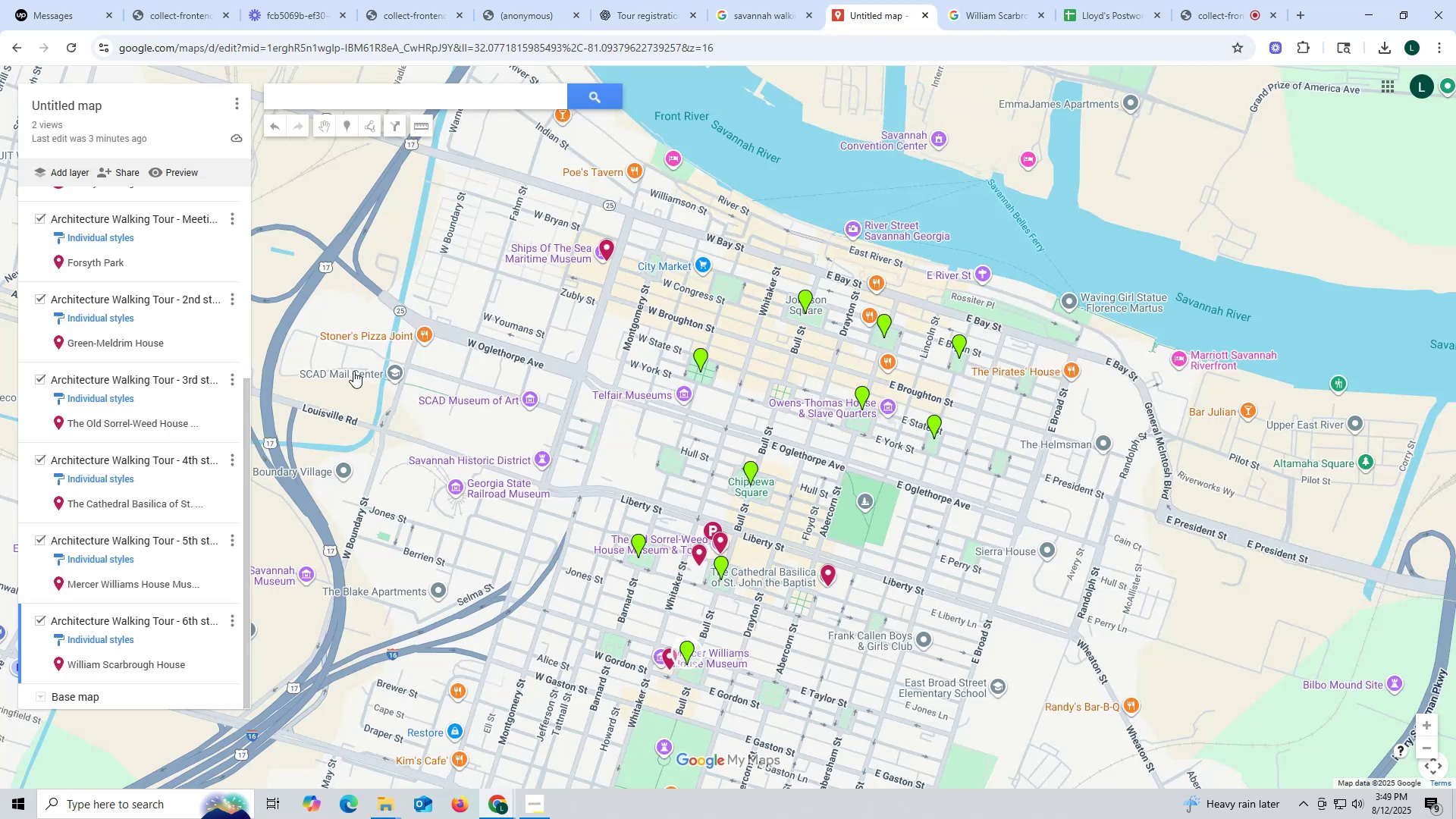 
scroll: coordinate [21, 490], scroll_direction: down, amount: 1.0
 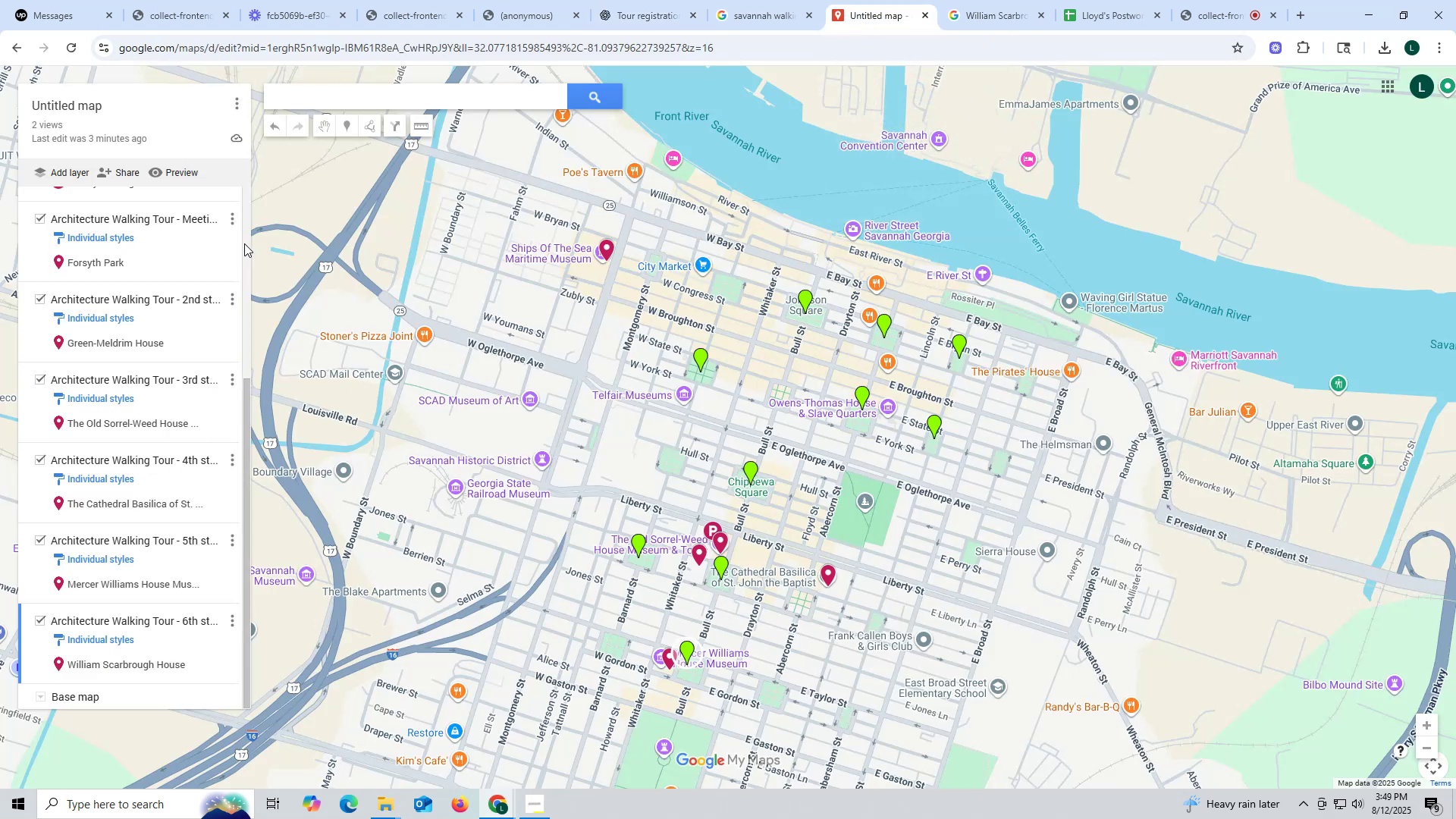 
scroll: coordinate [228, 199], scroll_direction: up, amount: 20.0
 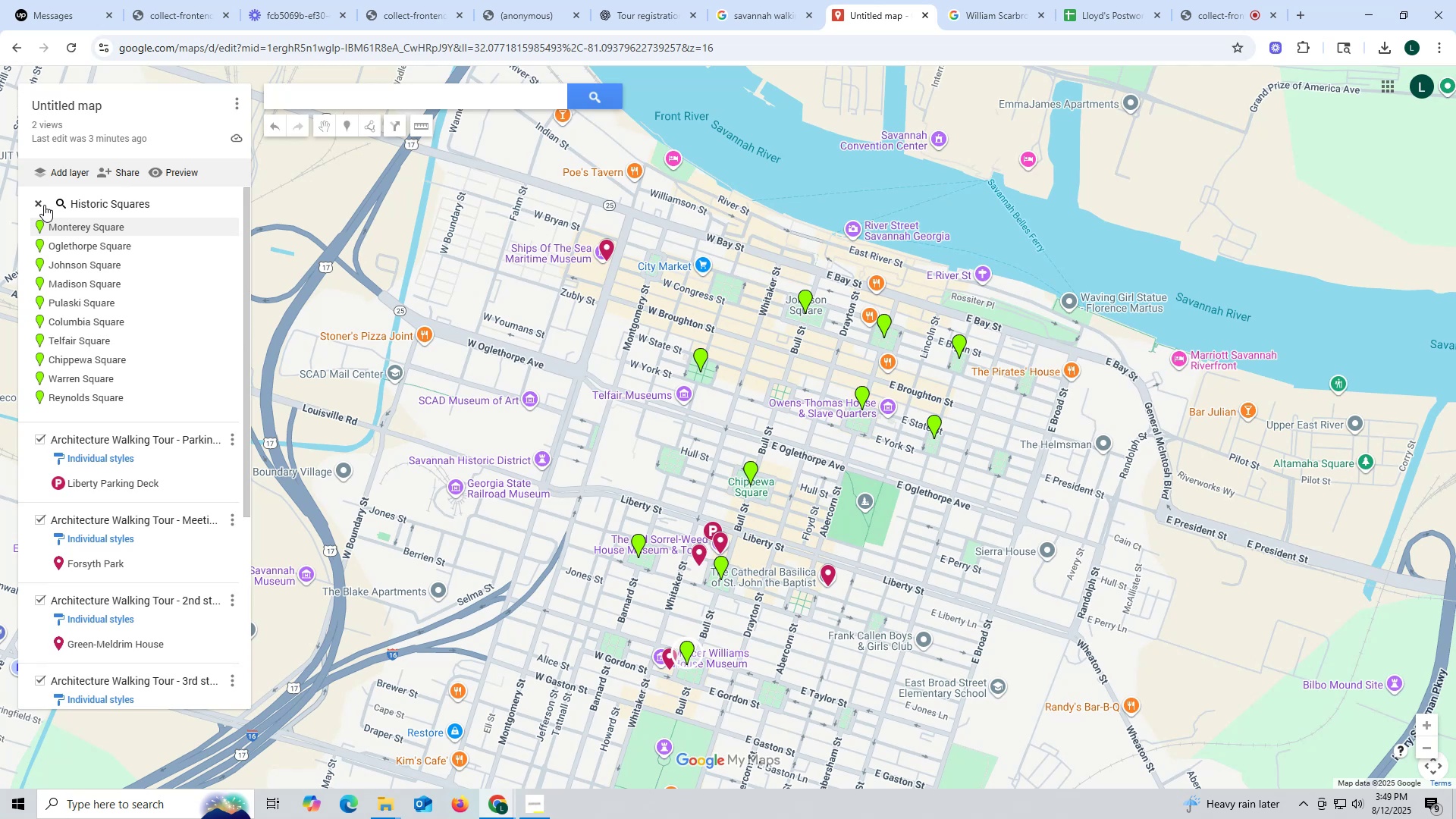 
left_click([40, 200])
 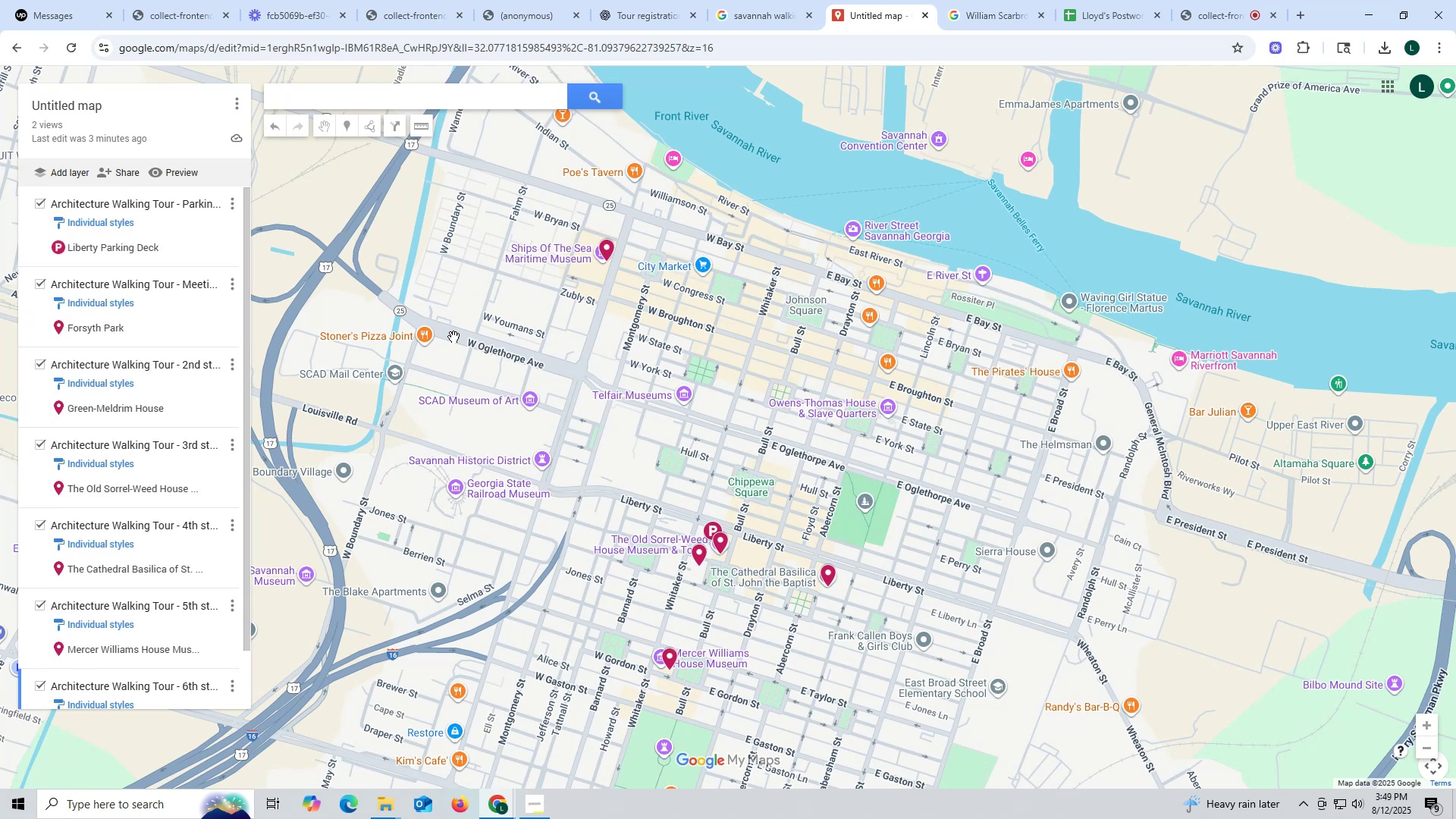 
left_click([607, 253])
 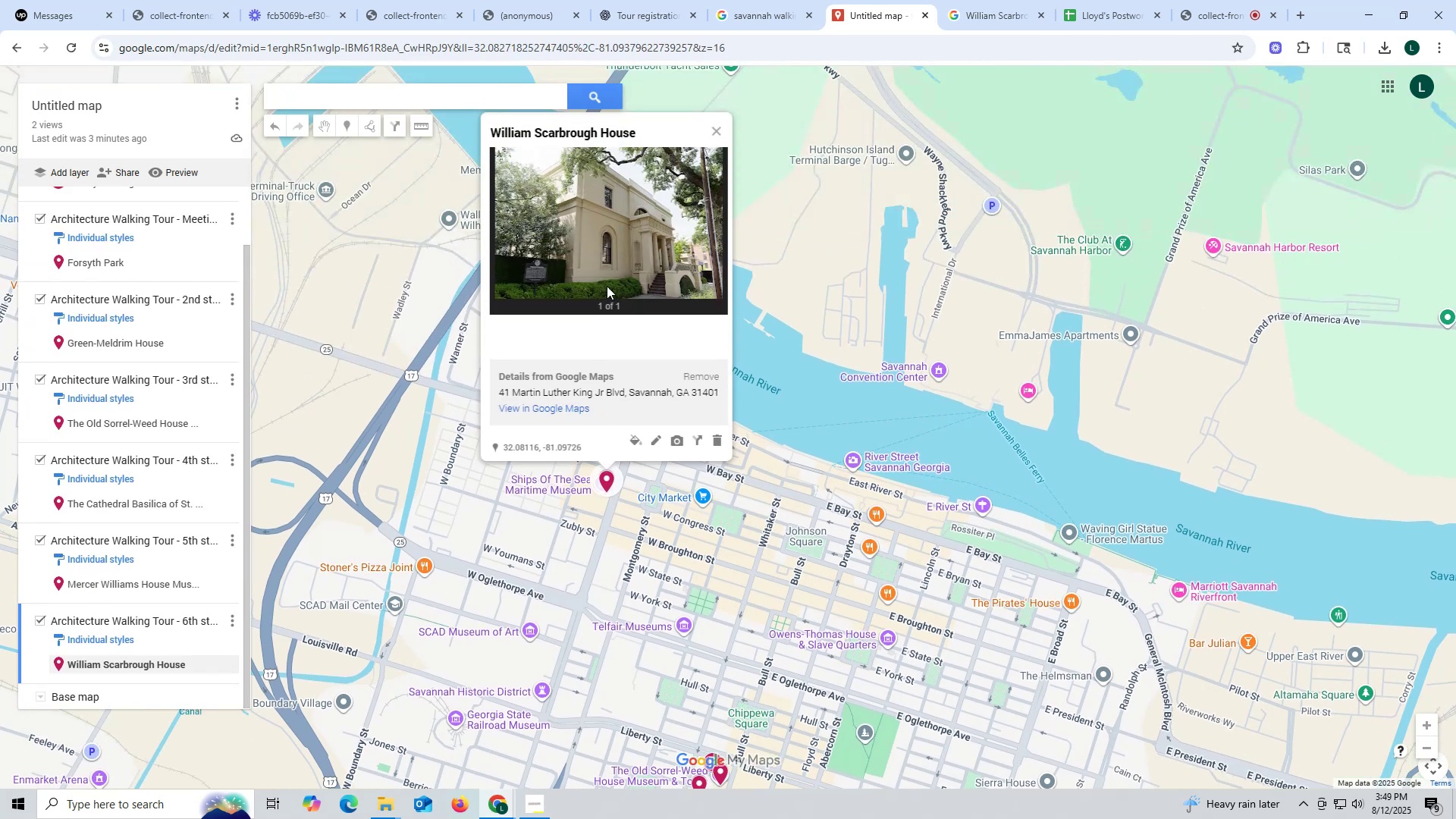 
scroll: coordinate [572, 584], scroll_direction: down, amount: 2.0
 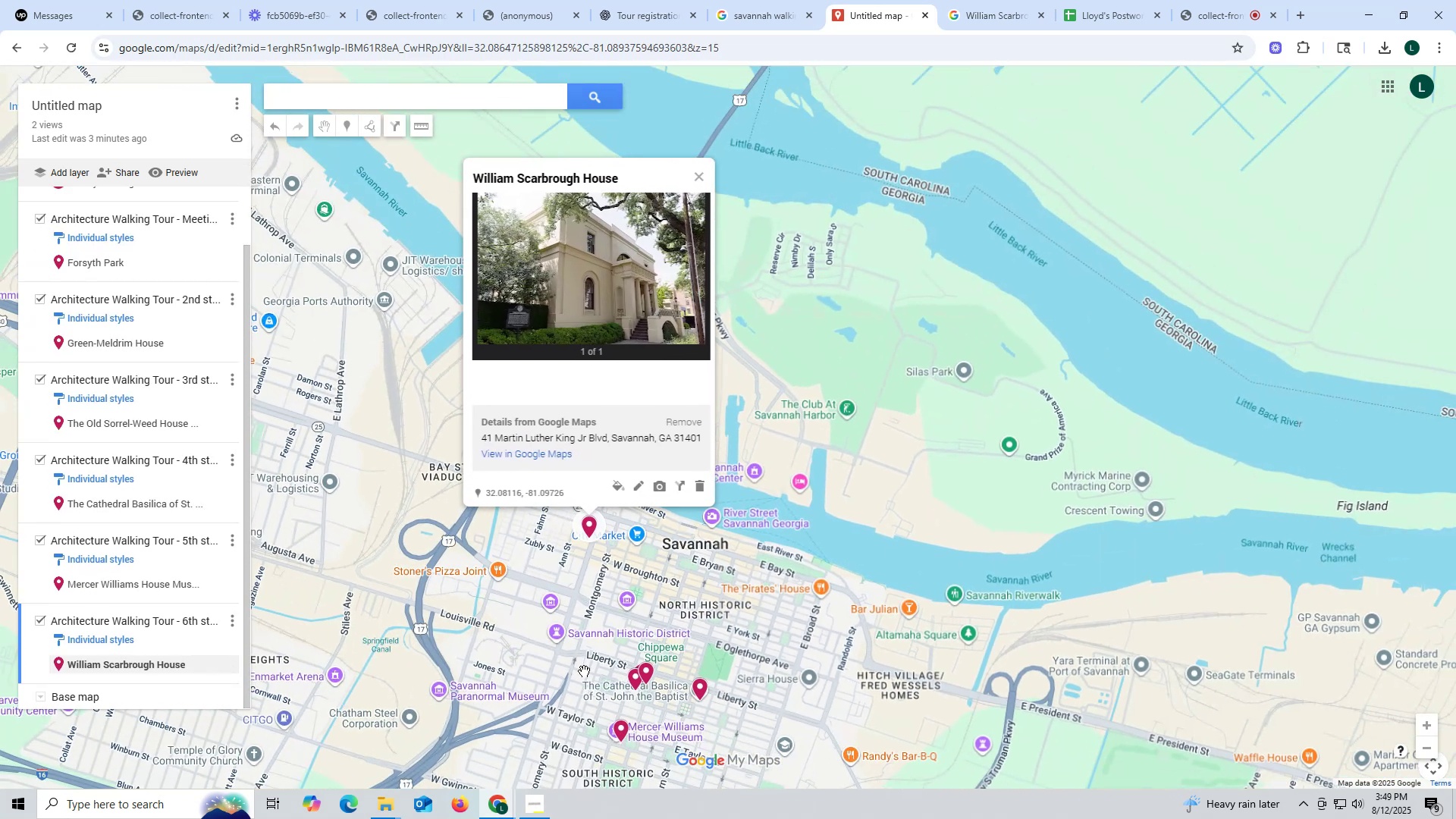 
left_click_drag(start_coordinate=[584, 671], to_coordinate=[554, 510])
 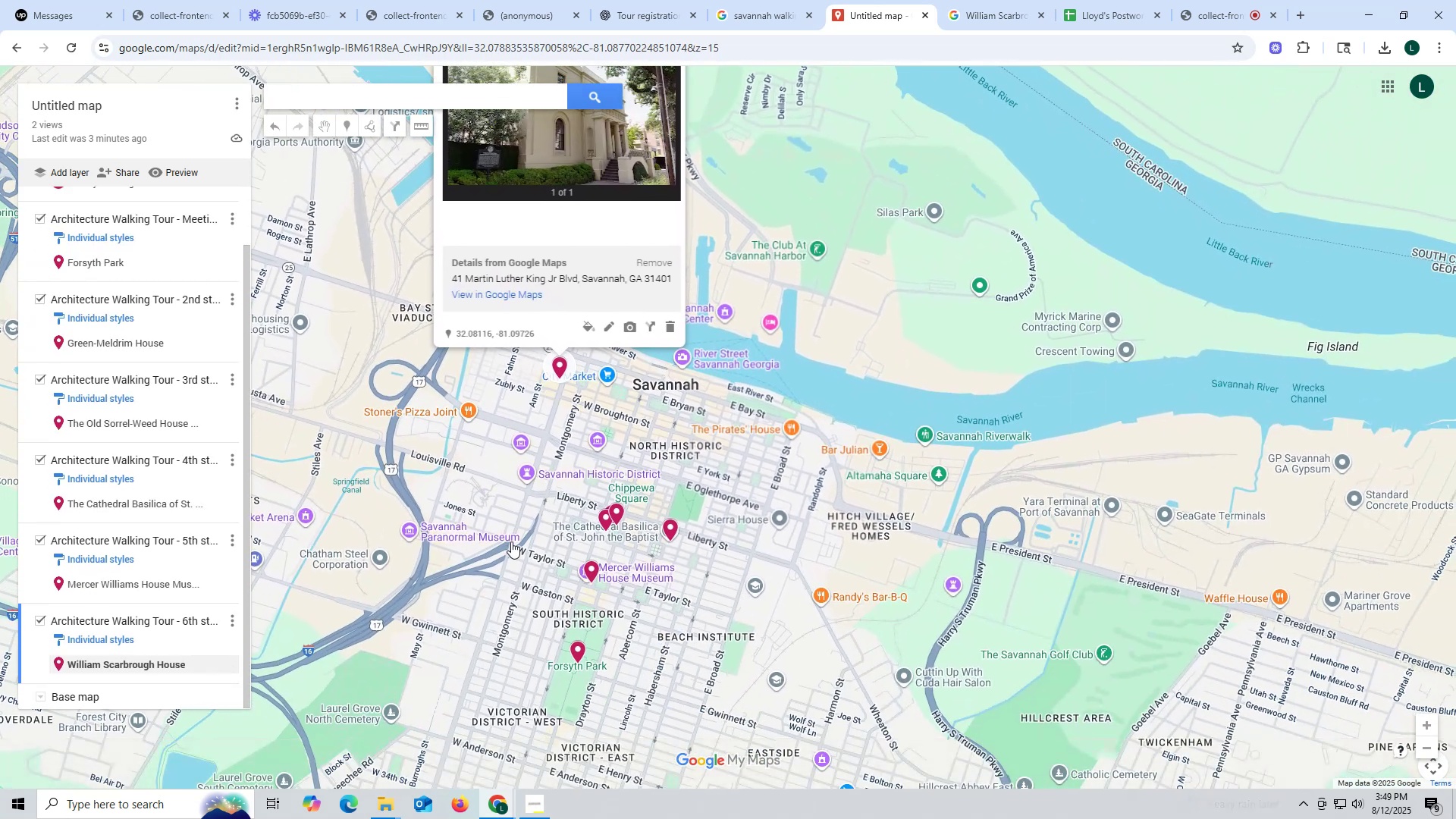 
left_click([511, 541])
 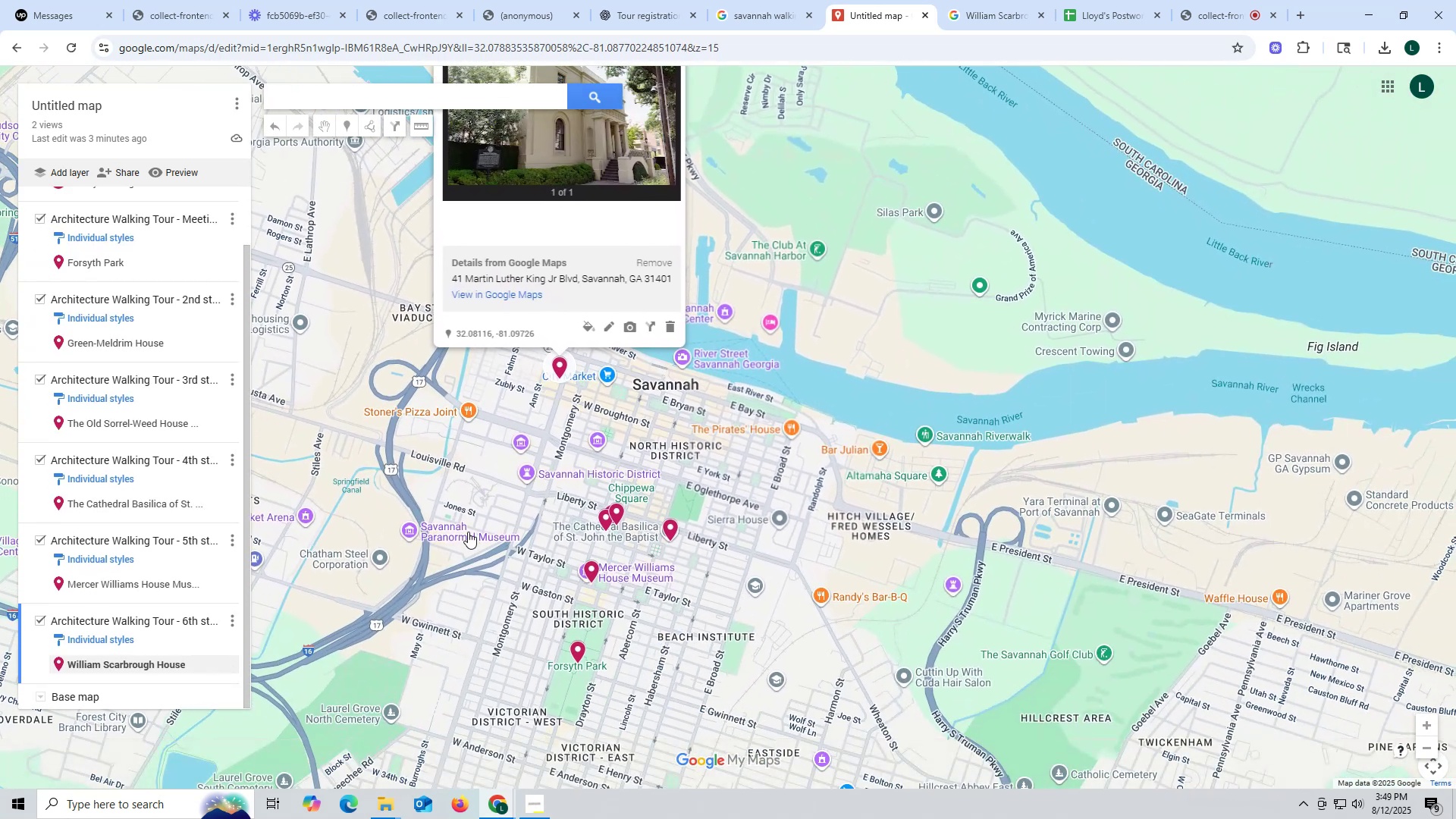 
left_click_drag(start_coordinate=[483, 587], to_coordinate=[473, 419])
 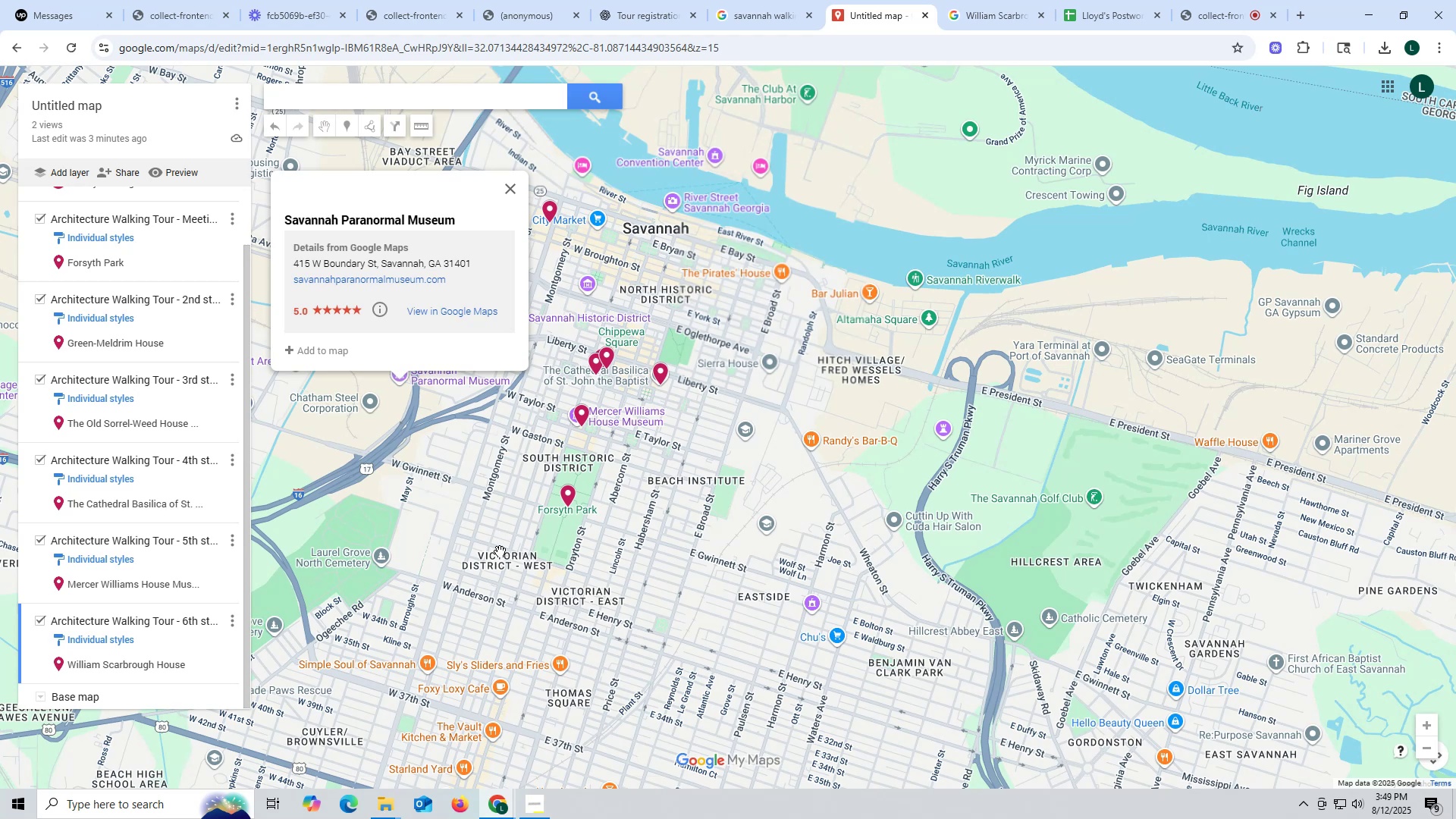 
left_click_drag(start_coordinate=[488, 557], to_coordinate=[460, 543])
 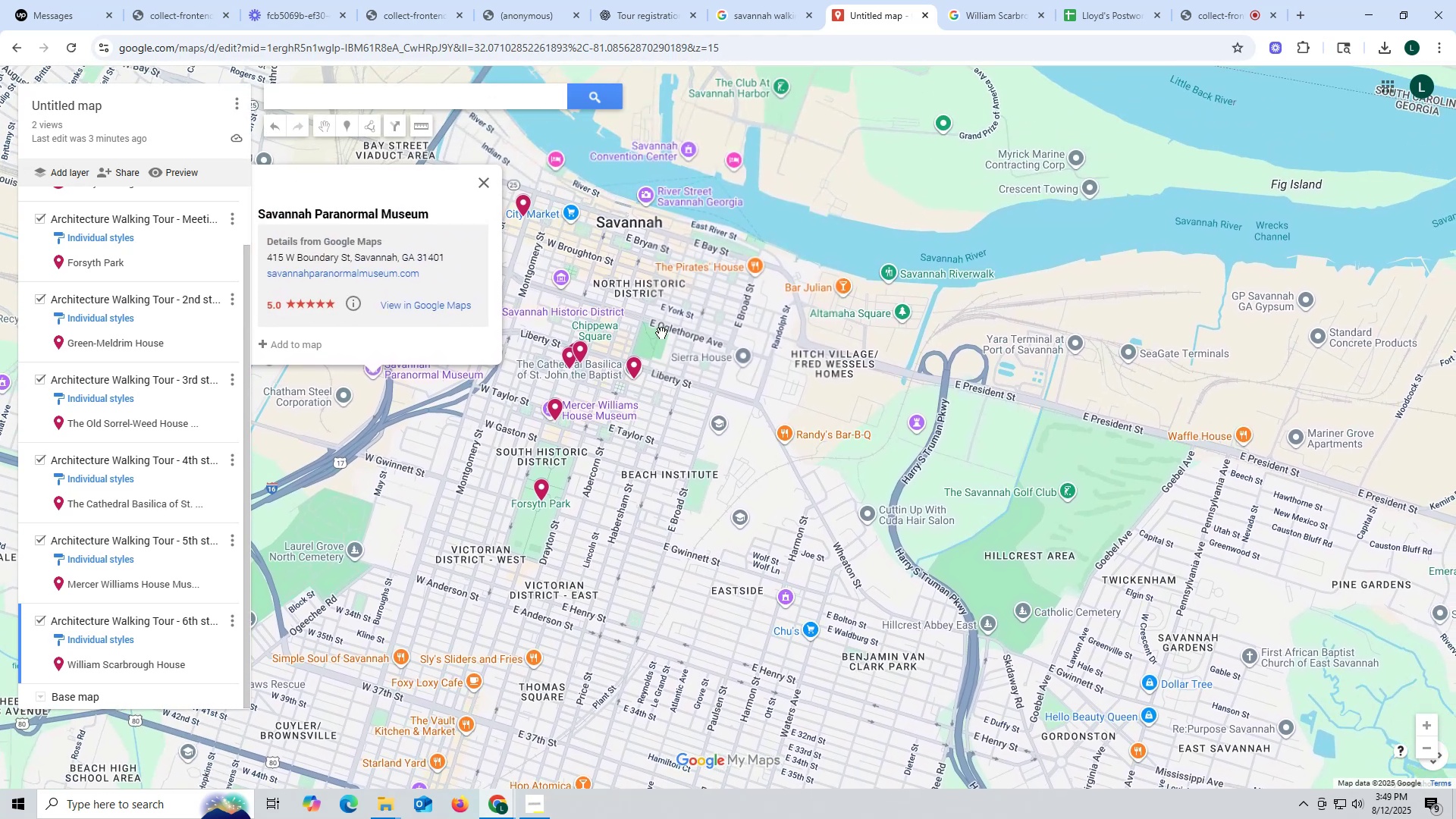 
left_click_drag(start_coordinate=[662, 314], to_coordinate=[729, 423])
 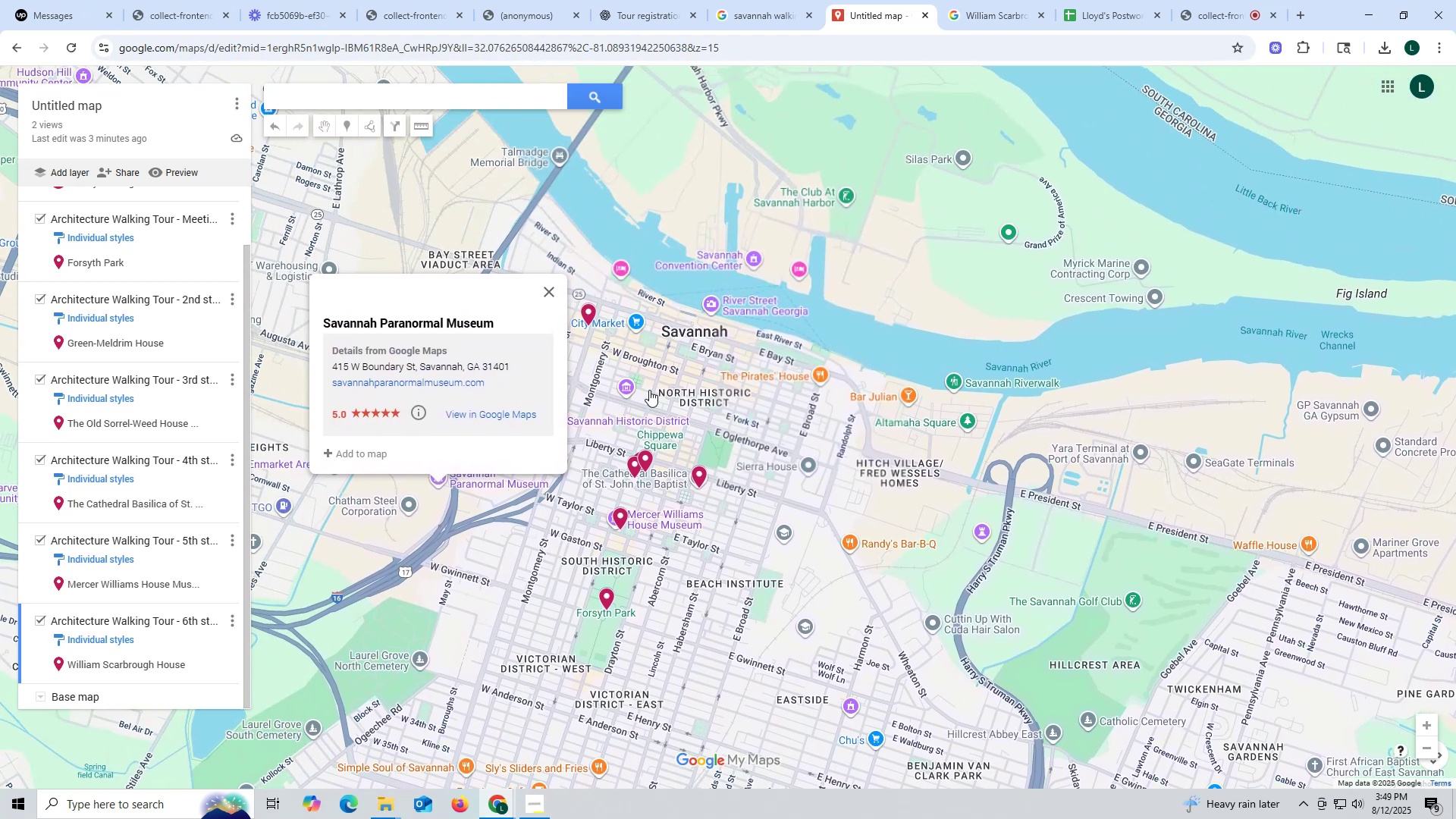 
scroll: coordinate [134, 426], scroll_direction: down, amount: 2.0
 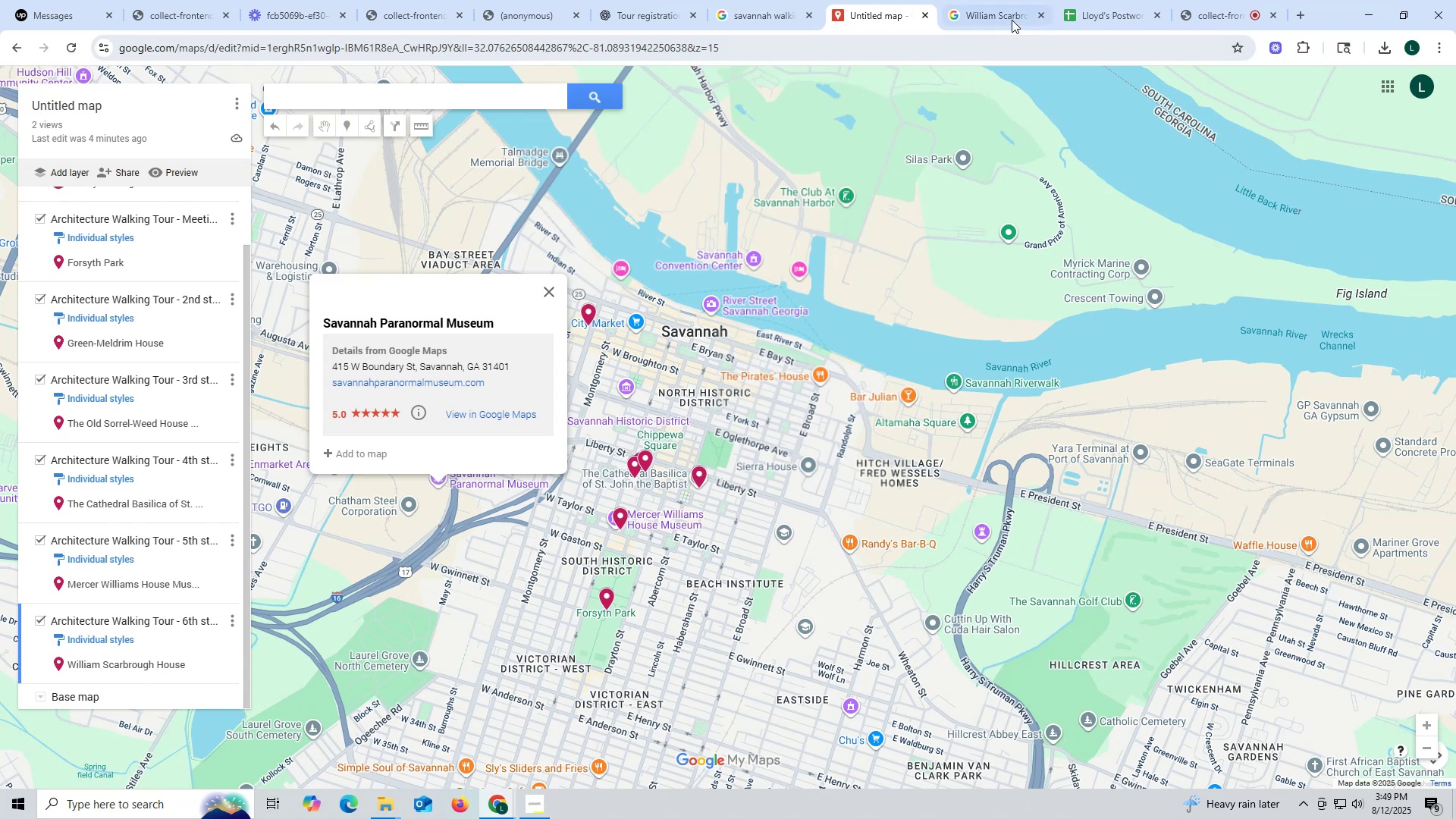 
wait(6.98)
 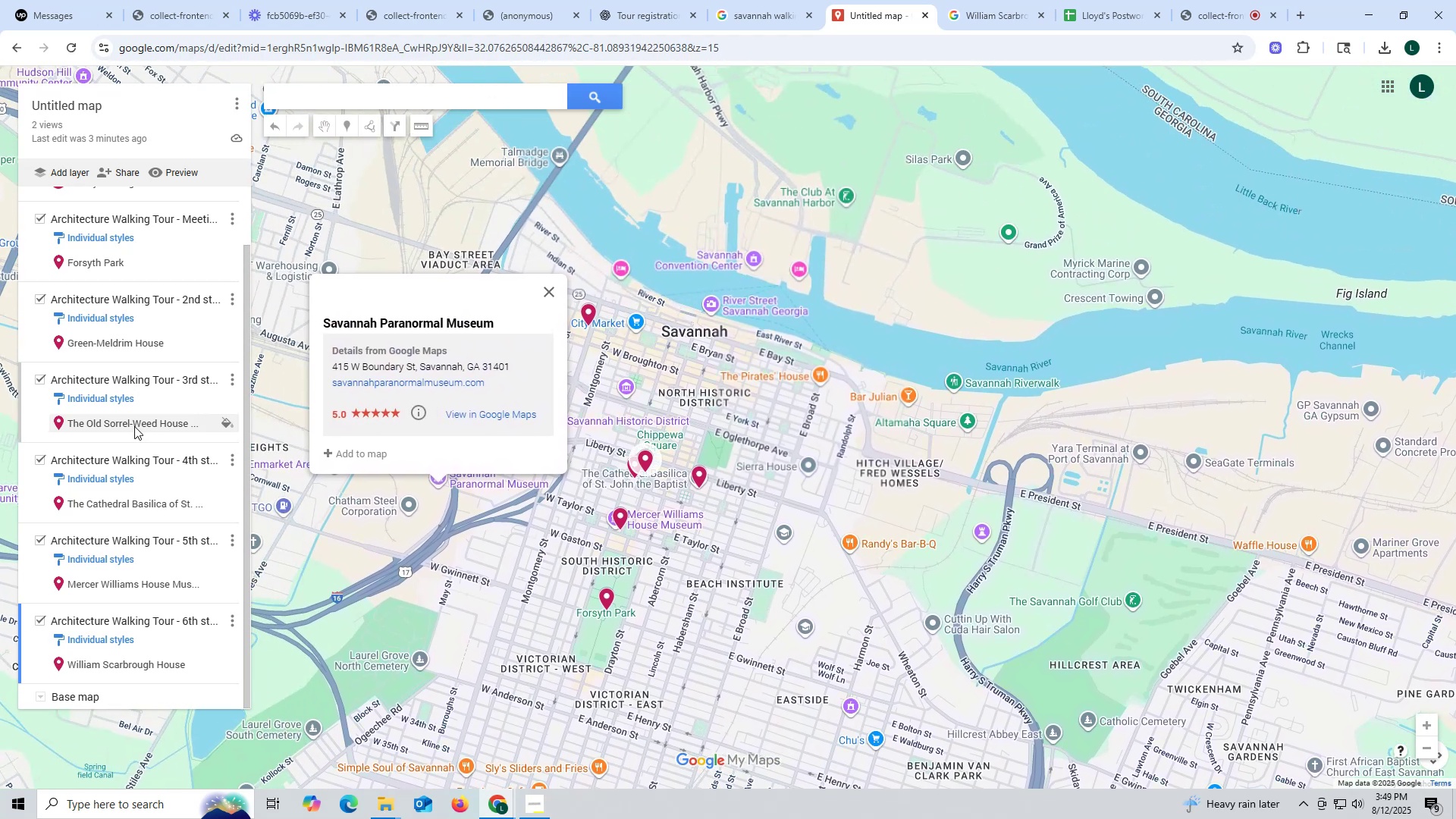 
left_click([774, 18])
 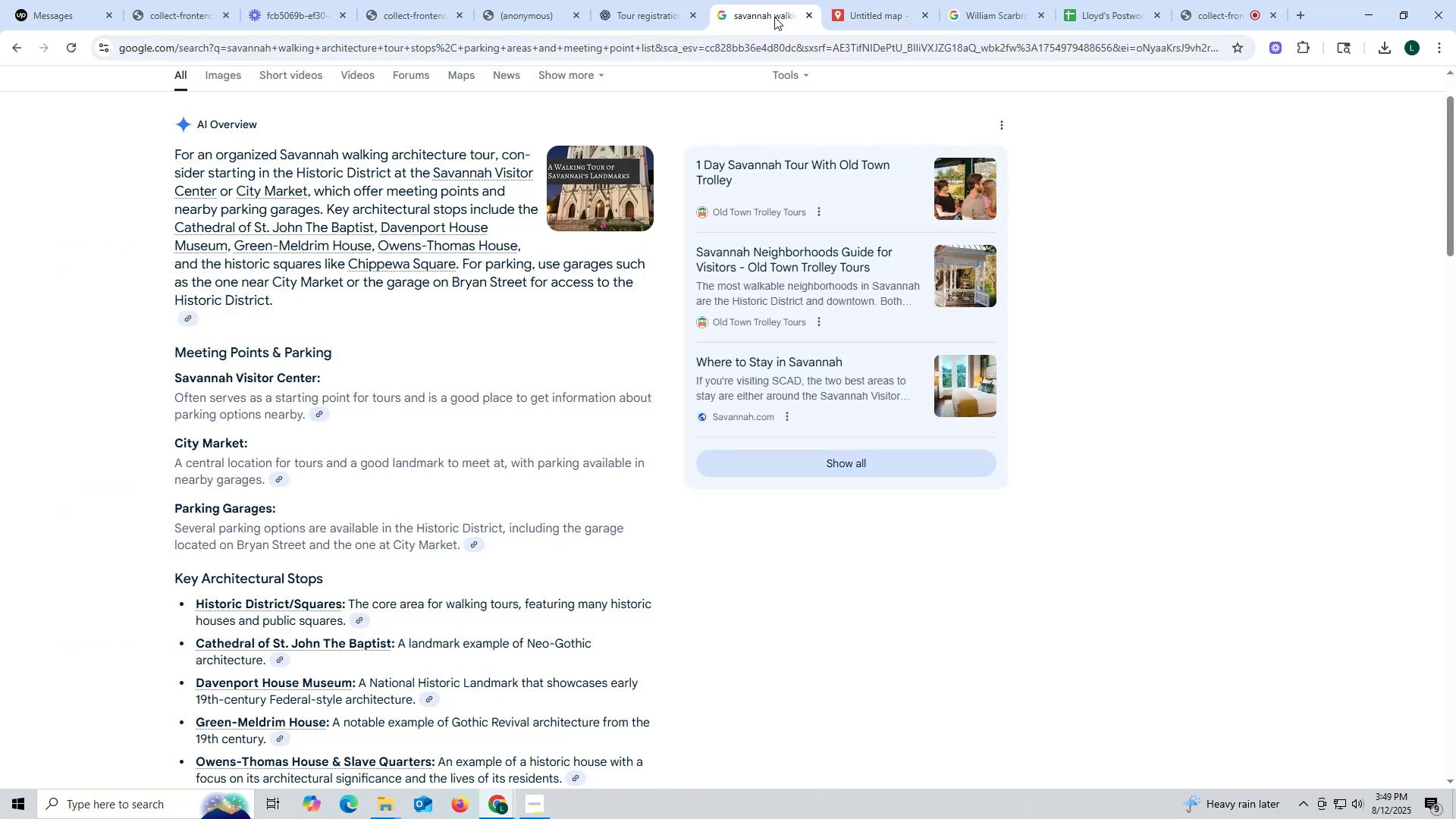 
mouse_move([646, 26])
 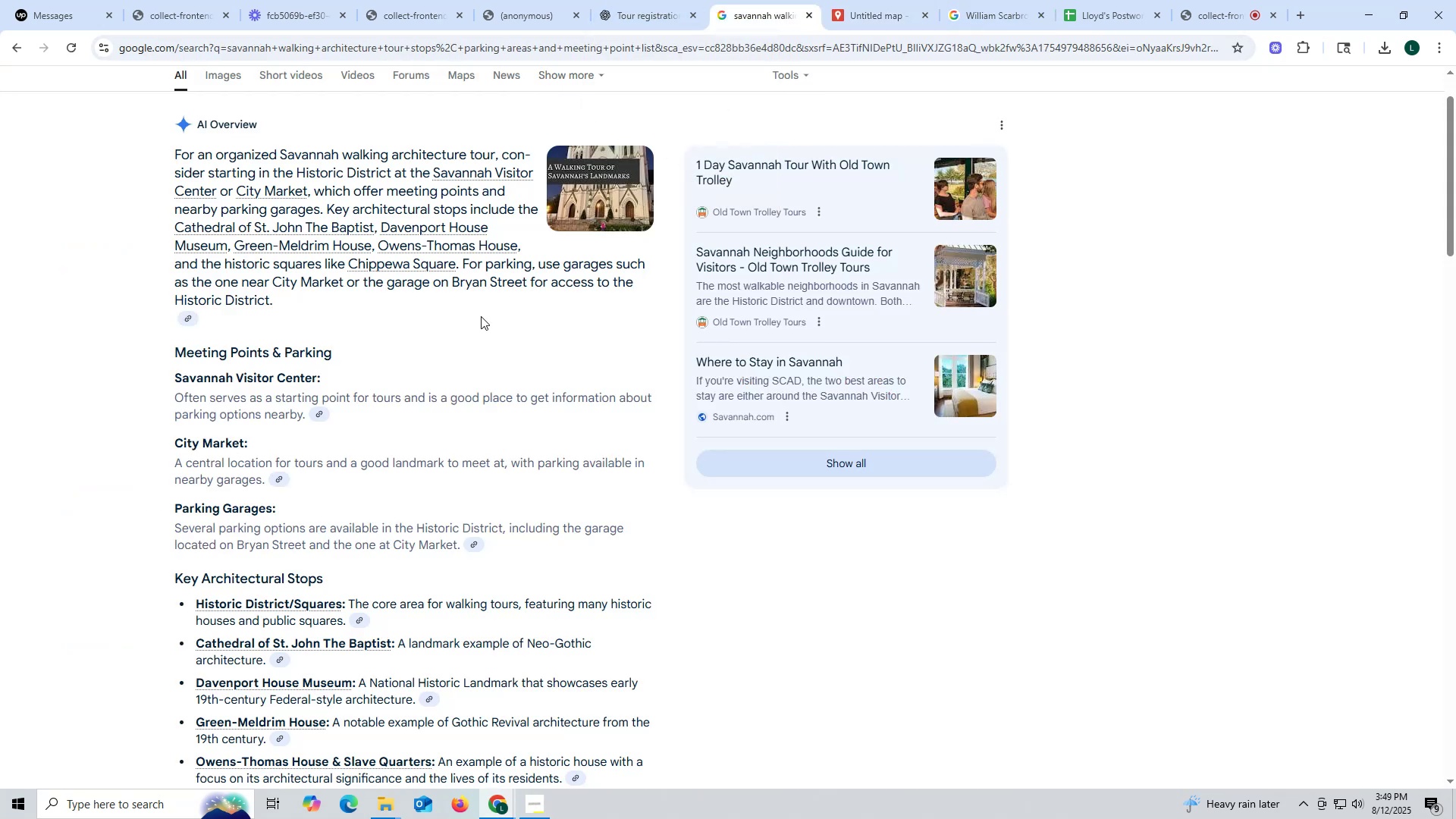 
scroll: coordinate [489, 309], scroll_direction: up, amount: 4.0
 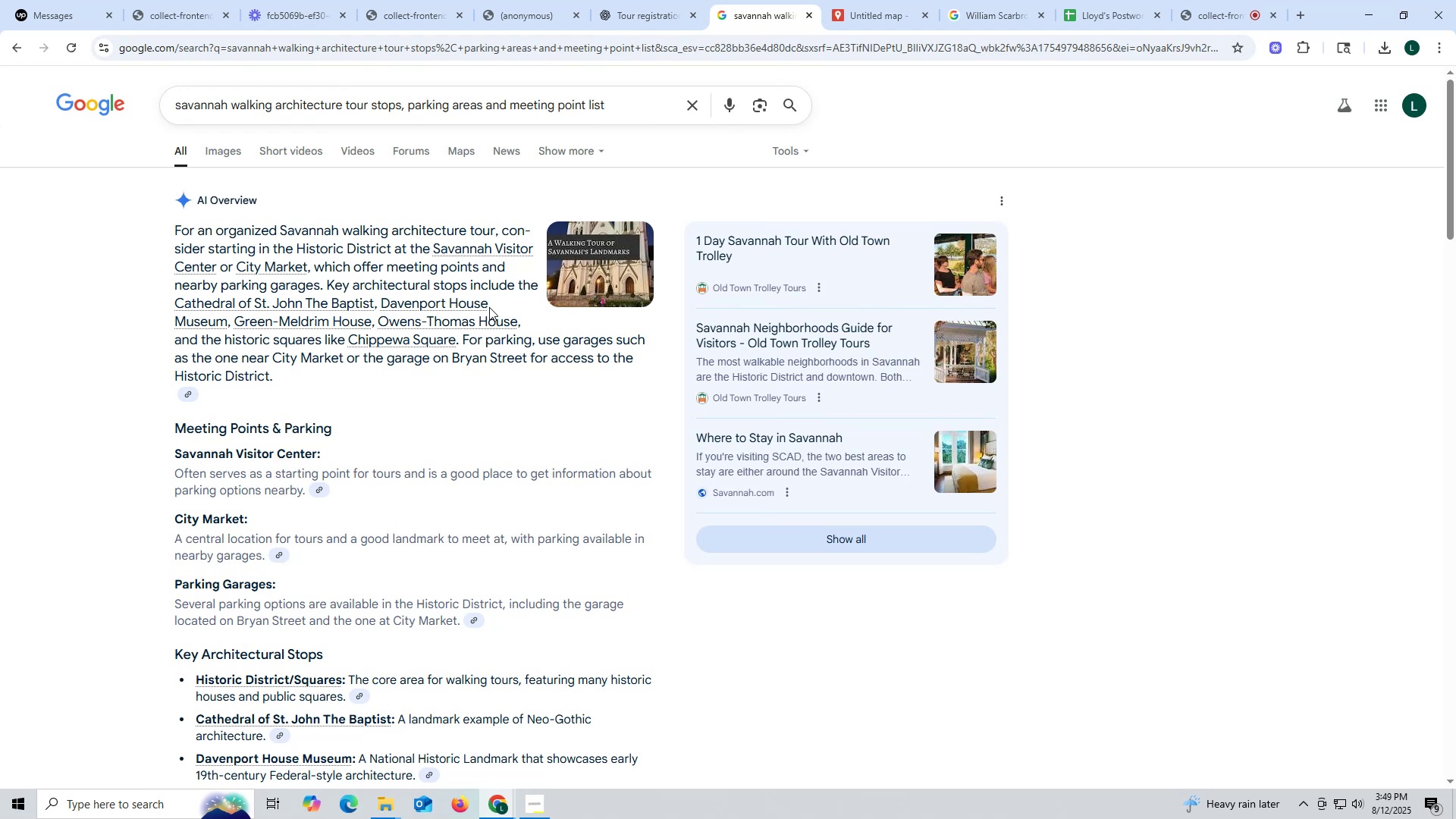 
wait(9.34)
 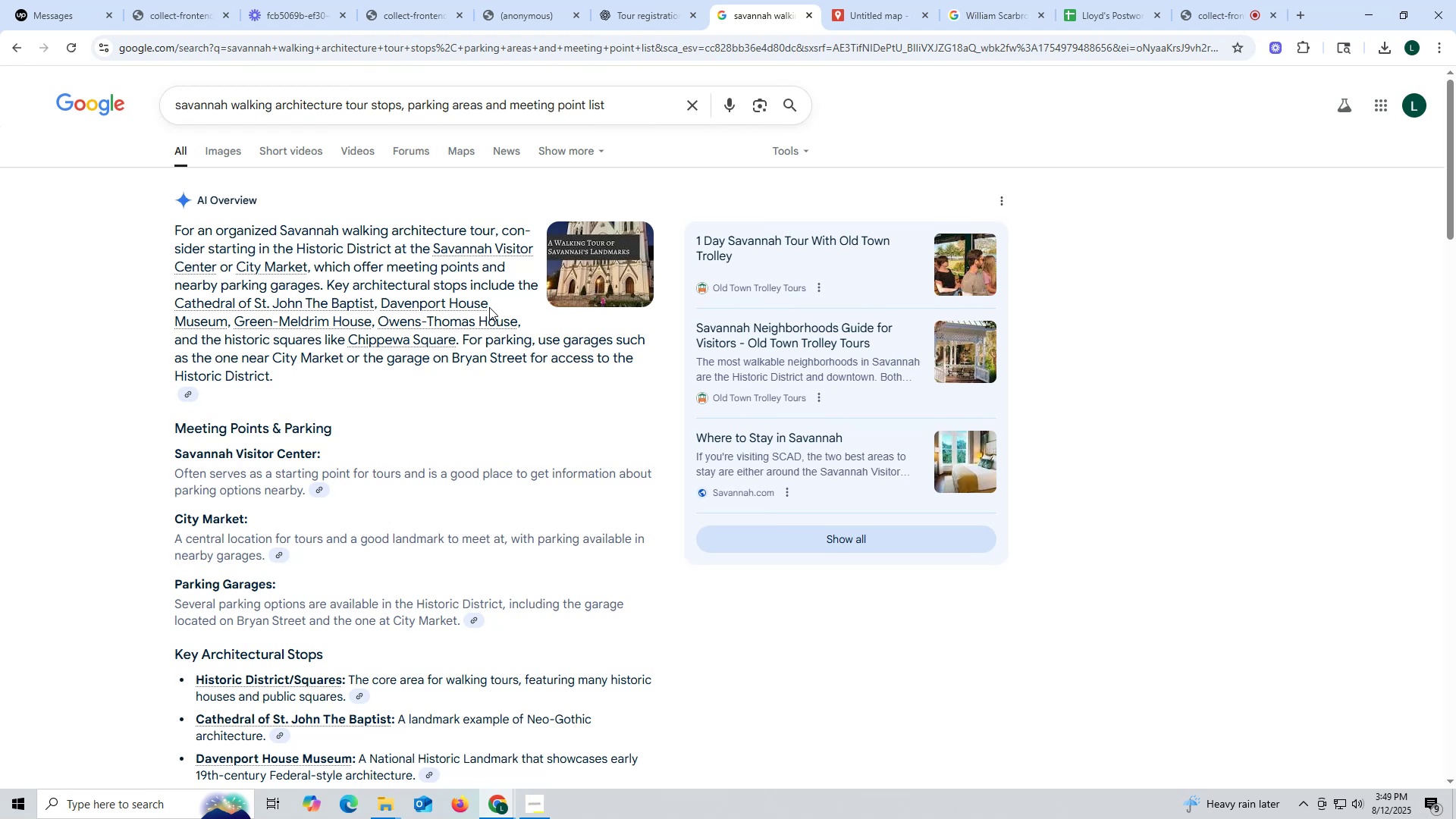 
left_click([787, 341])
 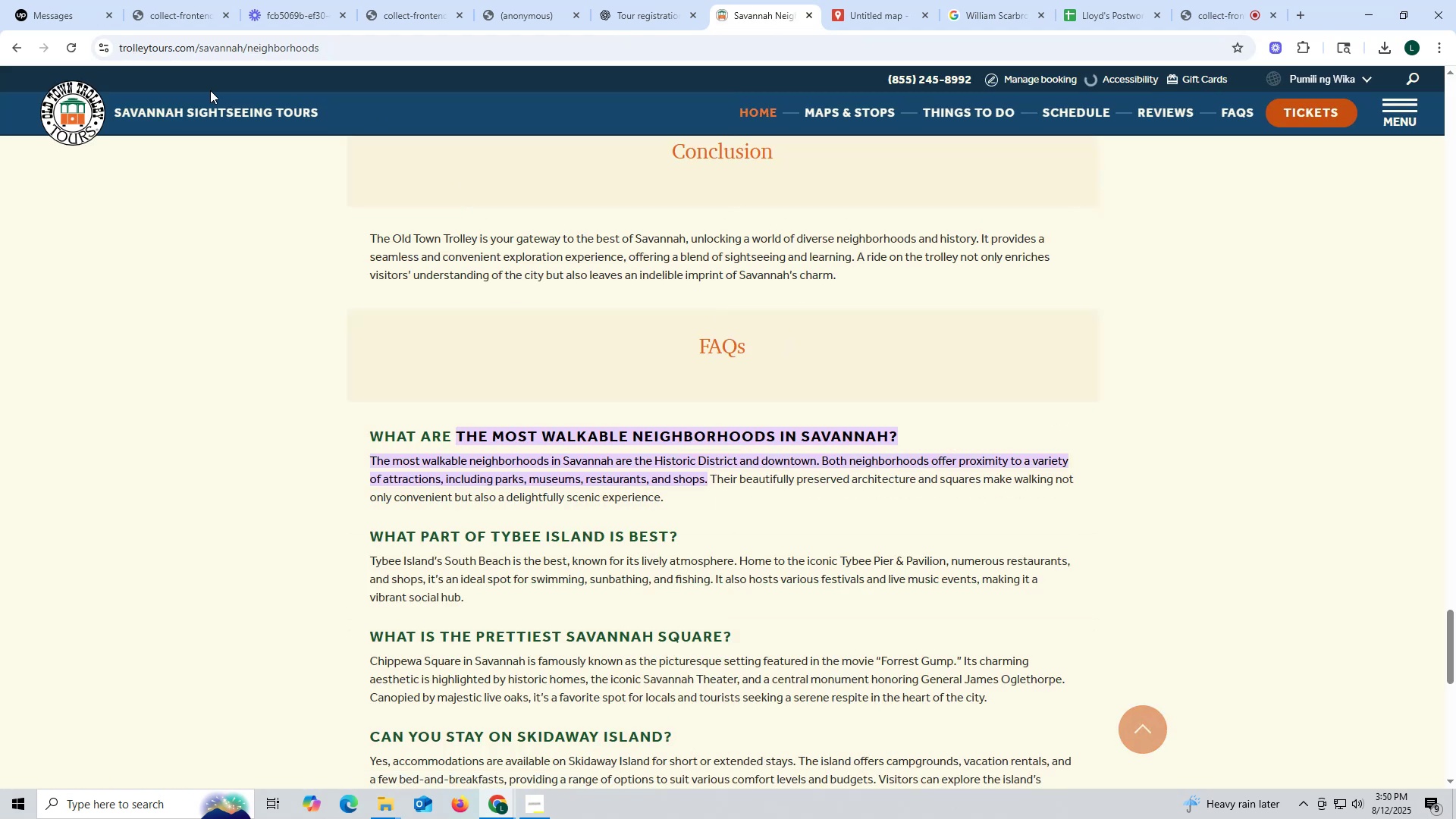 
left_click([11, 45])
 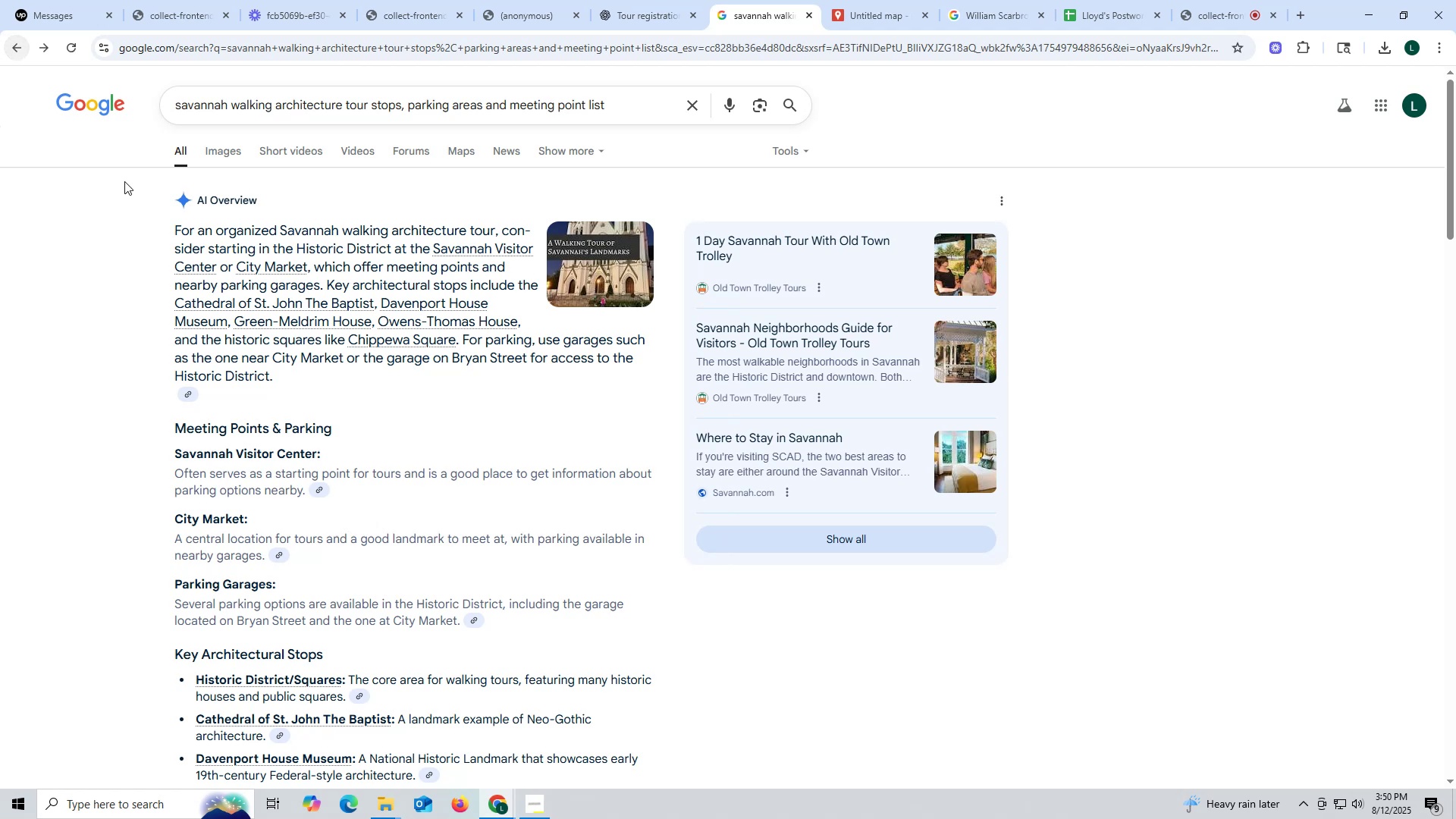 
scroll: coordinate [283, 346], scroll_direction: down, amount: 4.0
 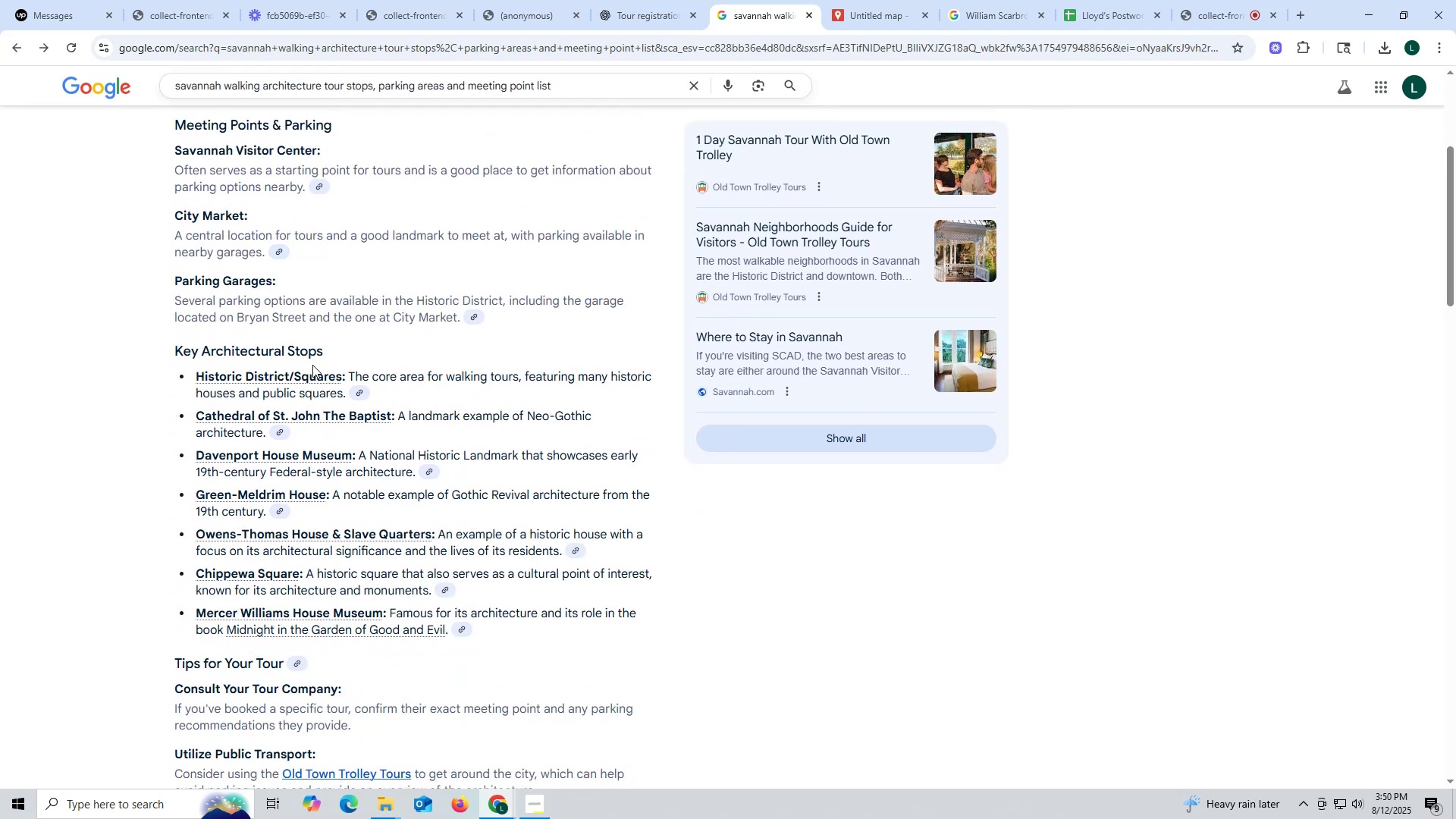 
wait(5.11)
 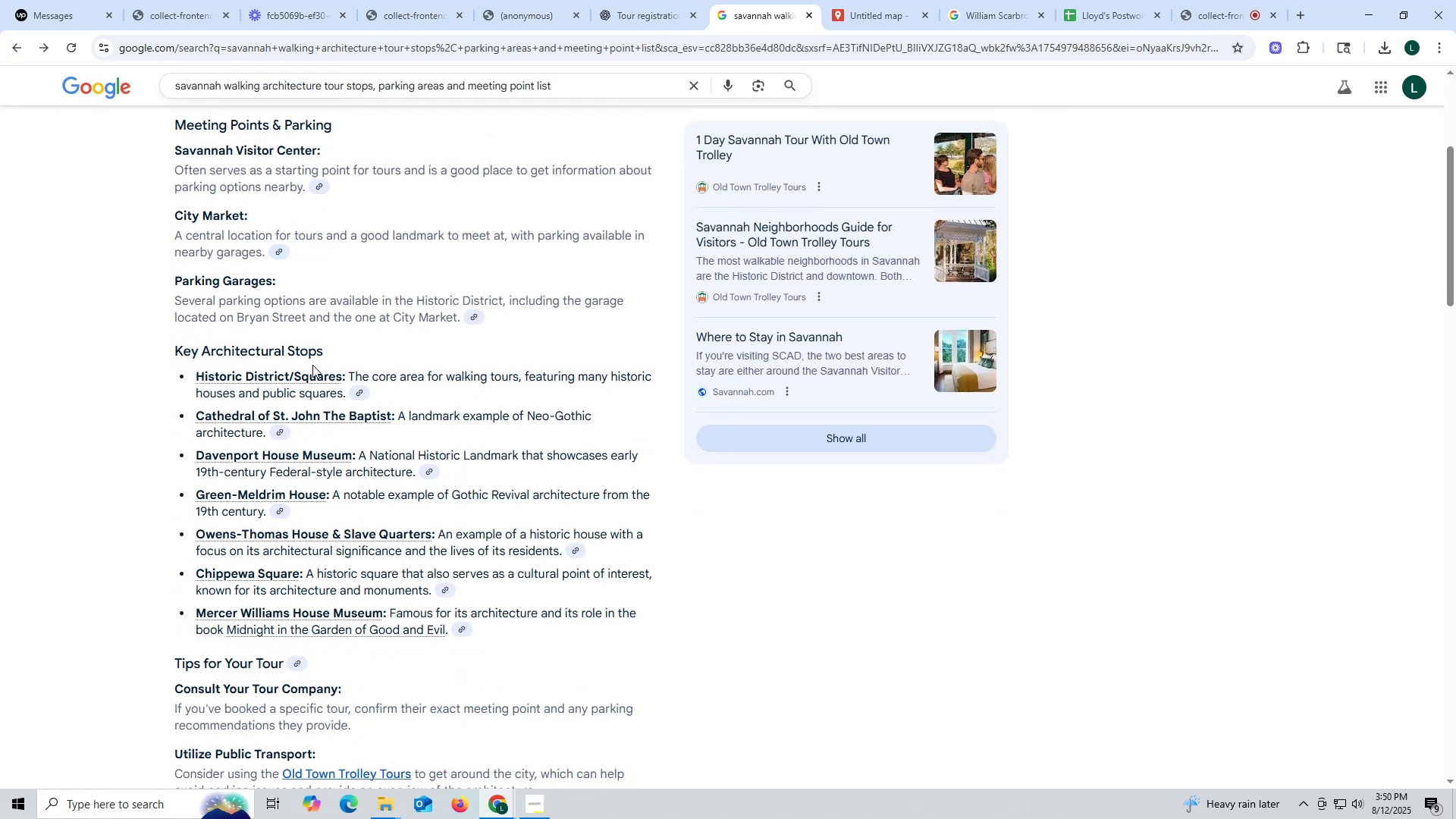 
scroll: coordinate [312, 365], scroll_direction: down, amount: 6.0
 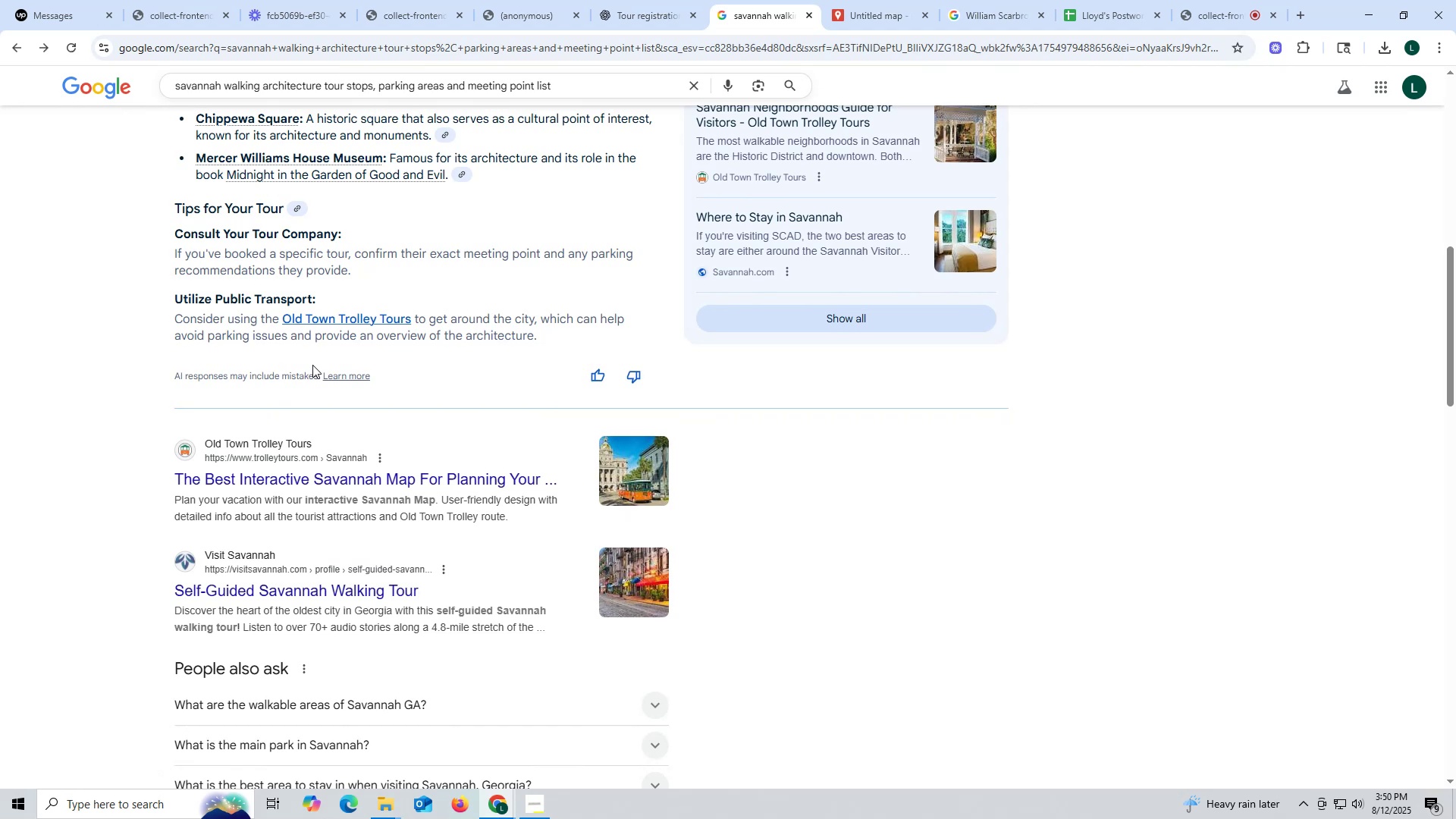 
wait(5.62)
 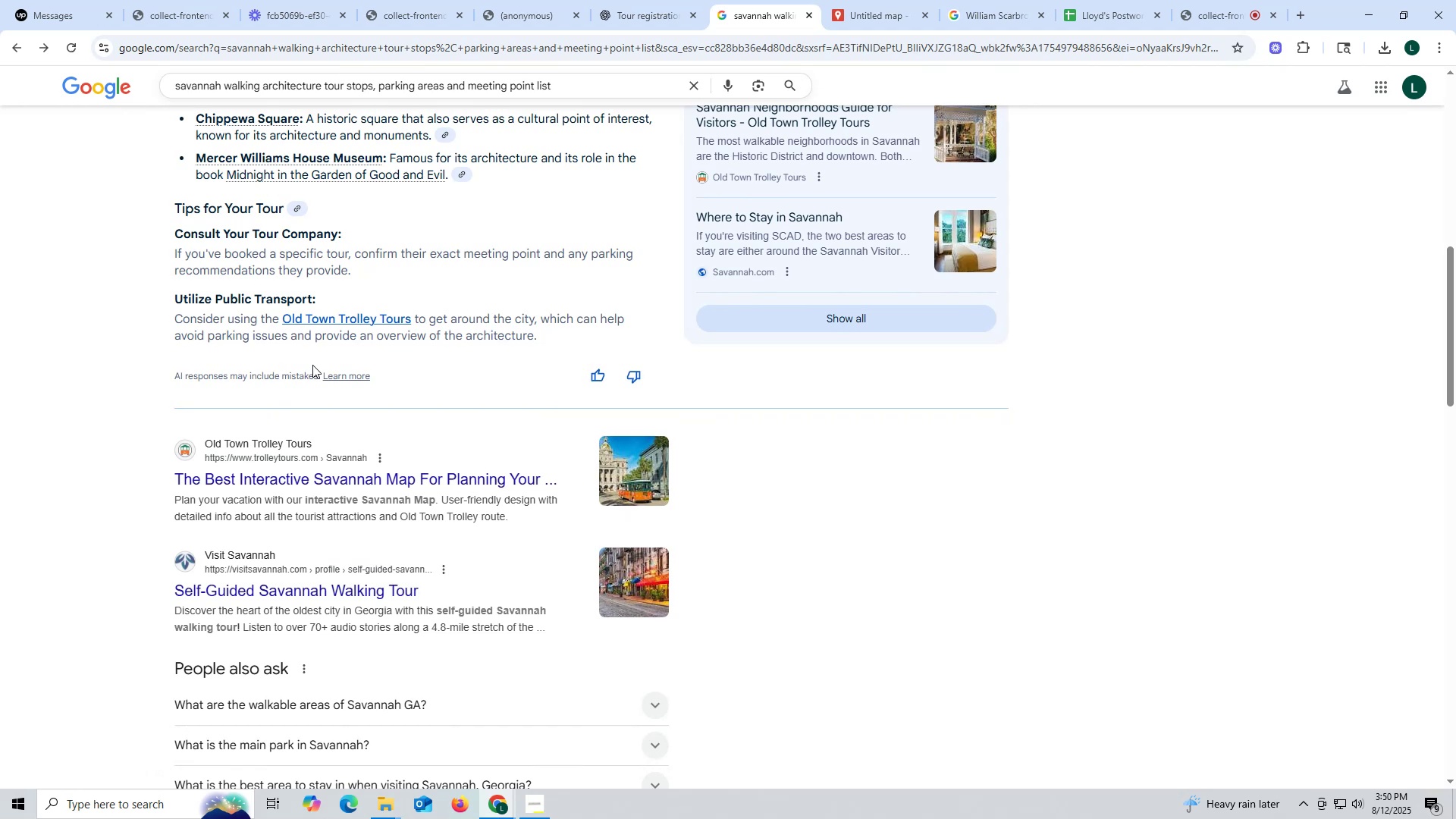 
scroll: coordinate [312, 365], scroll_direction: down, amount: 1.0
 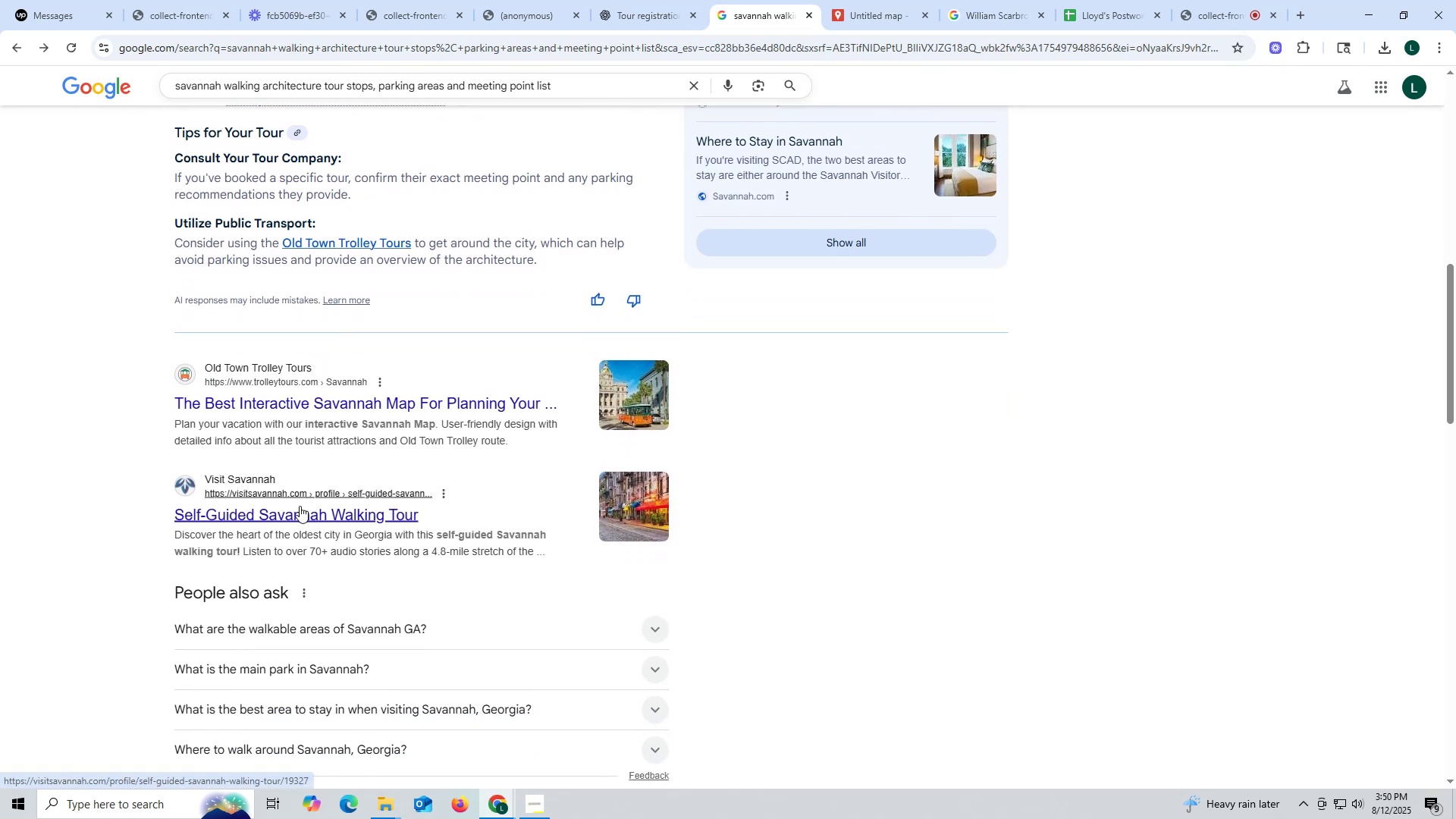 
left_click([299, 510])
 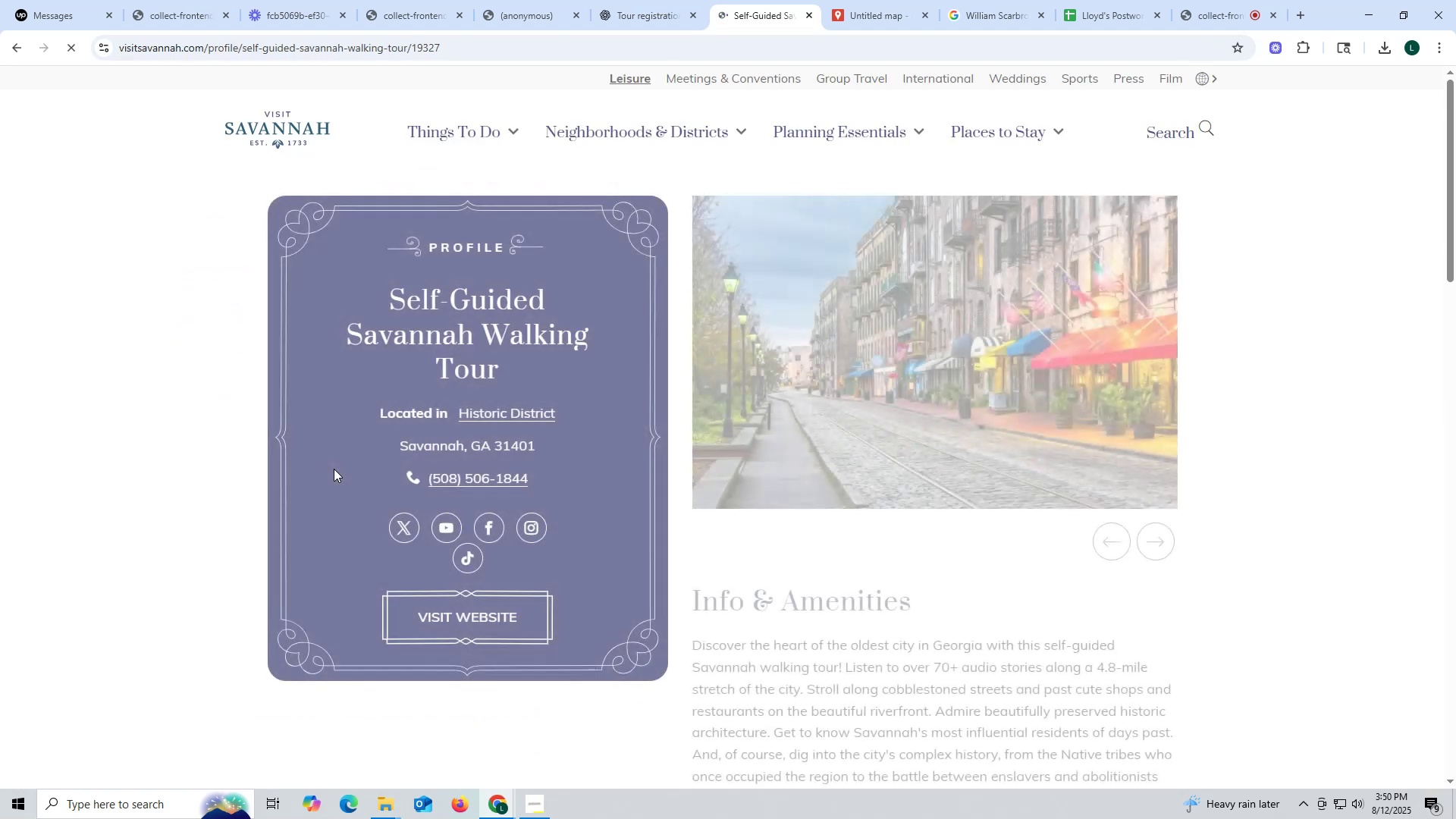 
scroll: coordinate [823, 426], scroll_direction: down, amount: 23.0
 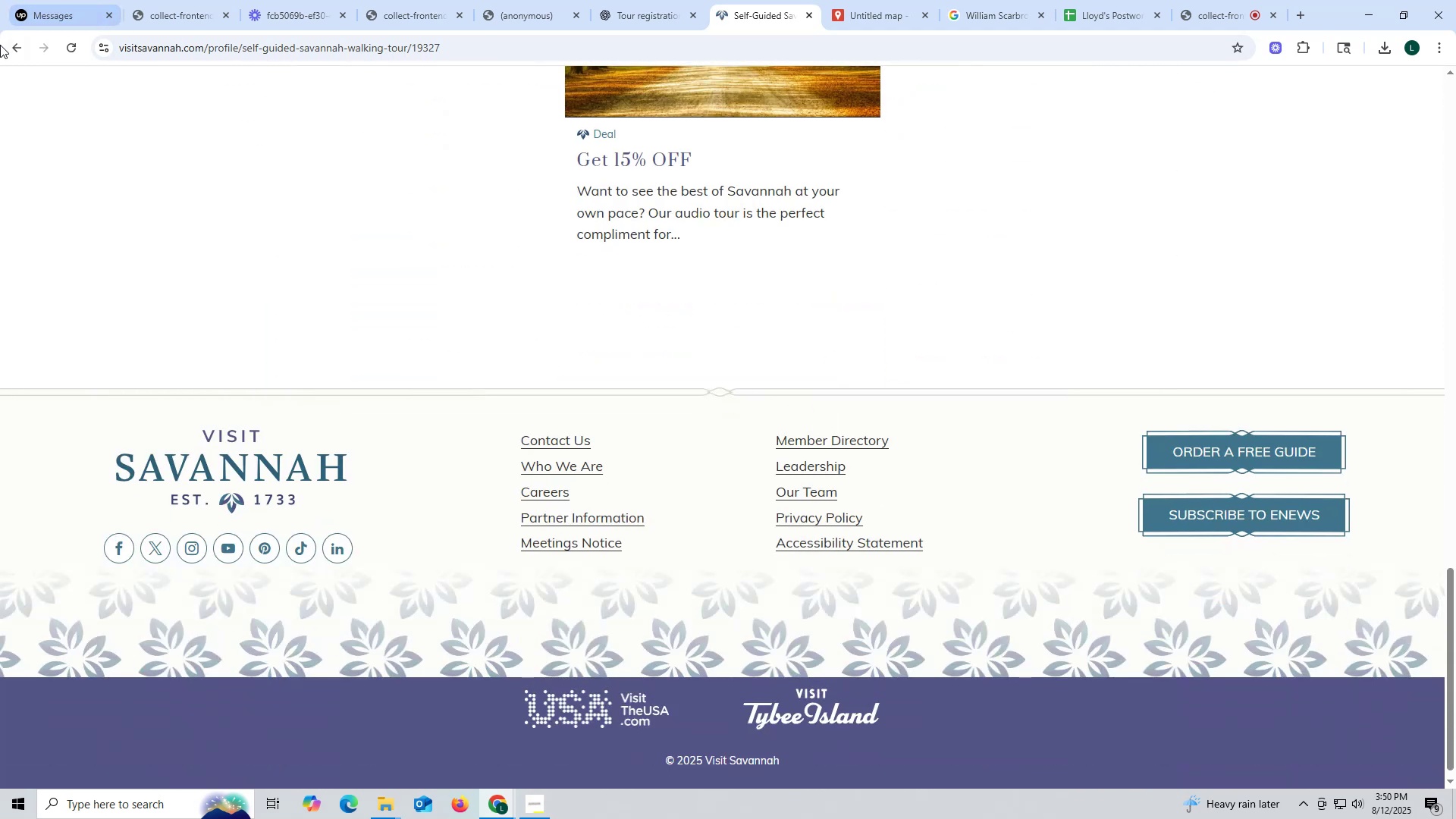 
left_click([11, 49])
 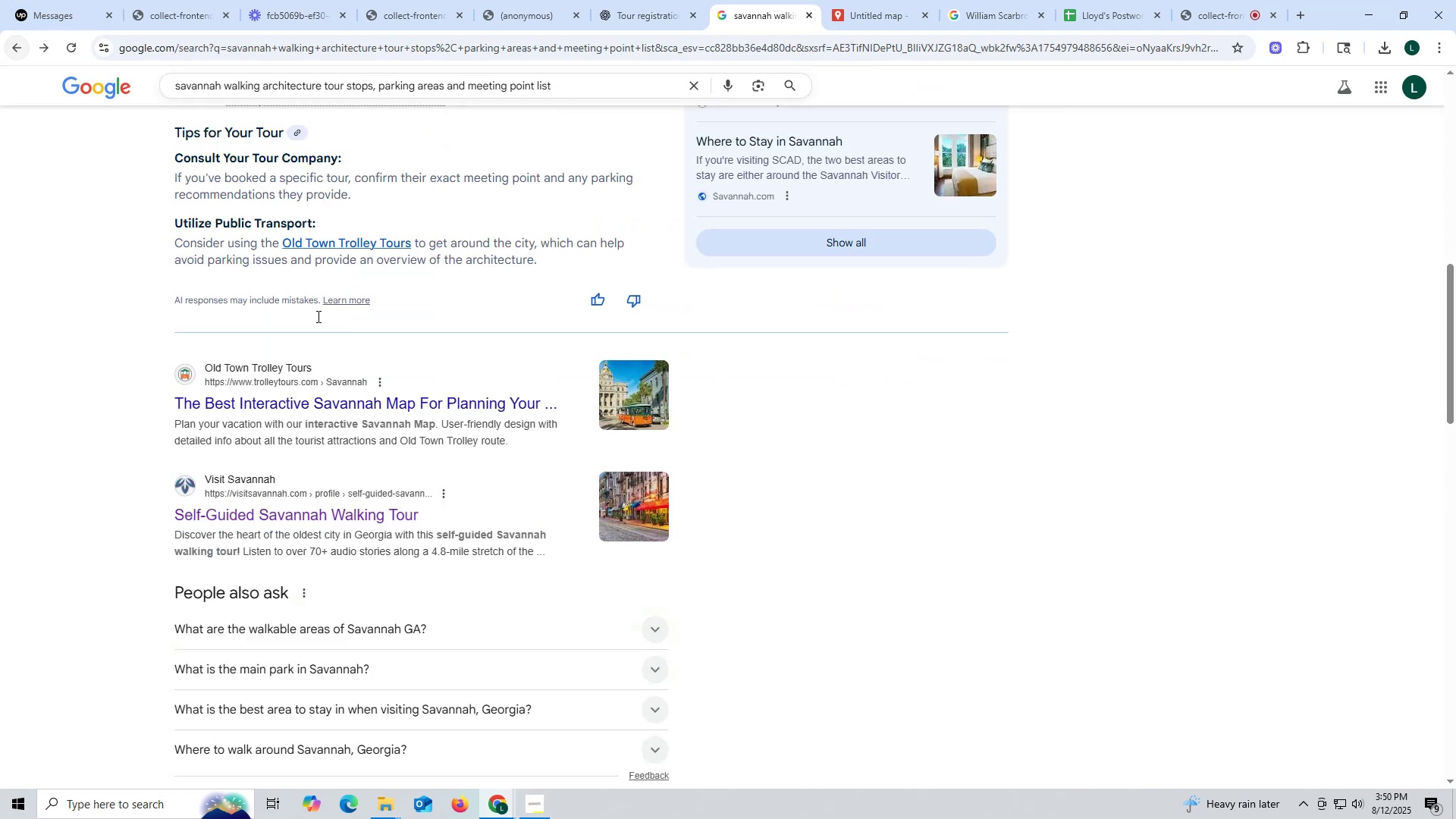 
scroll: coordinate [507, 469], scroll_direction: down, amount: 5.0
 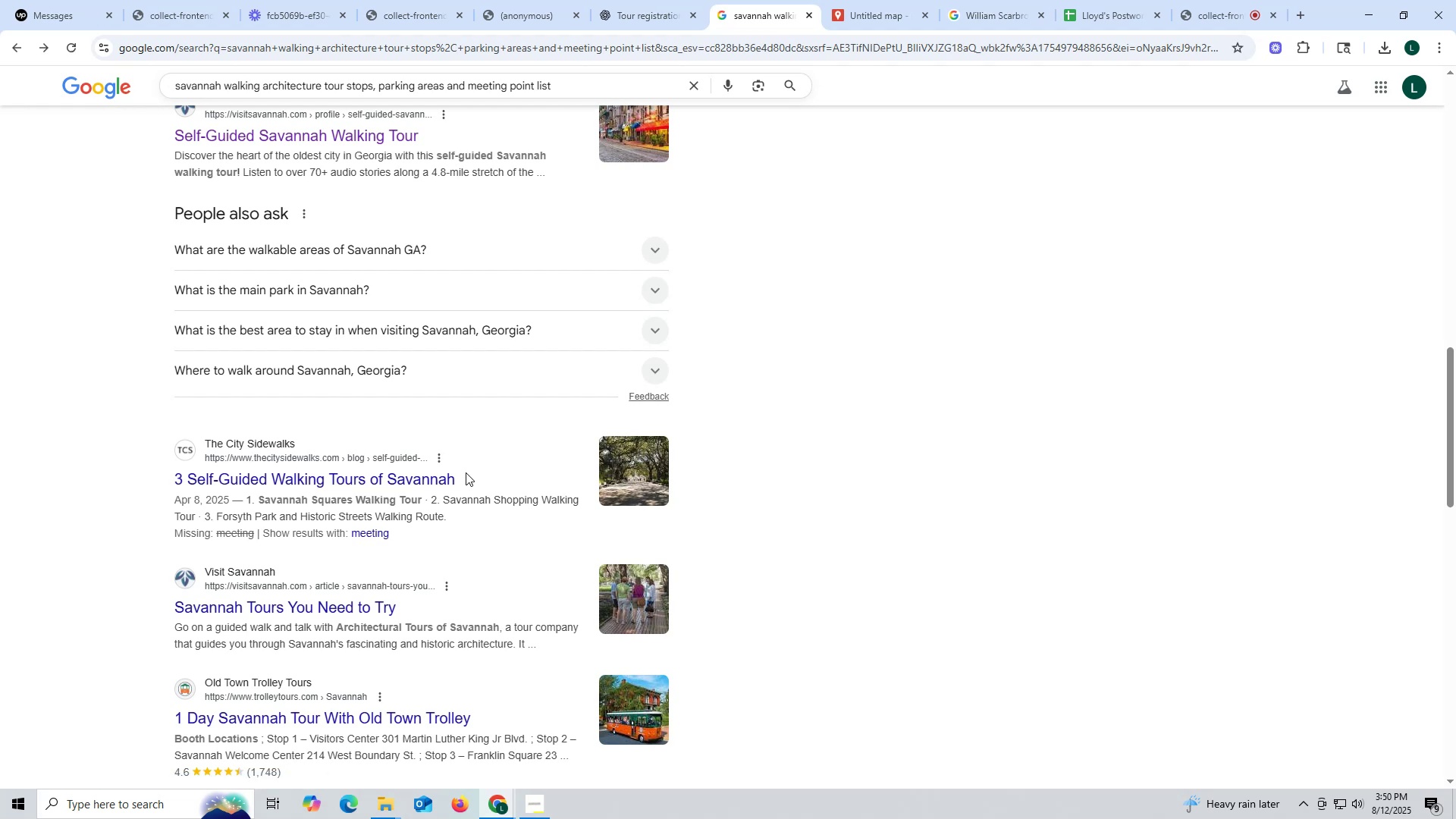 
scroll: coordinate [369, 455], scroll_direction: up, amount: 20.0
 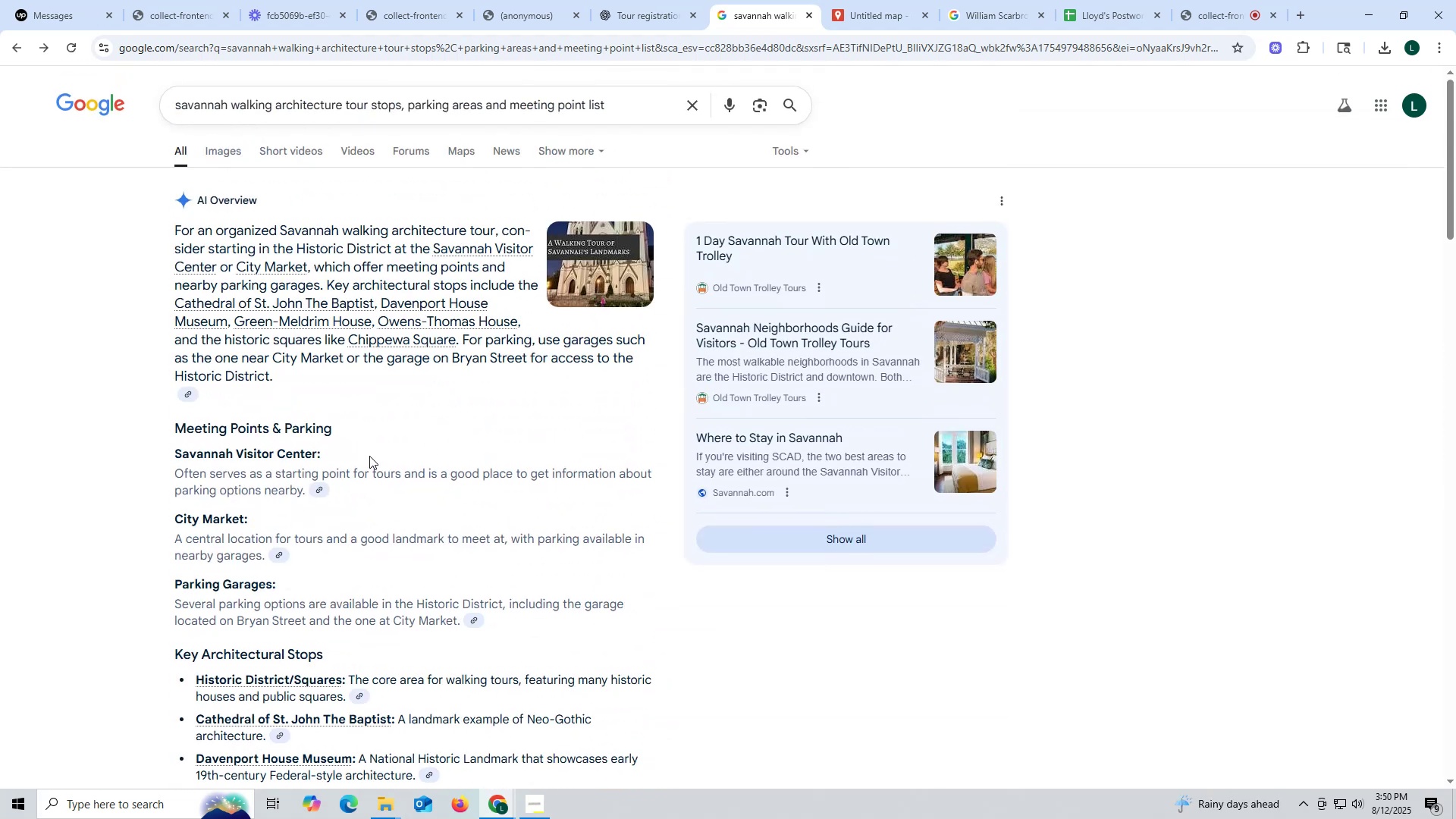 
wait(8.98)
 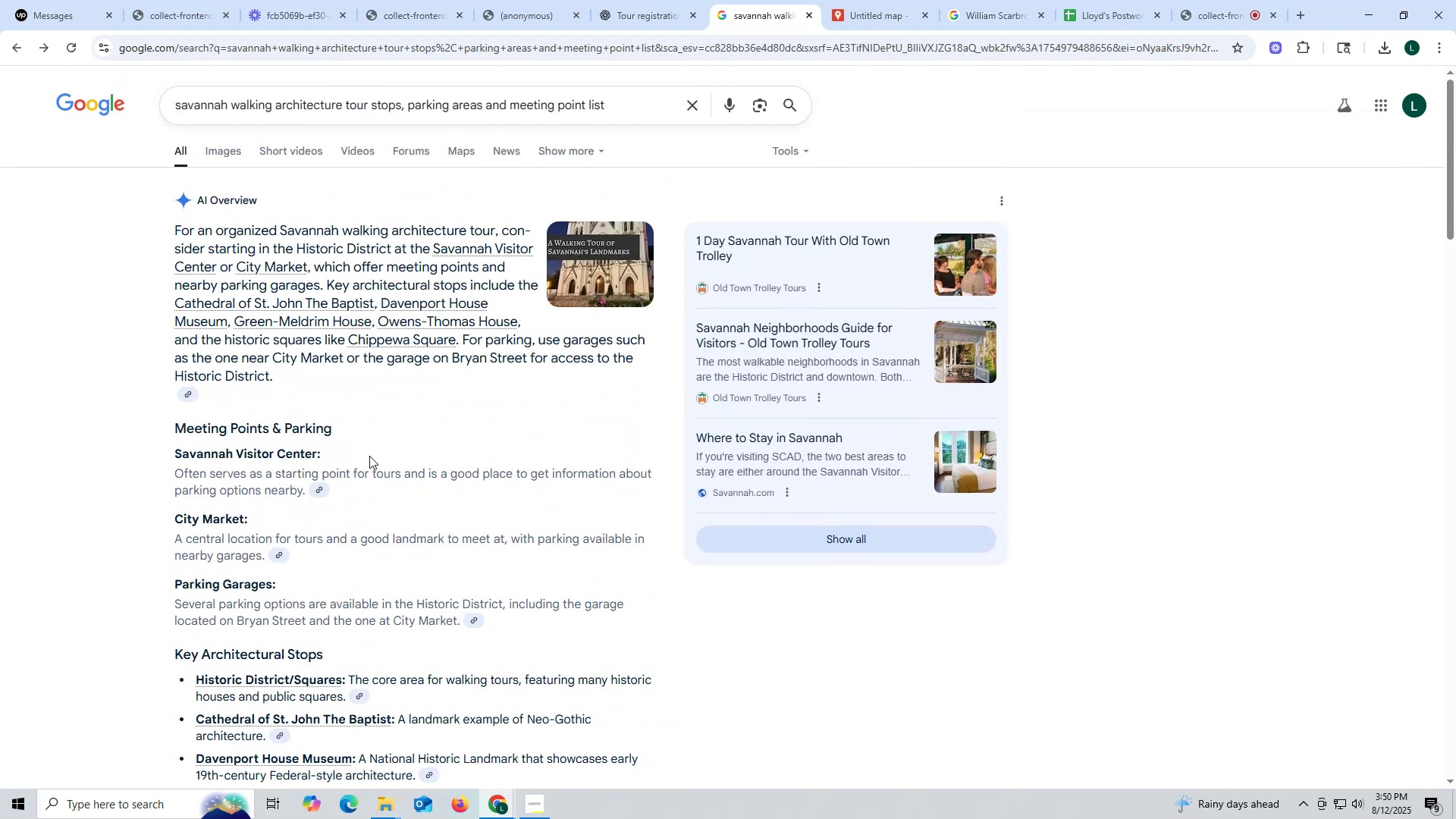 
left_click([659, 14])
 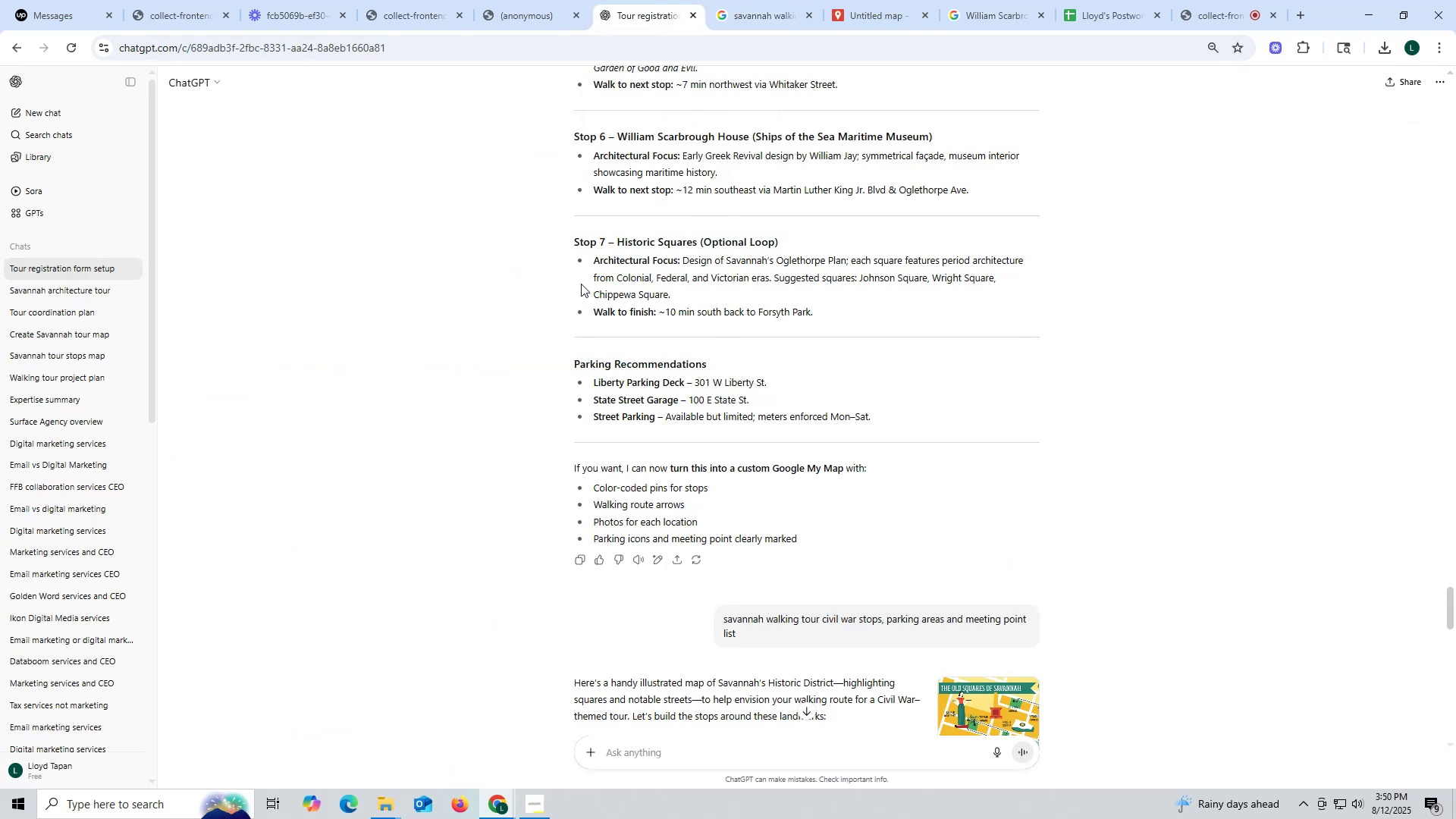 
scroll: coordinate [581, 284], scroll_direction: up, amount: 3.0
 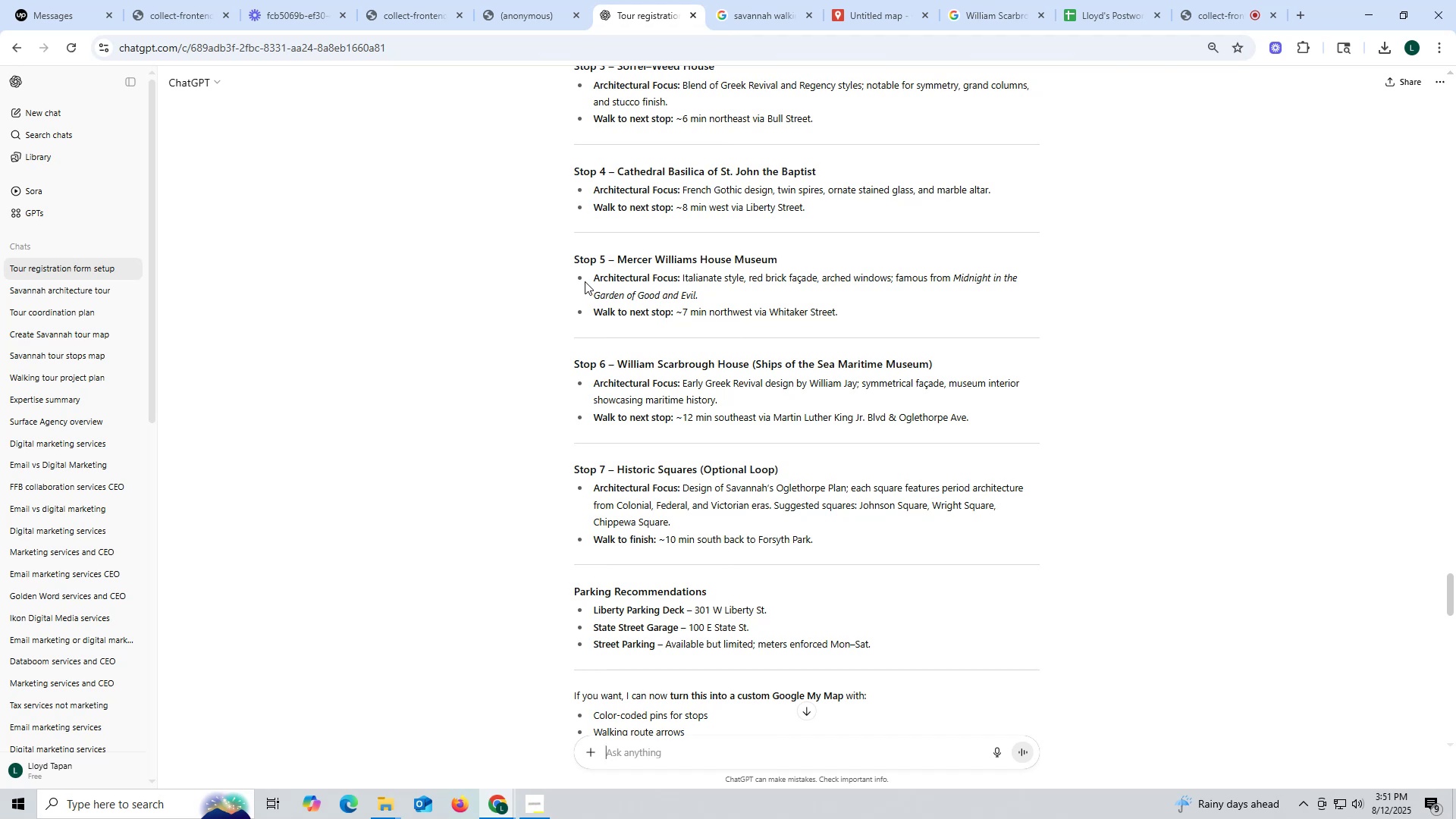 
wait(16.27)
 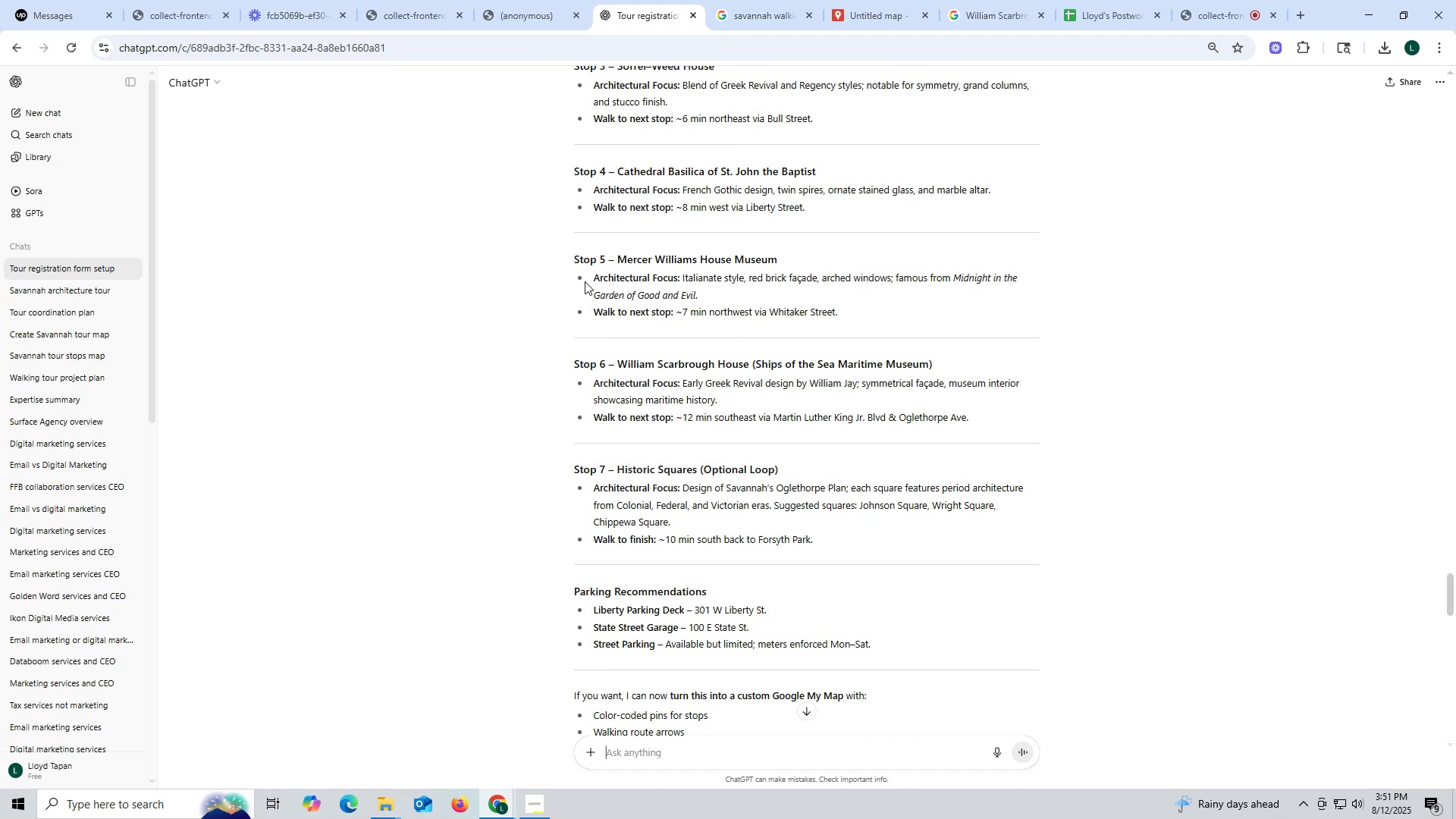 
scroll: coordinate [754, 541], scroll_direction: down, amount: 3.0
 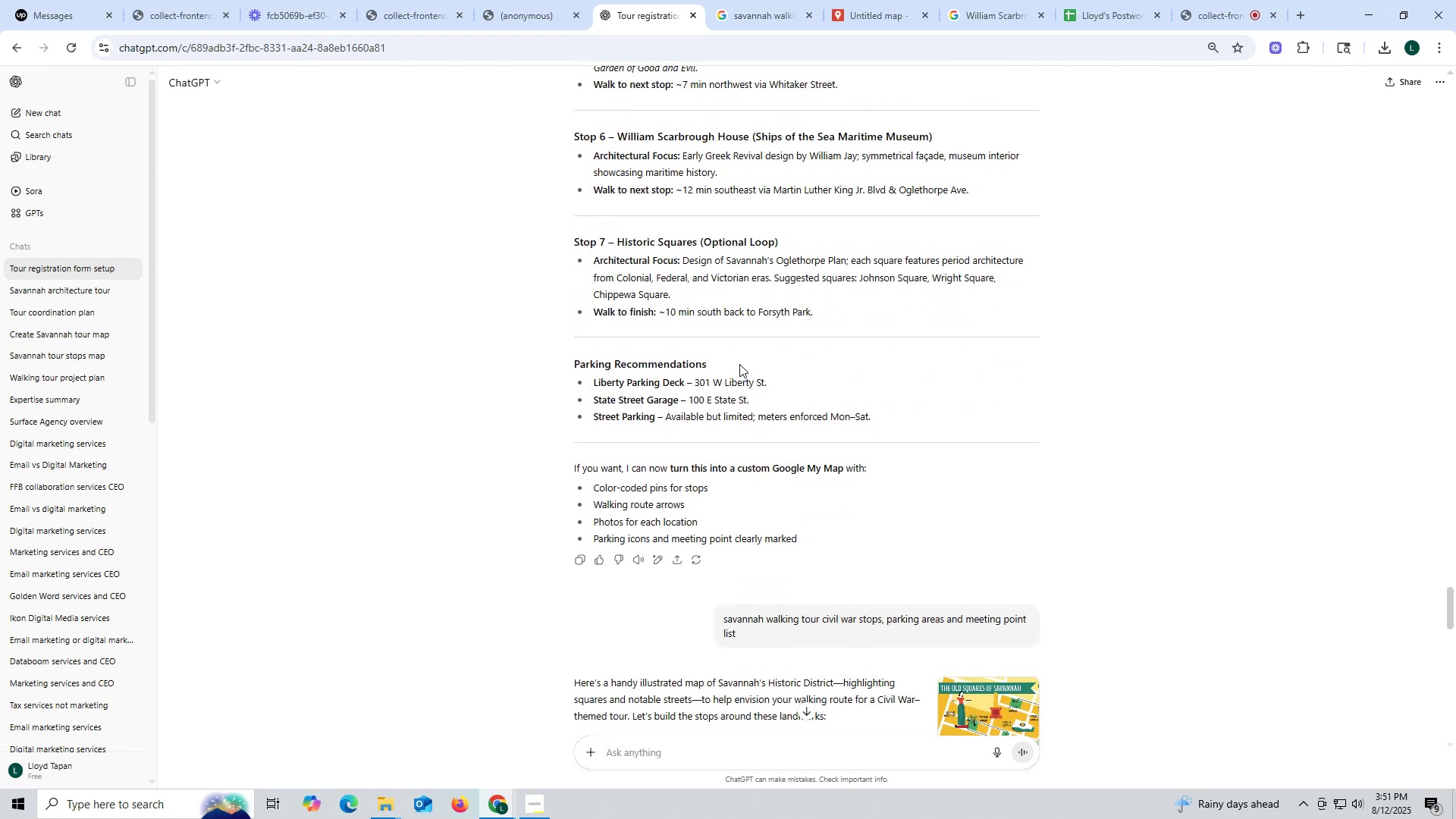 
wait(6.47)
 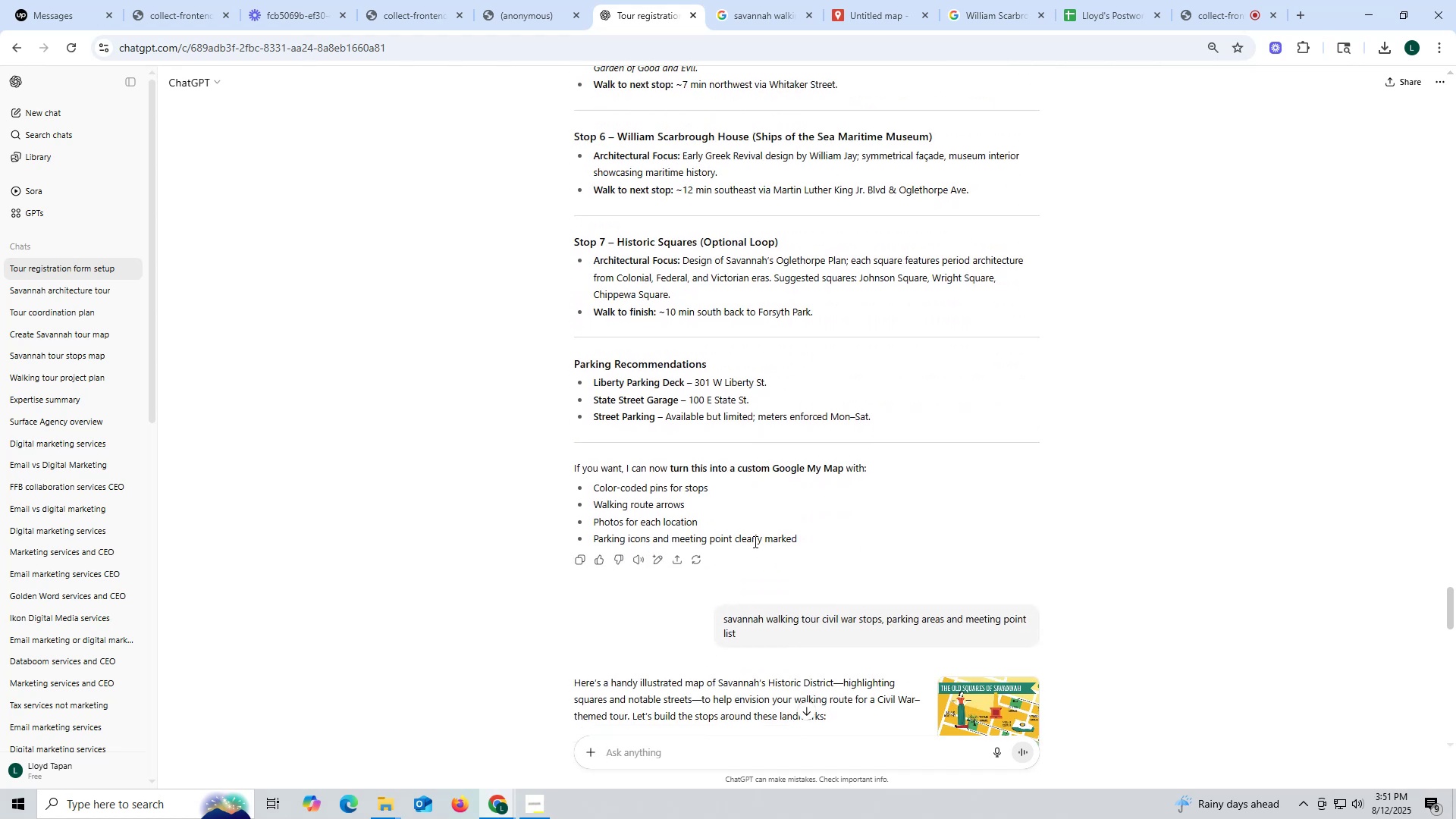 
scroll: coordinate [905, 386], scroll_direction: down, amount: 7.0
 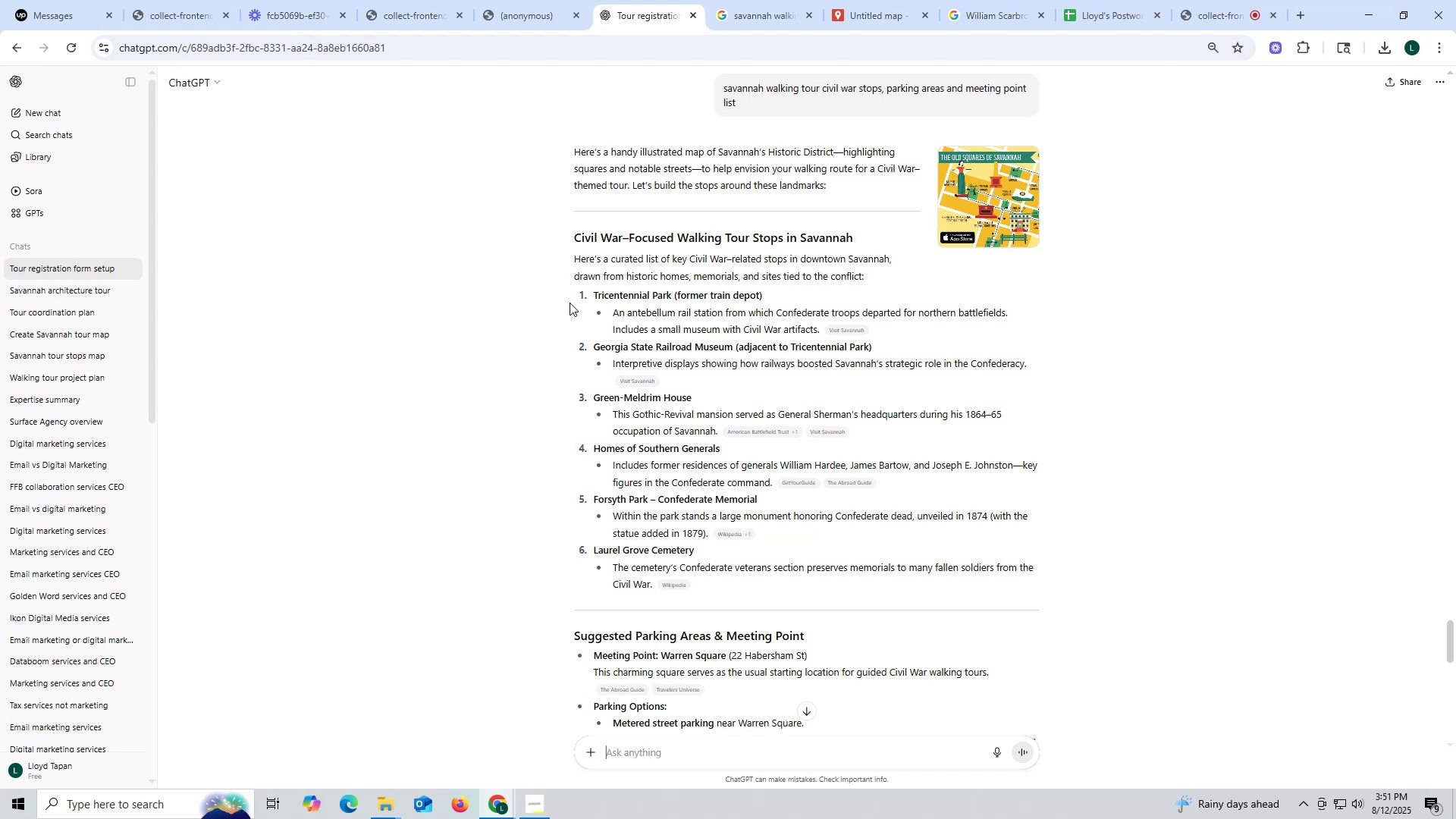 
wait(15.98)
 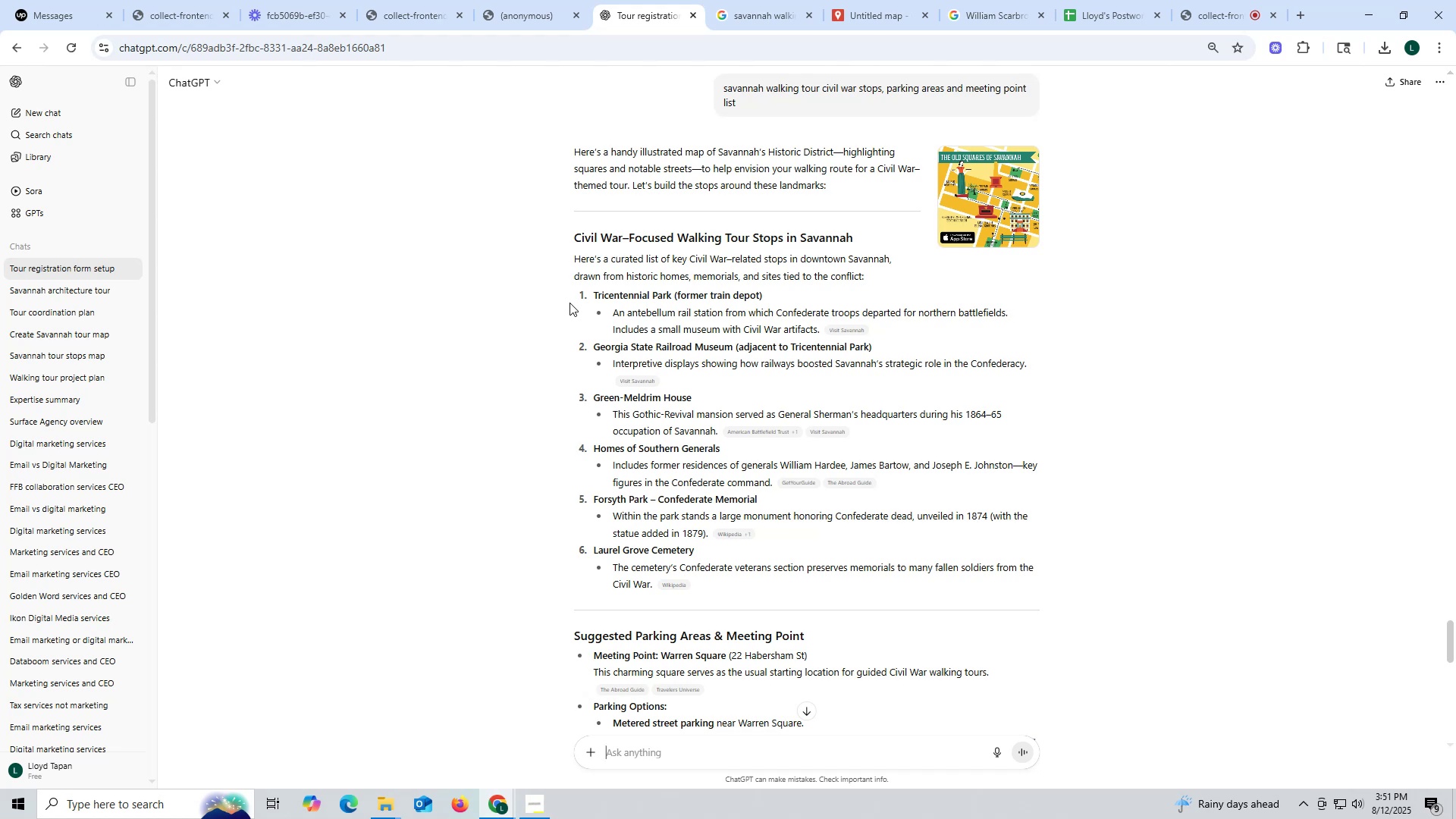 
left_click([538, 11])
 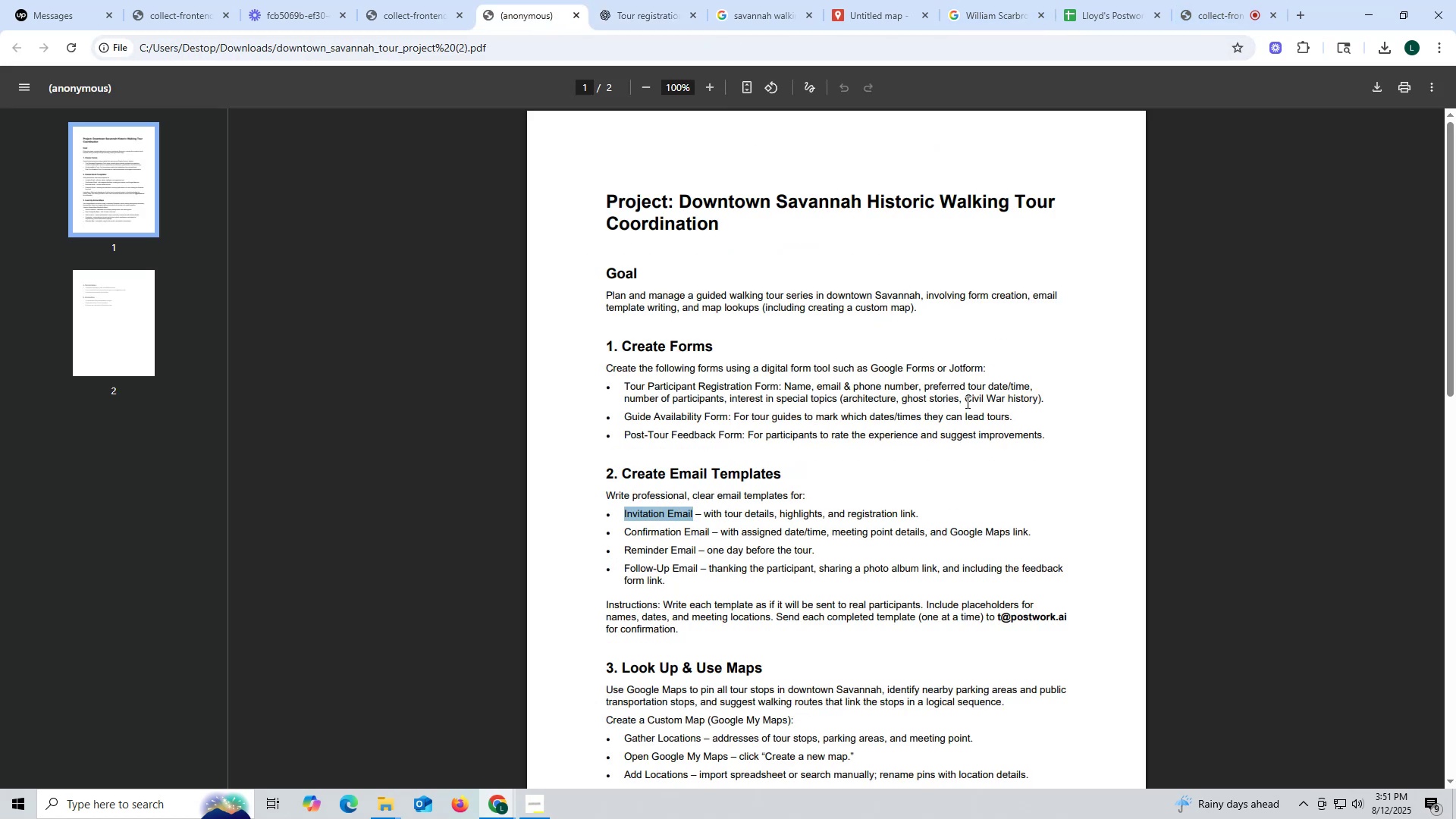 
left_click_drag(start_coordinate=[962, 397], to_coordinate=[1037, 397])
 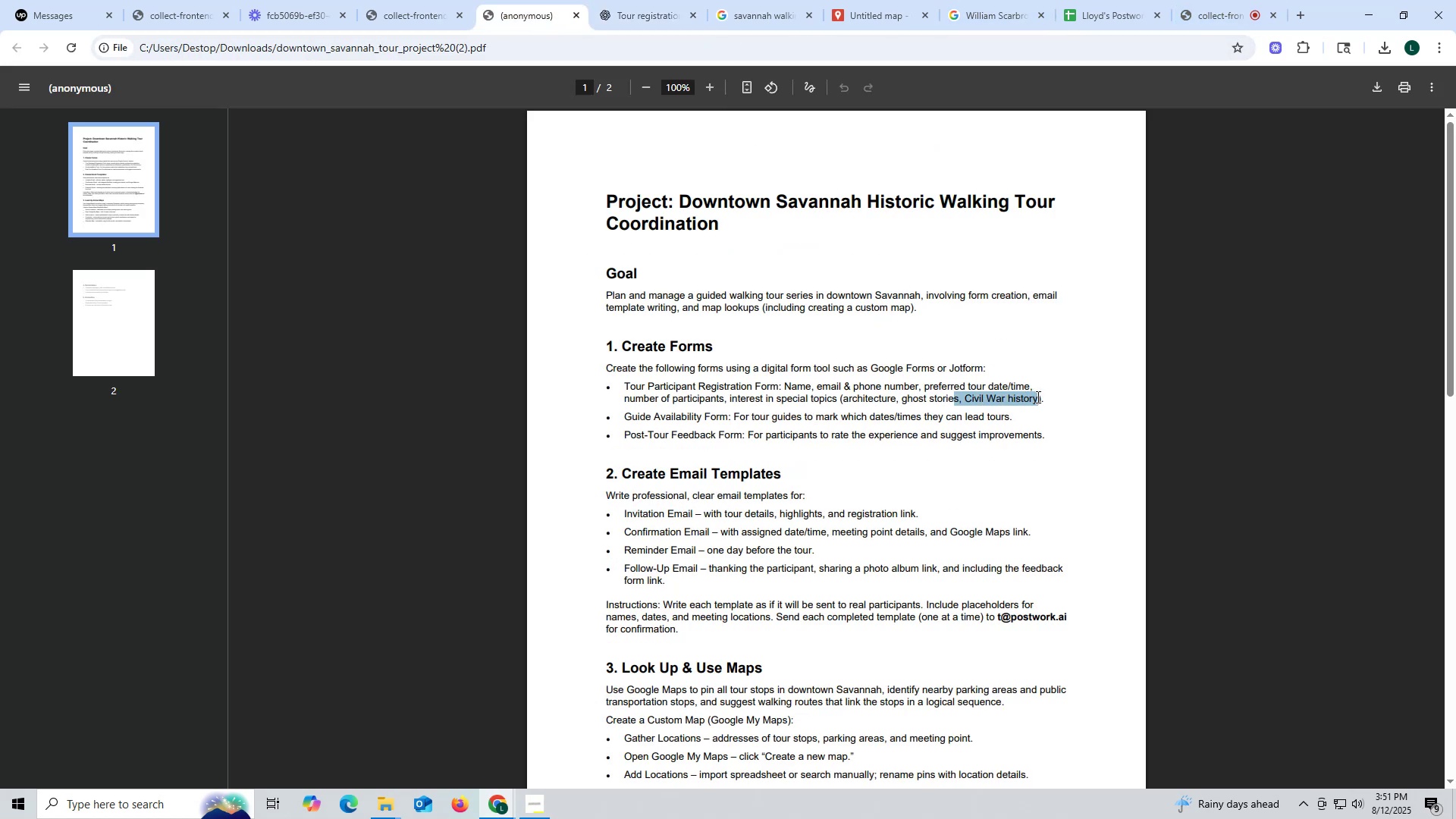 
key(Control+ControlLeft)
 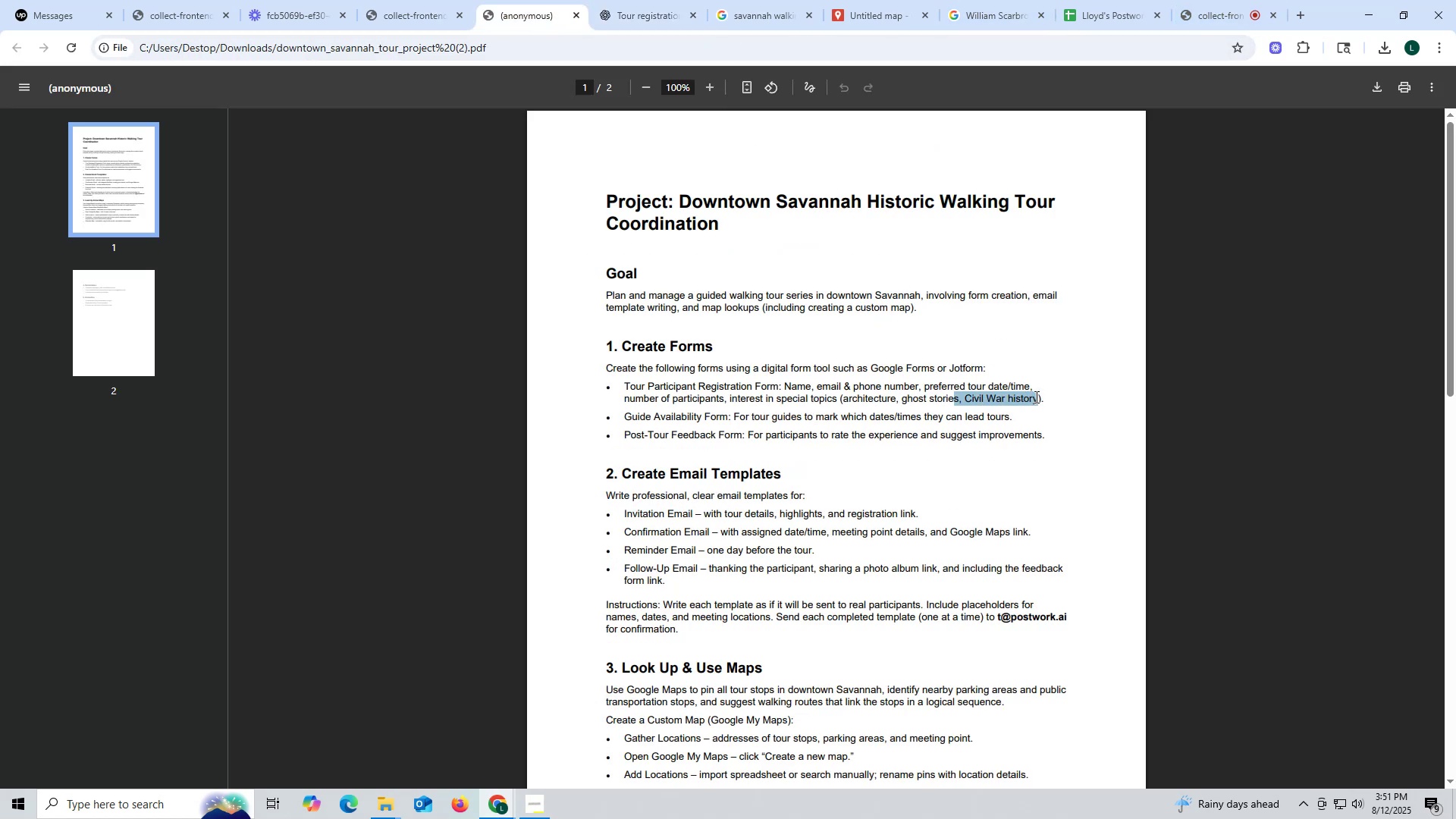 
key(Control+C)
 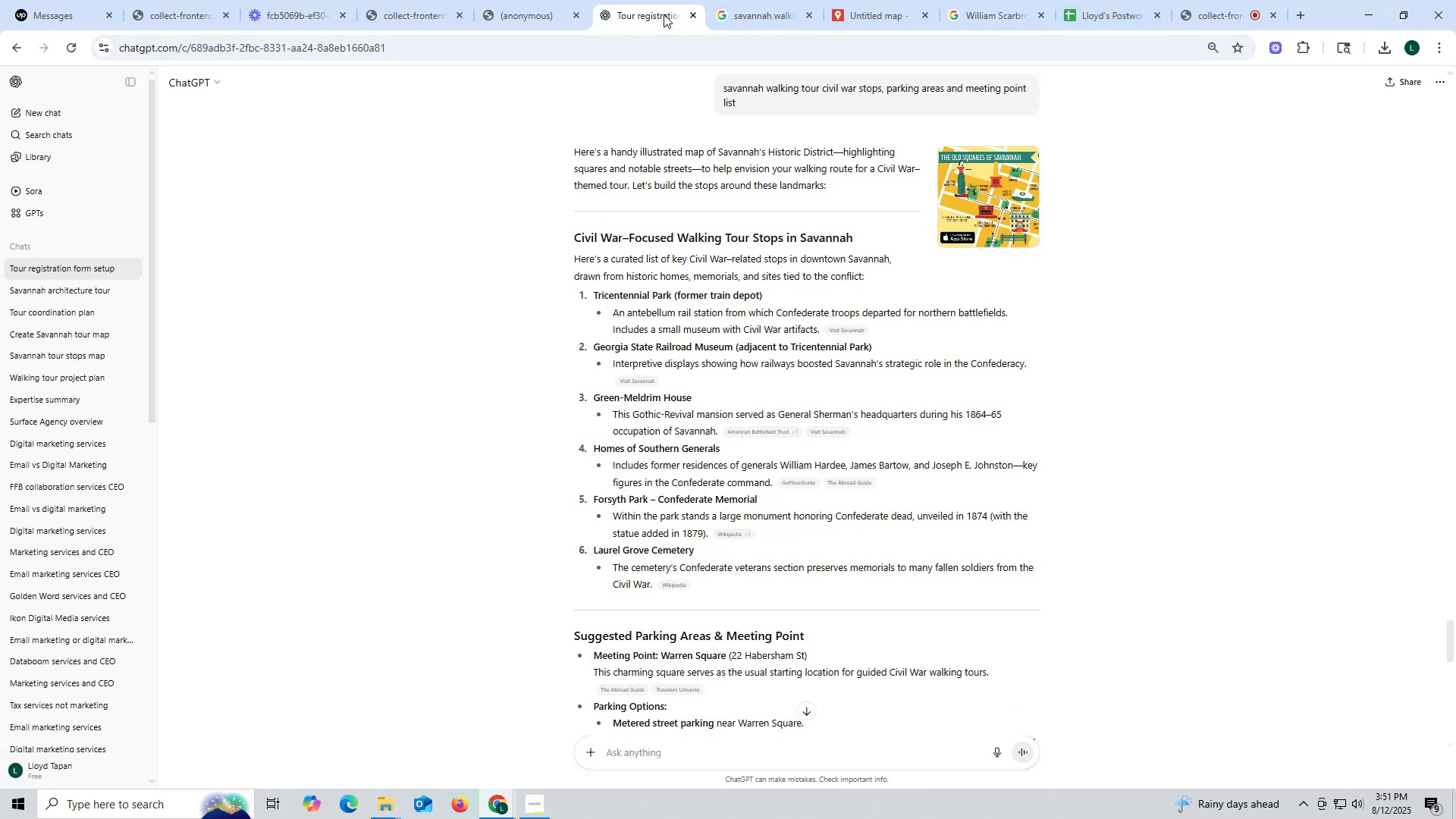 
left_click([638, 754])
 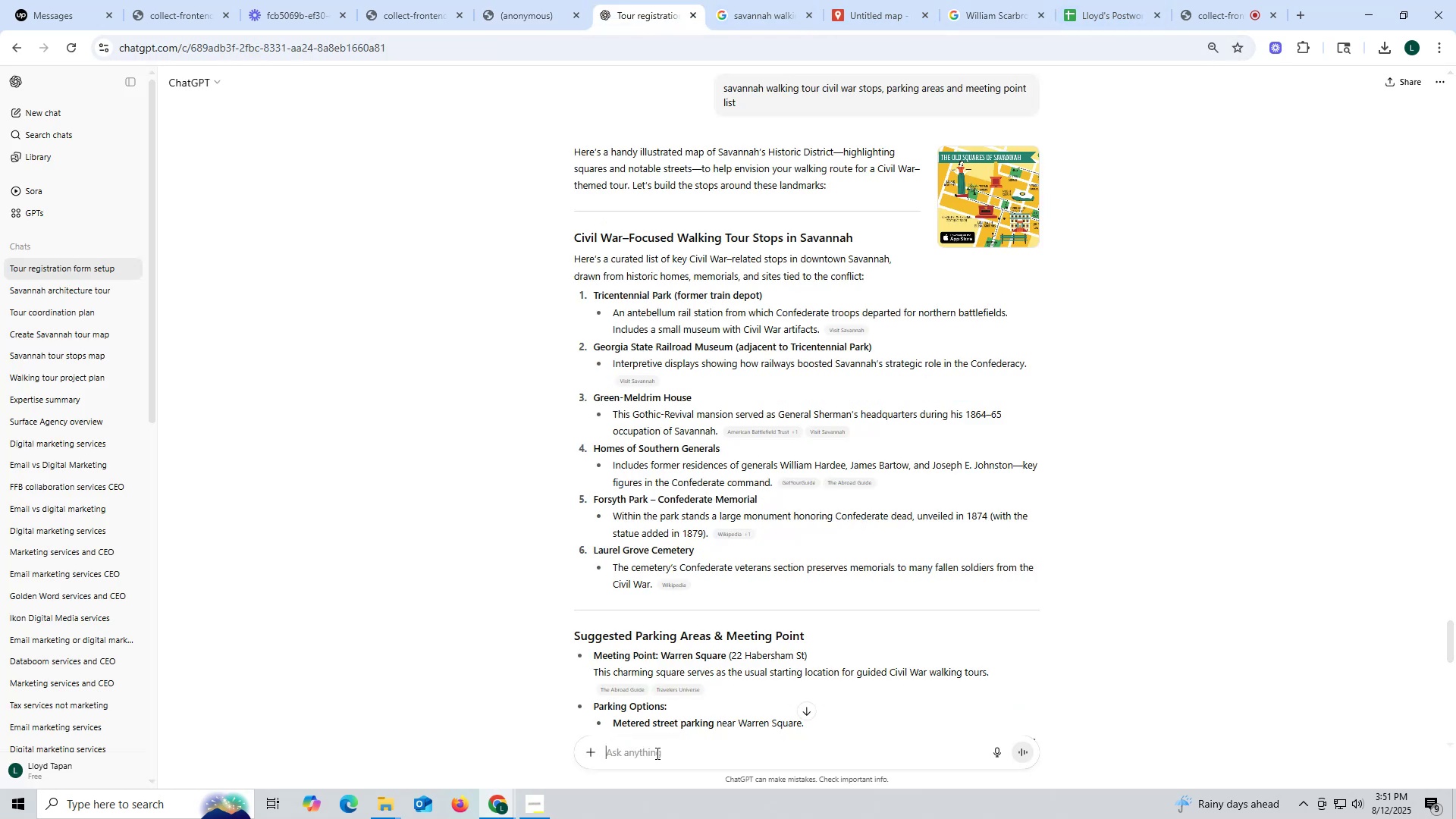 
type(Savannag)
key(Backspace)
type(h walking tour )
 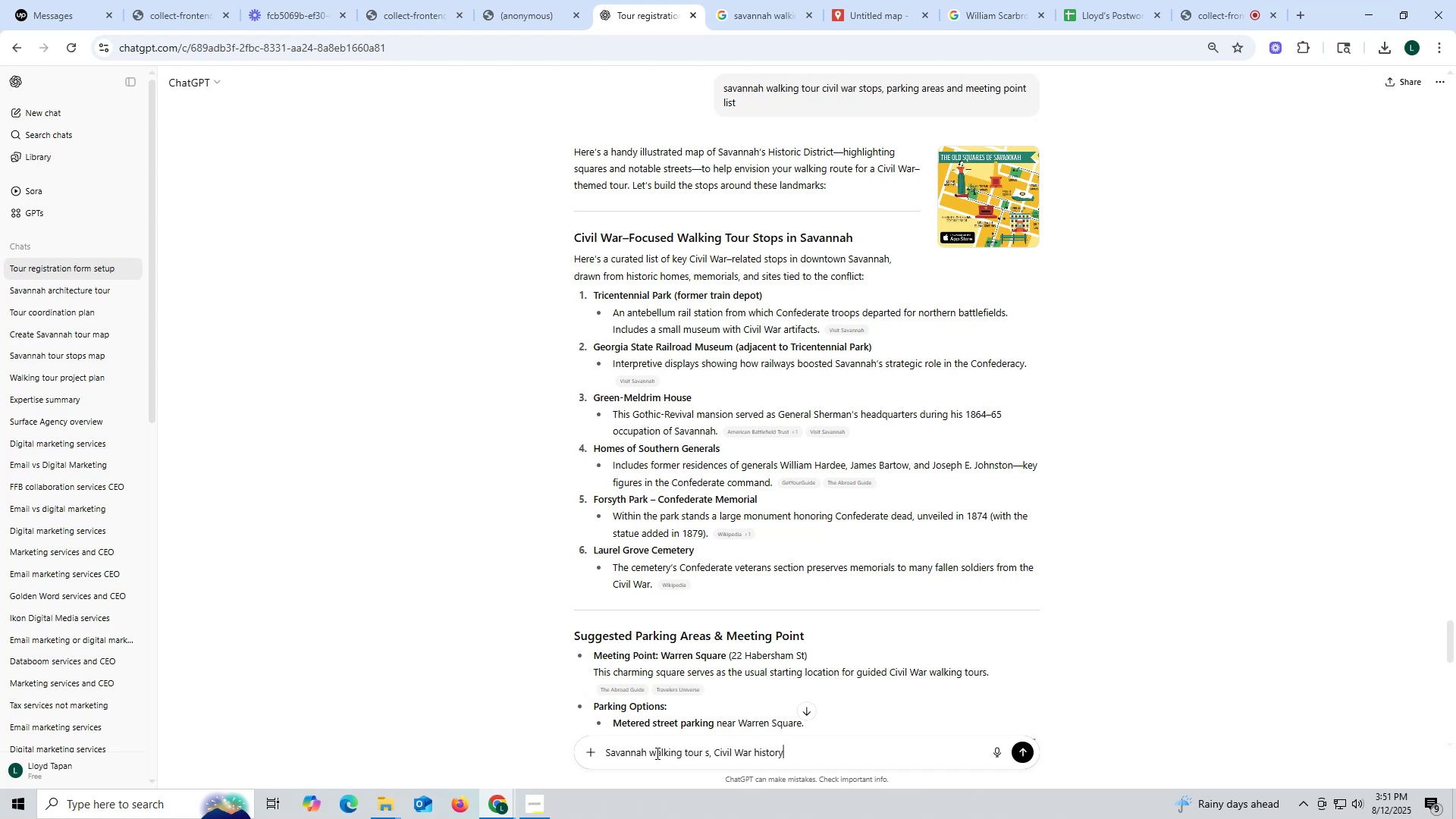 
hold_key(key=ControlLeft, duration=0.58)
 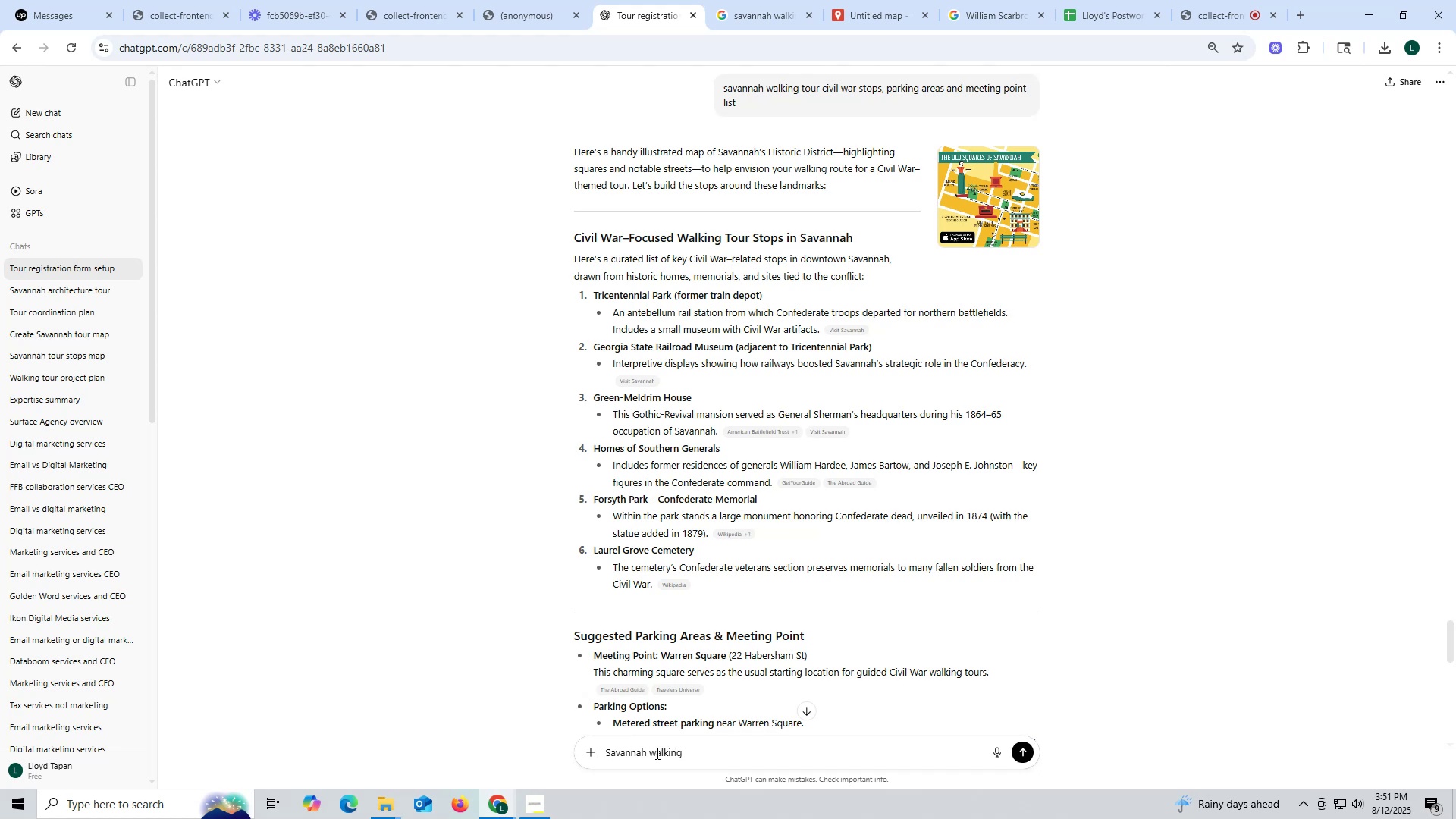 
key(Control+ControlLeft)
 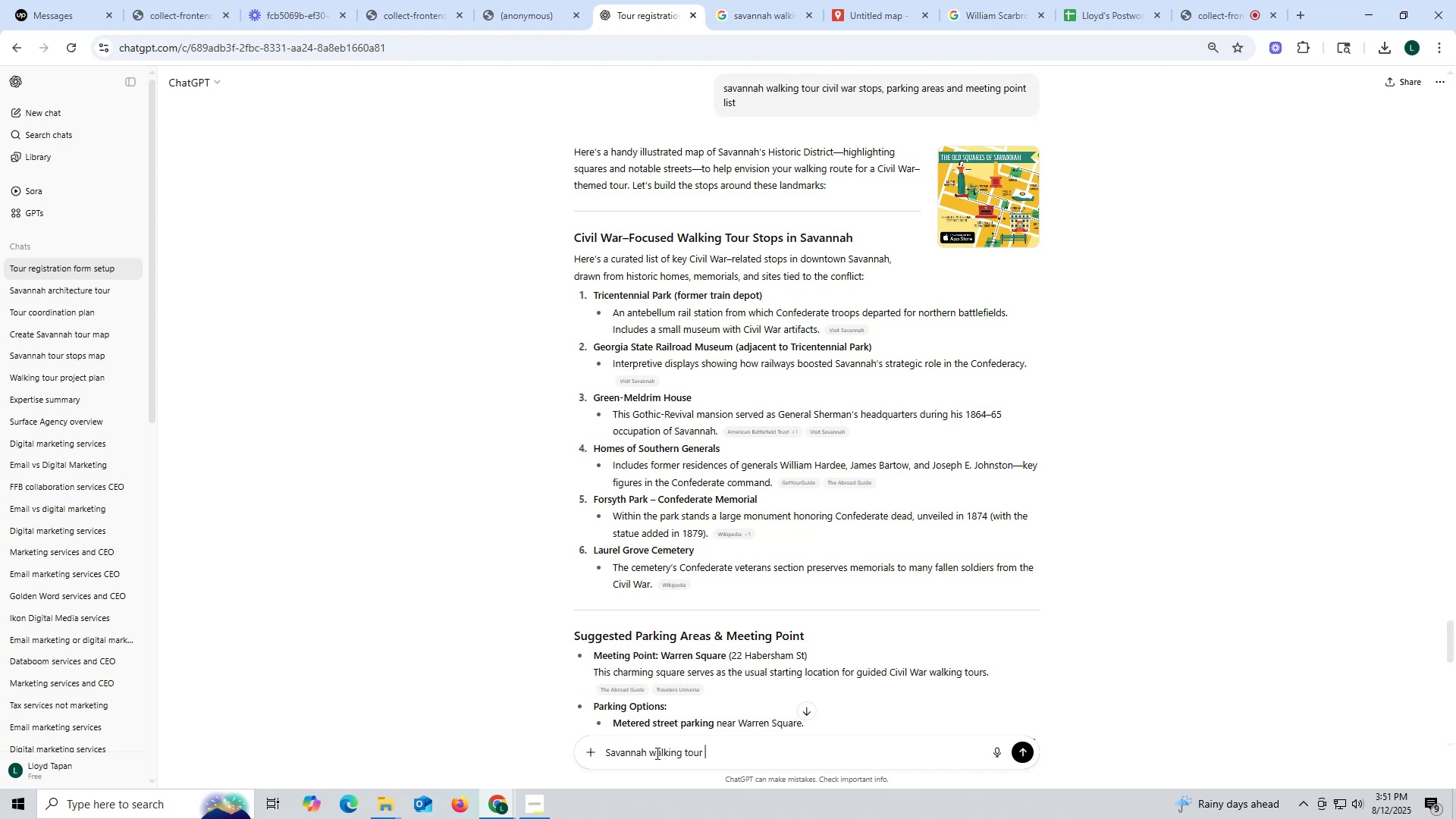 
key(Control+V)
 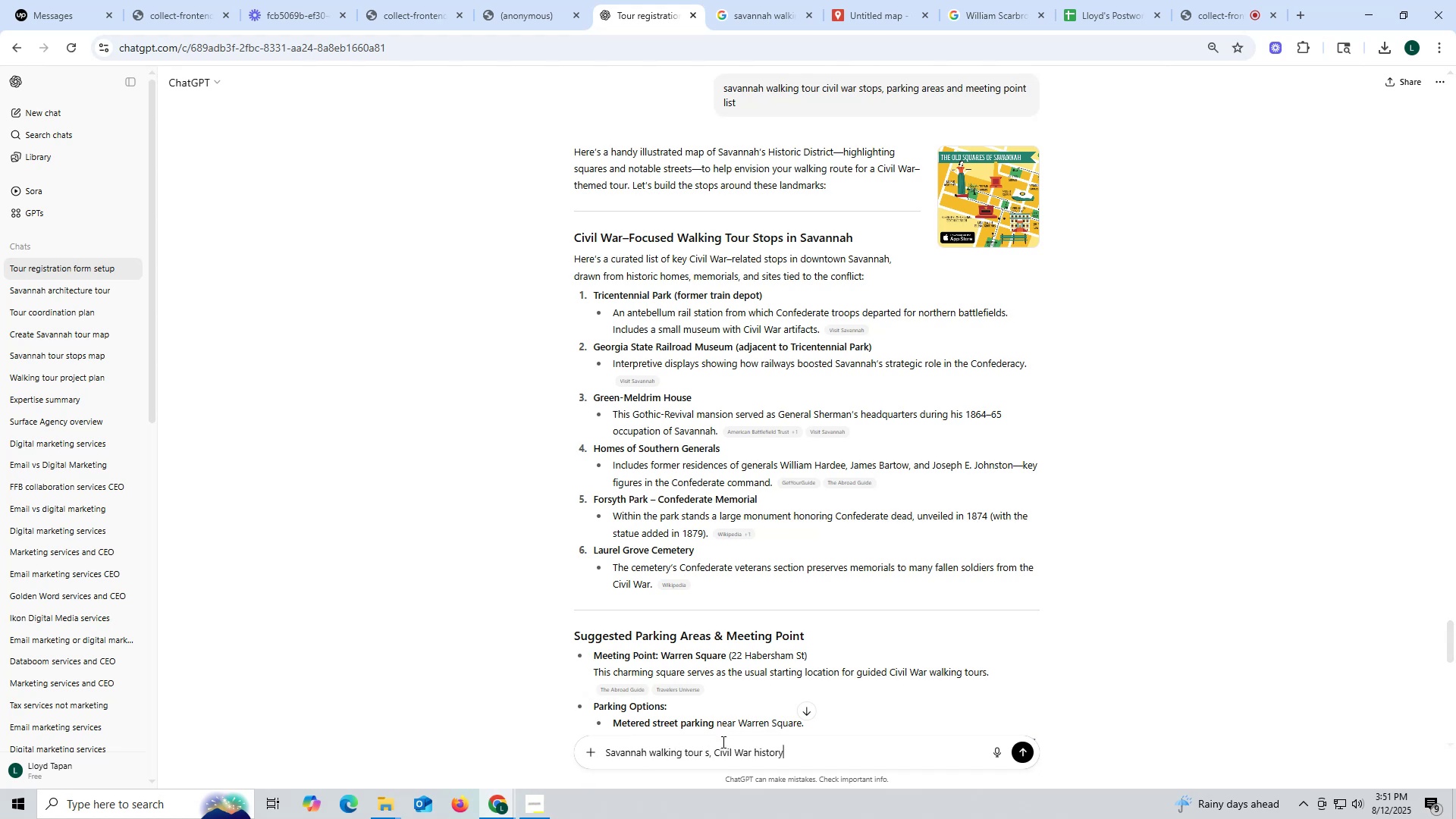 
left_click([711, 755])
 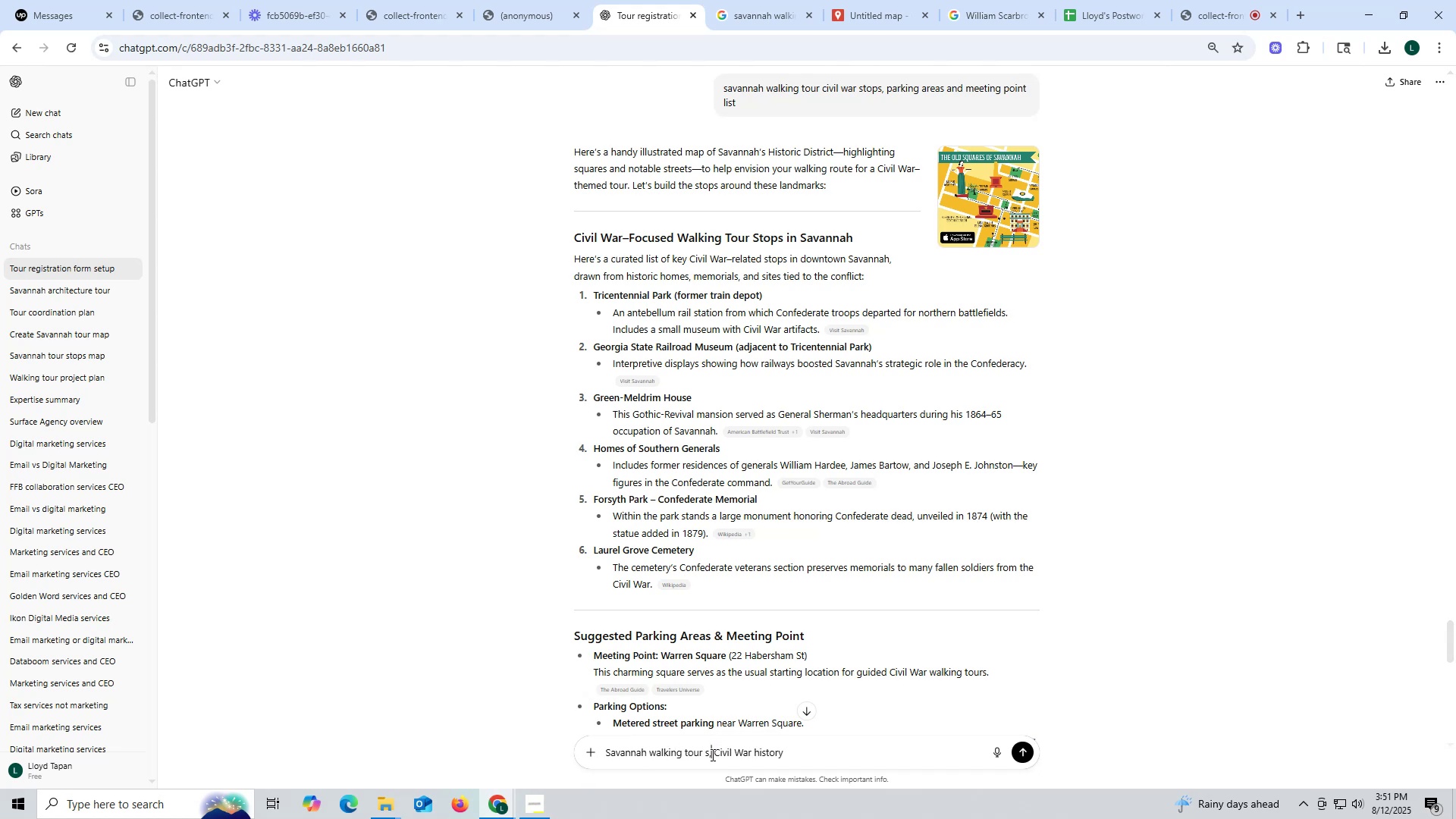 
key(Backspace)
 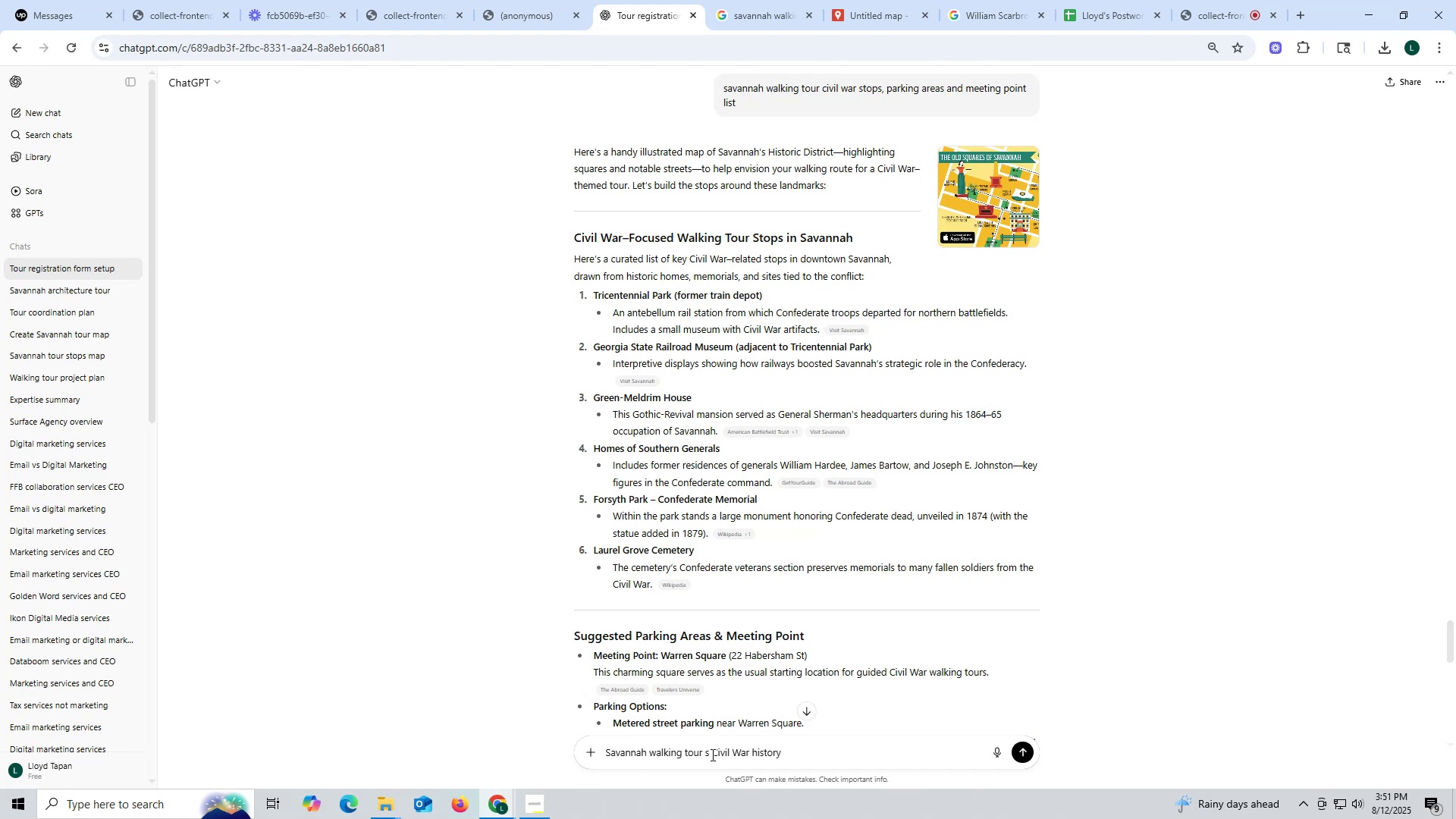 
key(Backspace)
 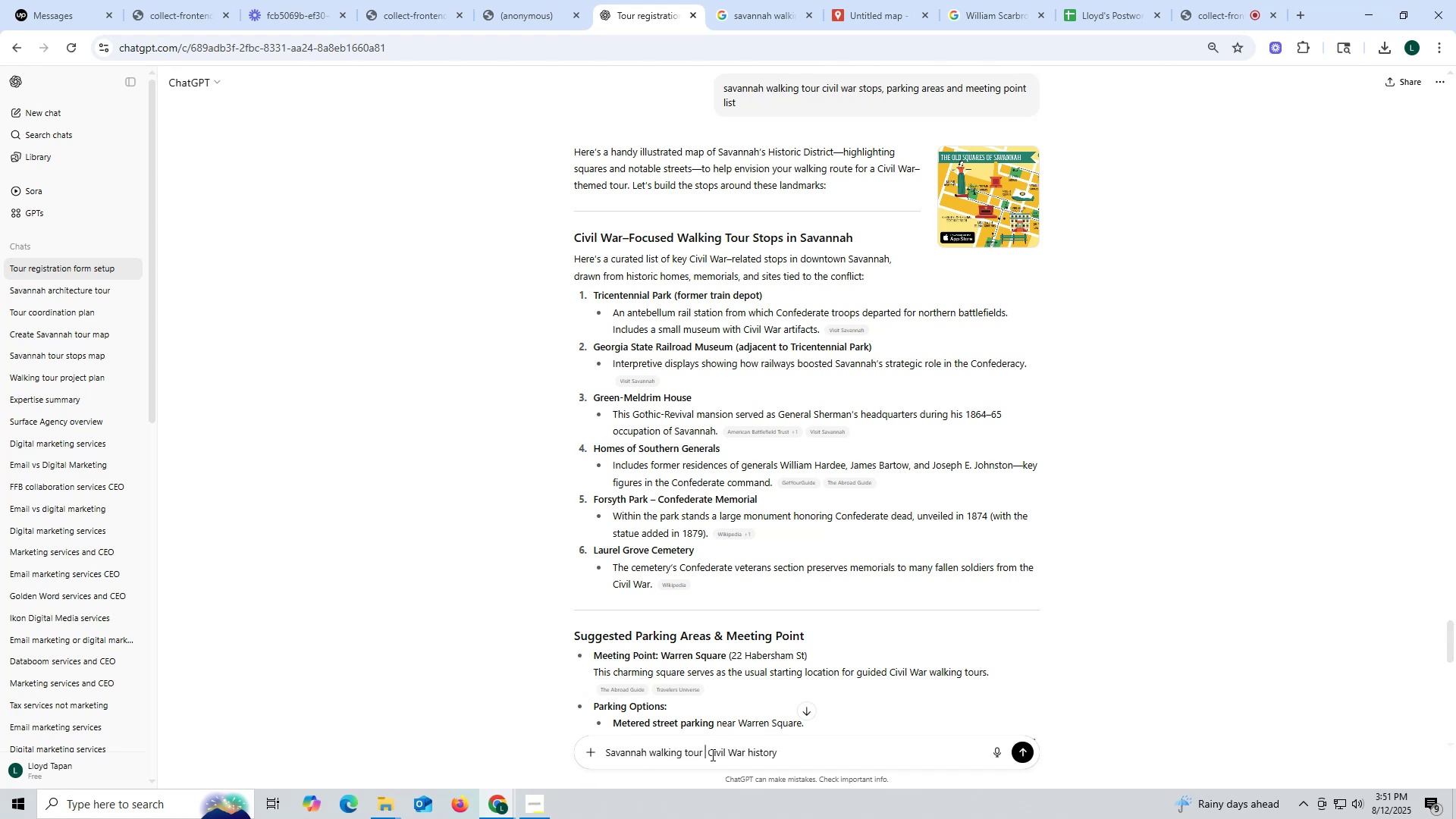 
key(Backspace)
 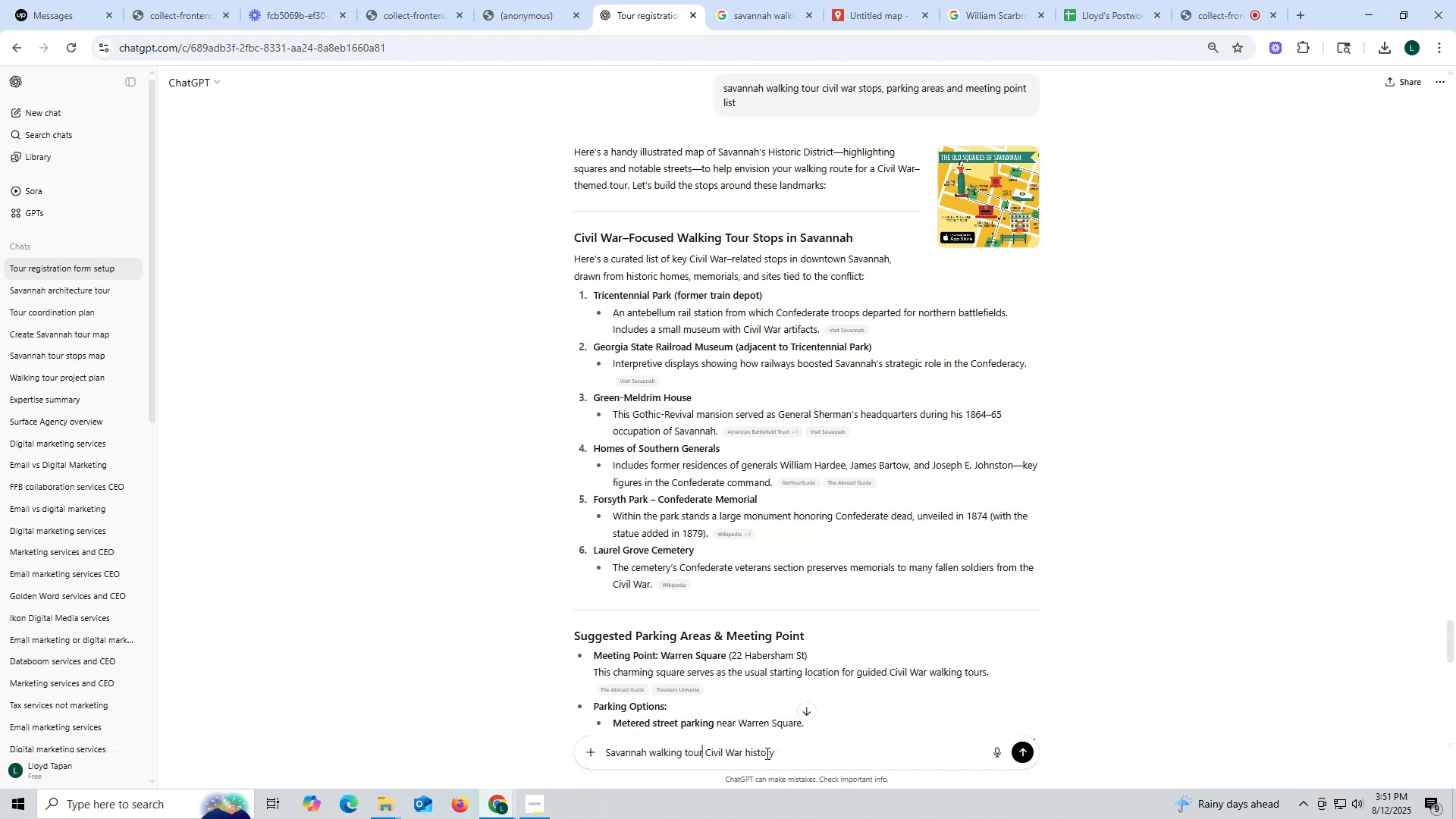 
left_click([789, 752])
 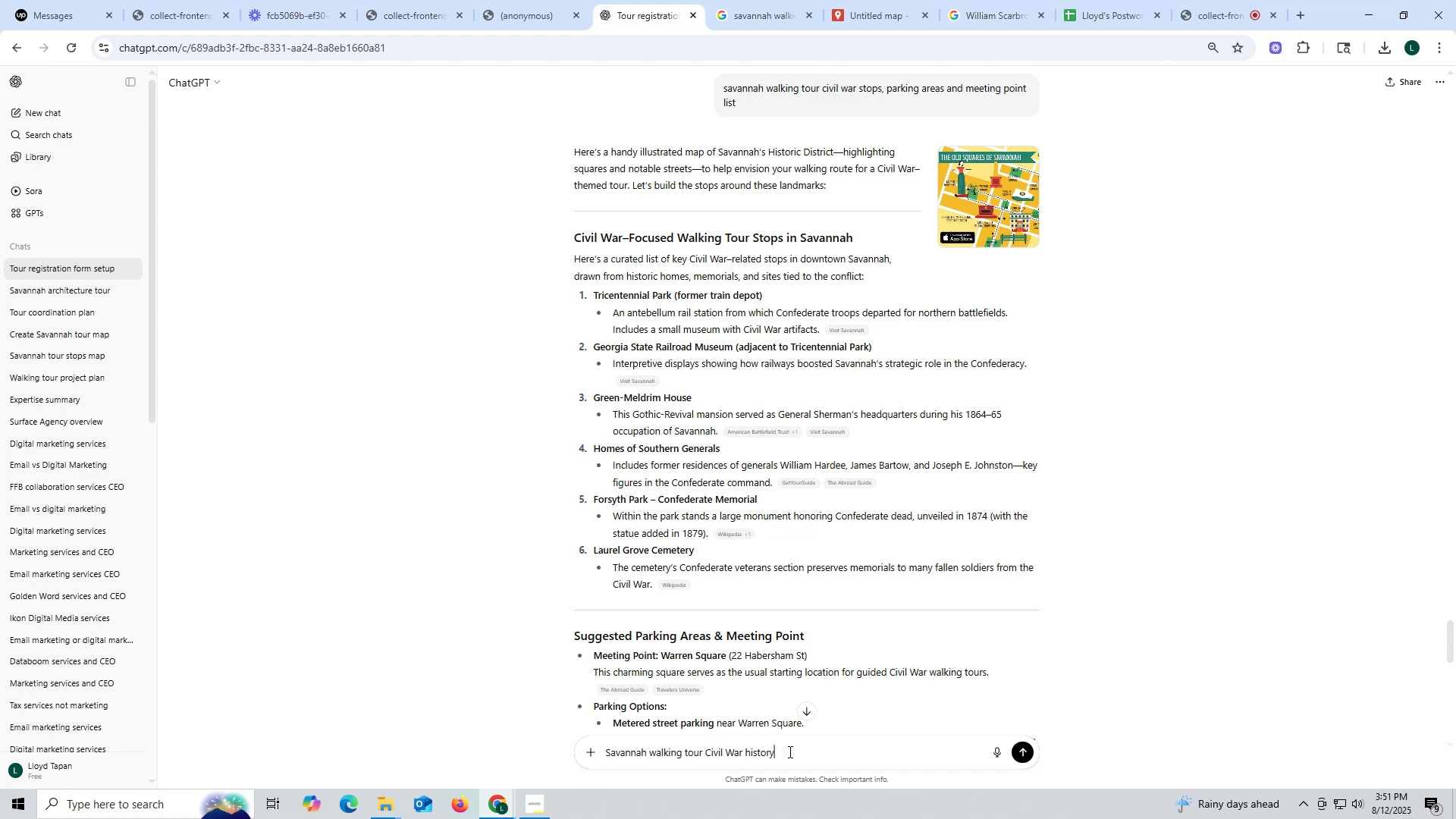 
type( stops lois)
key(Backspace)
key(Backspace)
key(Backspace)
type(ist)
 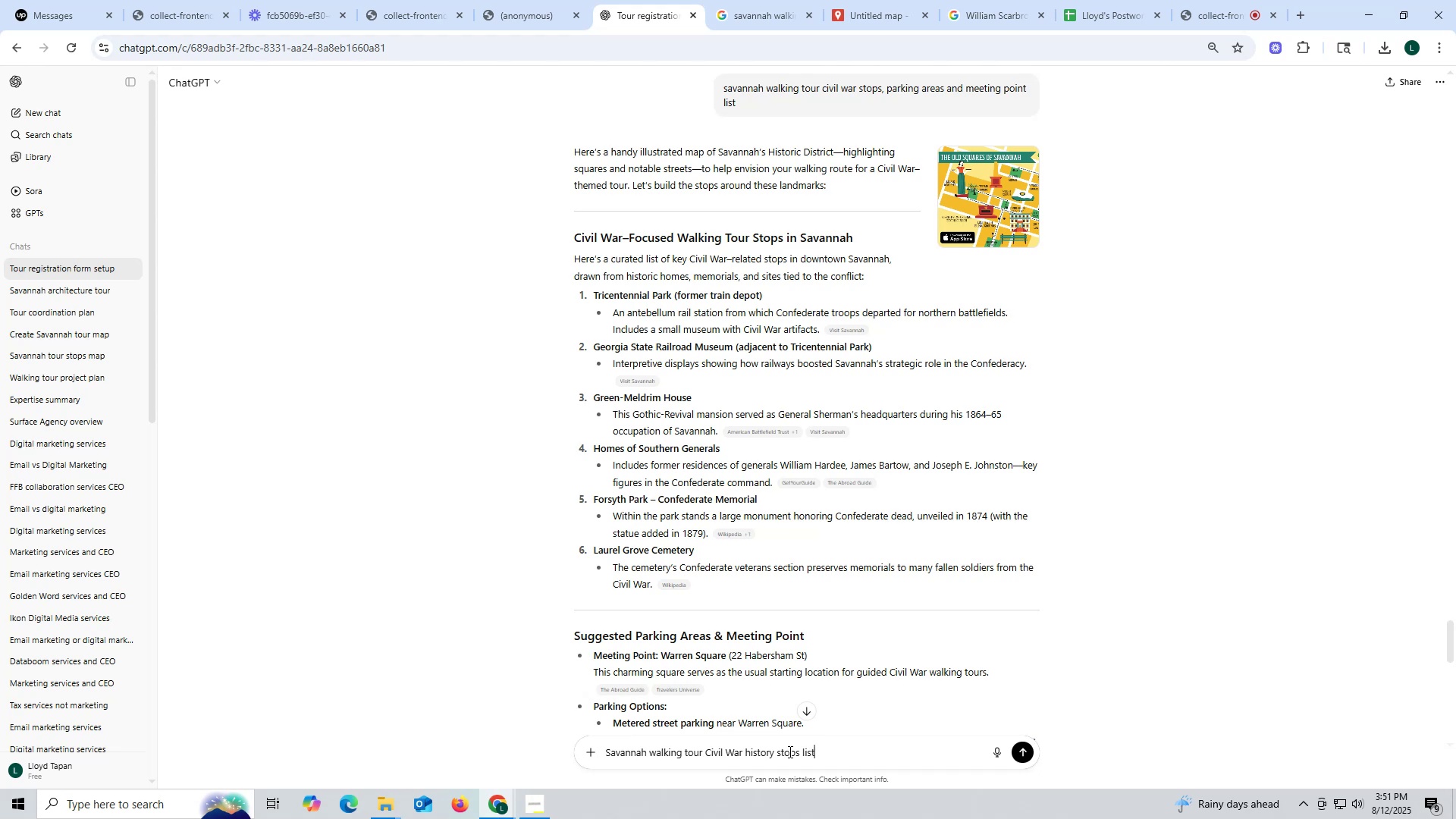 
key(Enter)
 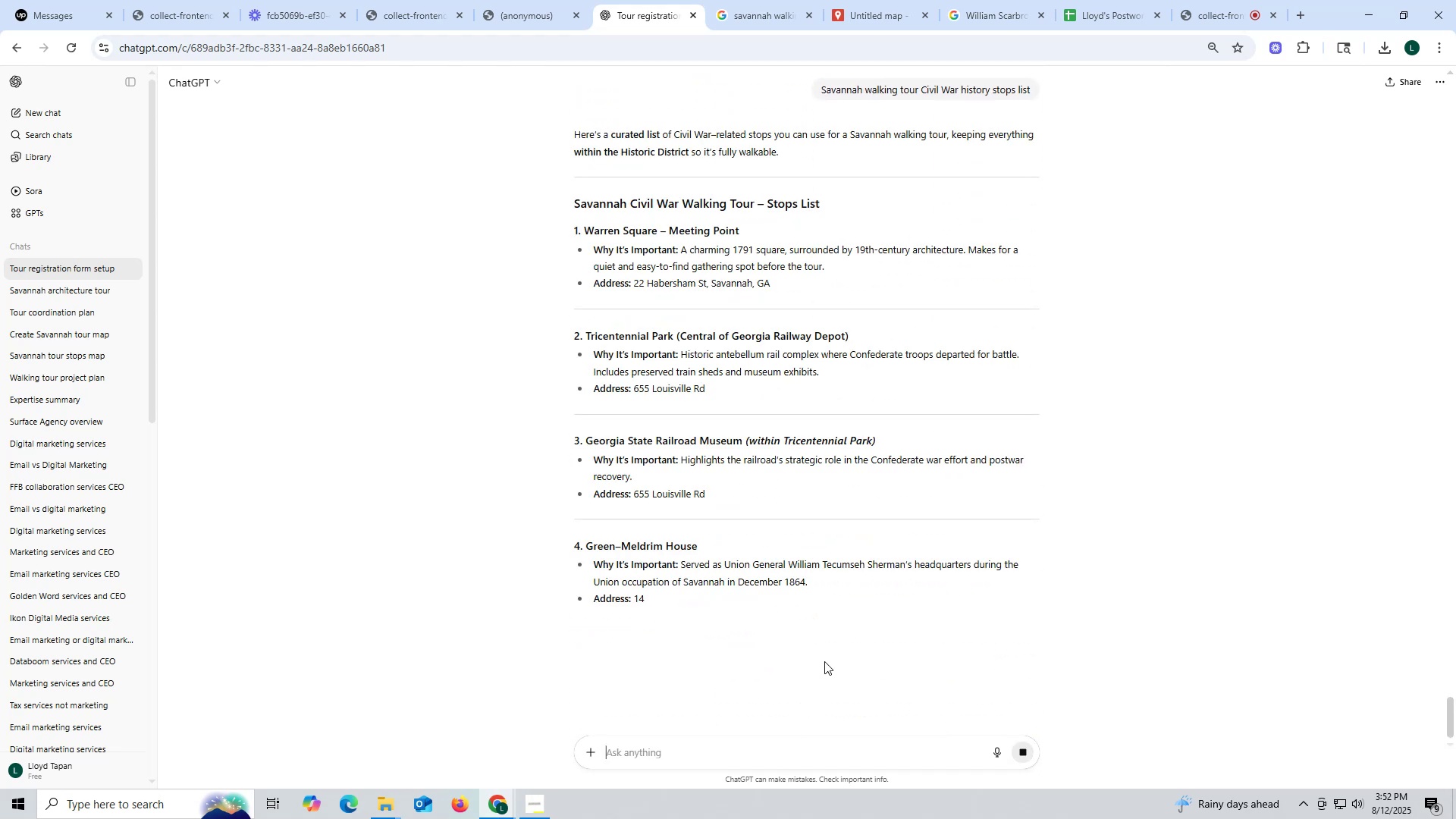 
wait(7.67)
 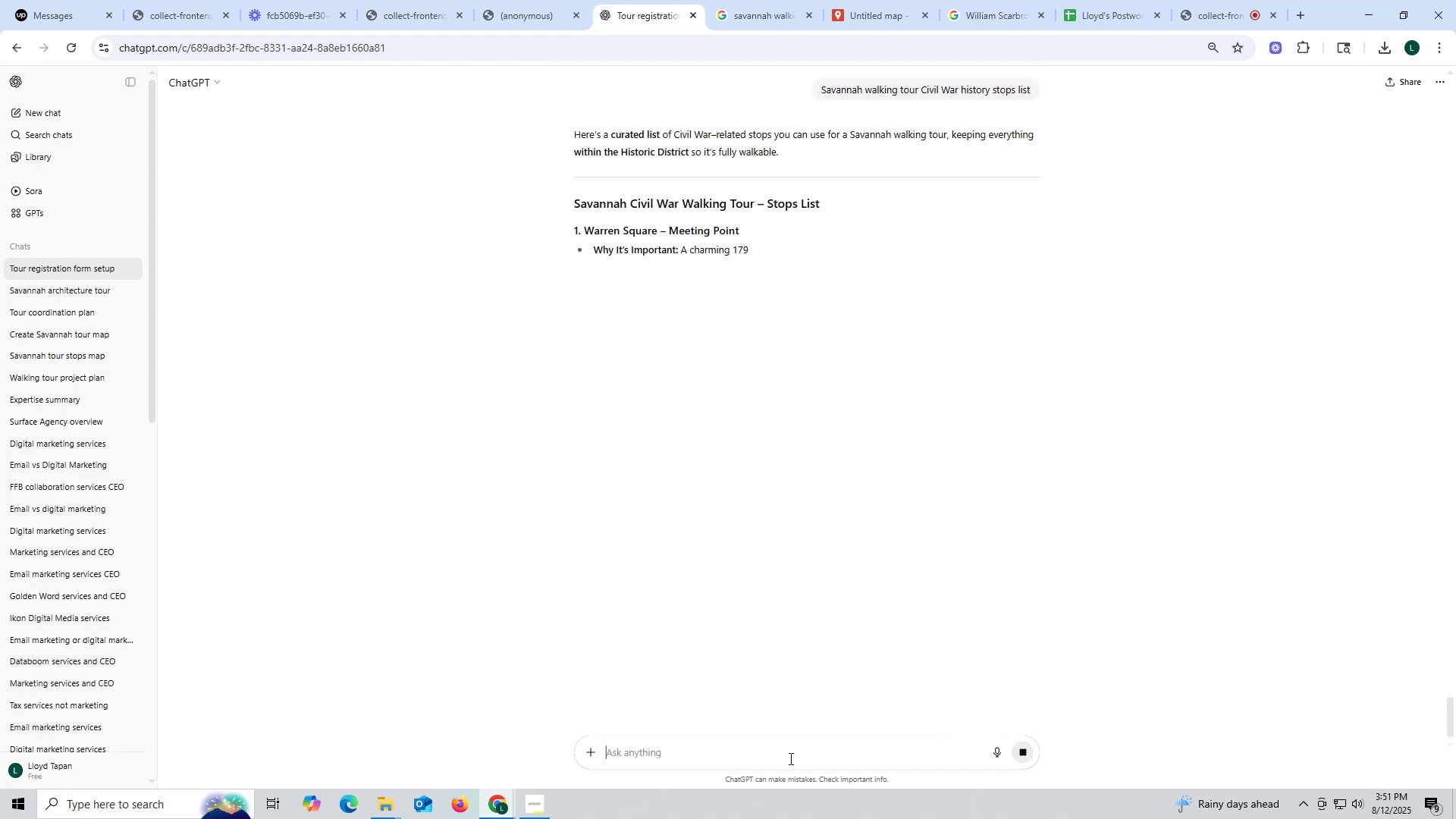 
scroll: coordinate [851, 611], scroll_direction: down, amount: 5.0
 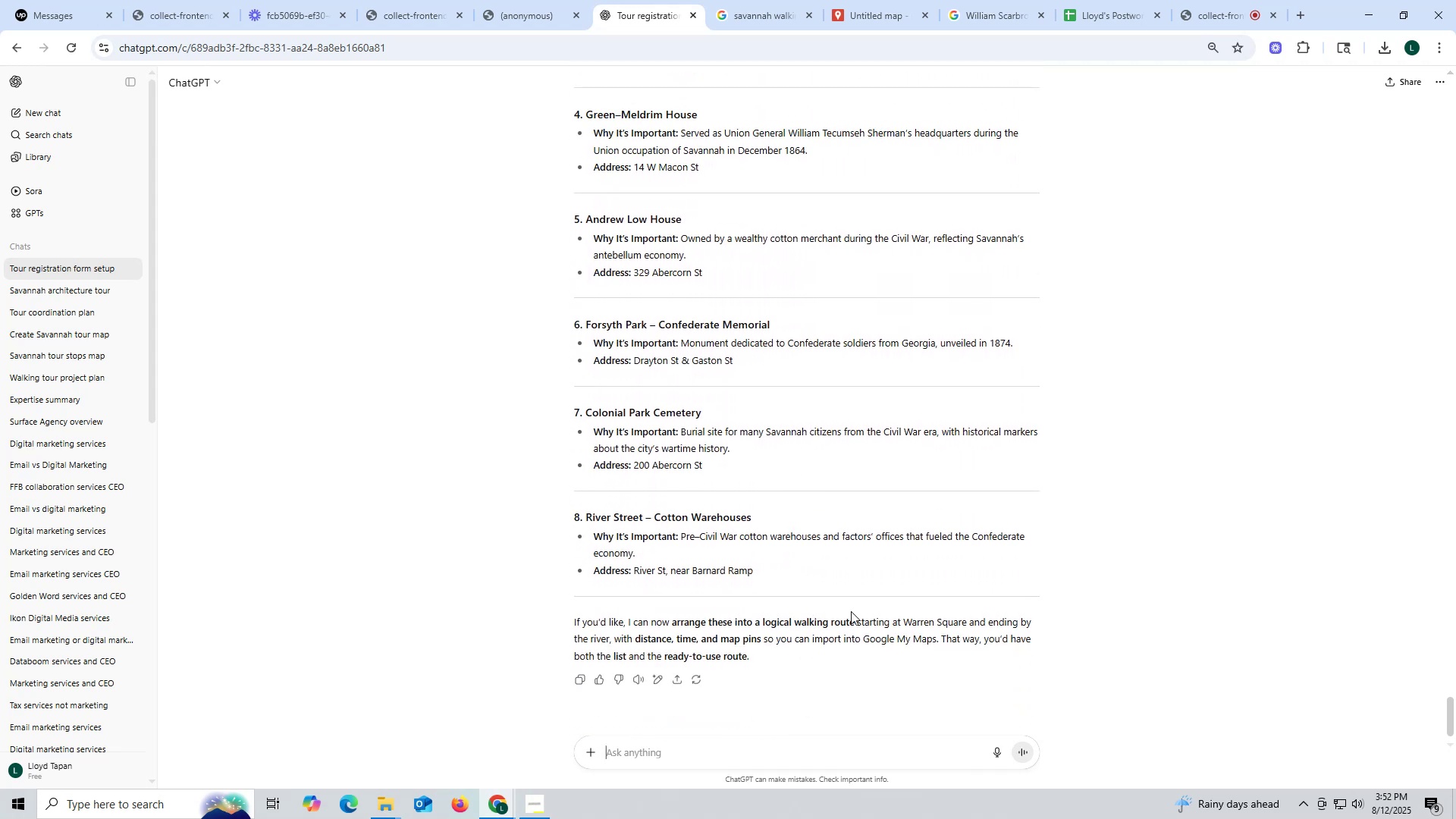 
scroll: coordinate [851, 611], scroll_direction: up, amount: 5.0
 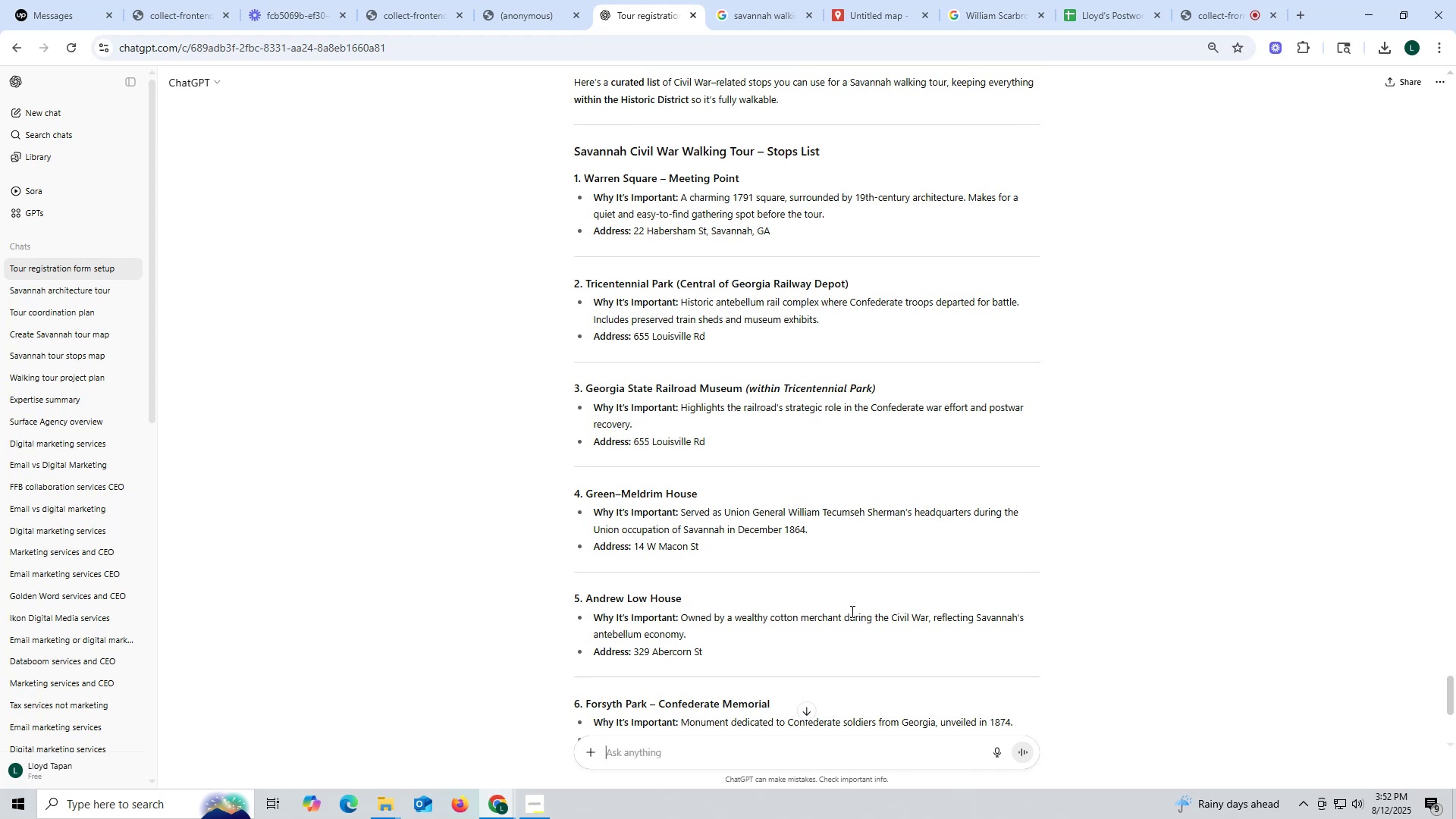 
wait(11.03)
 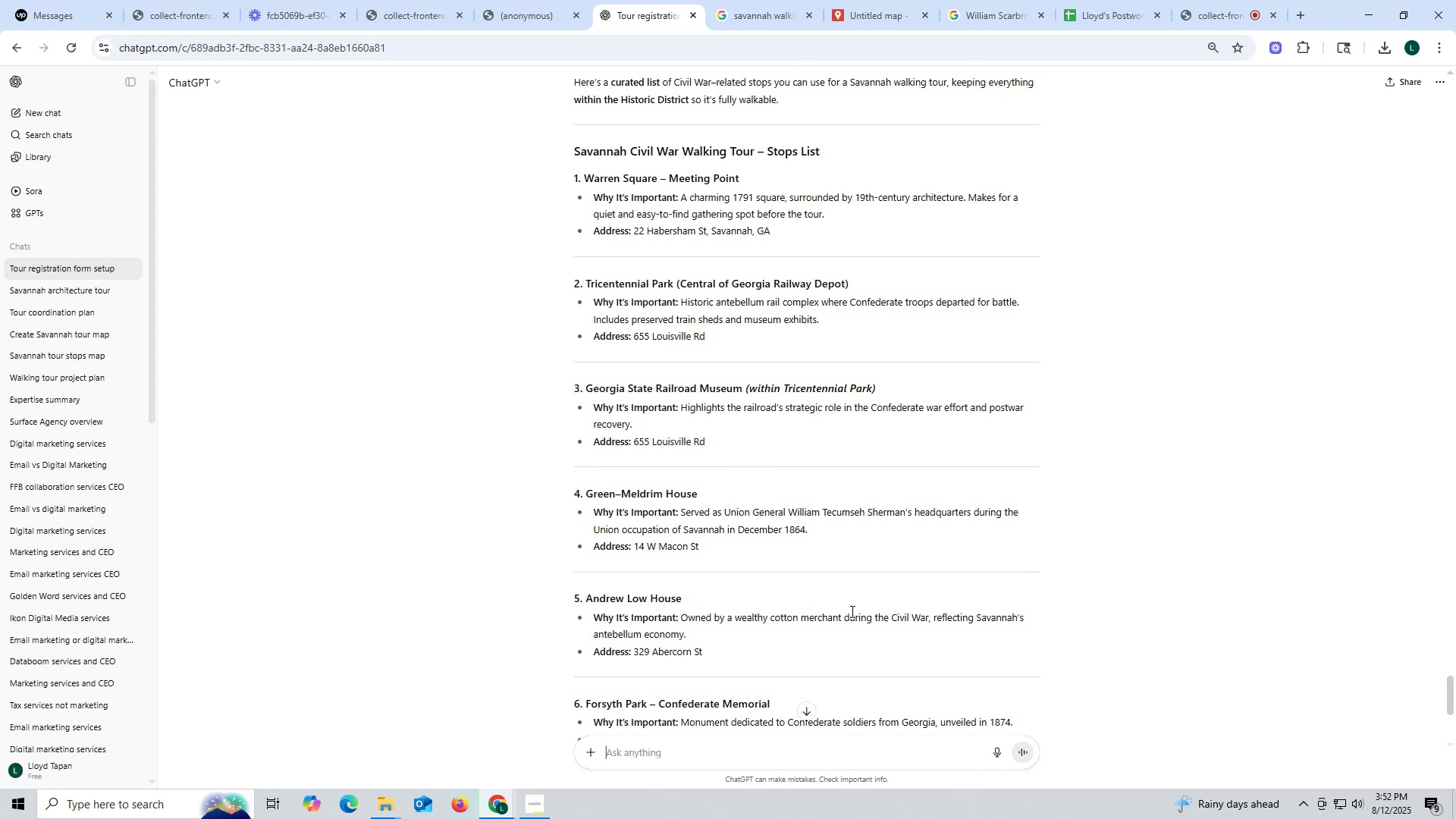 
left_click_drag(start_coordinate=[586, 494], to_coordinate=[712, 492])
 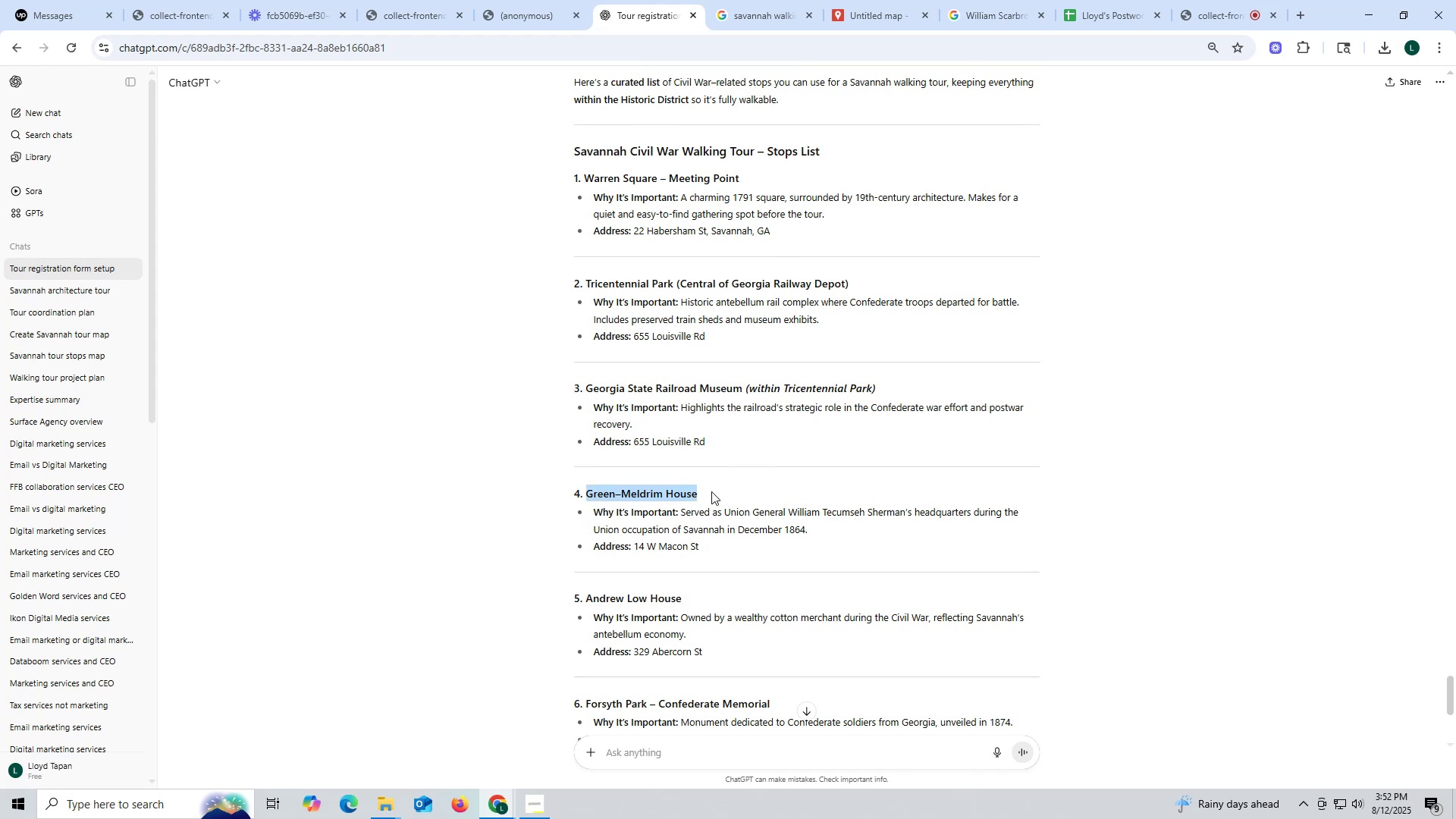 
key(Control+ControlLeft)
 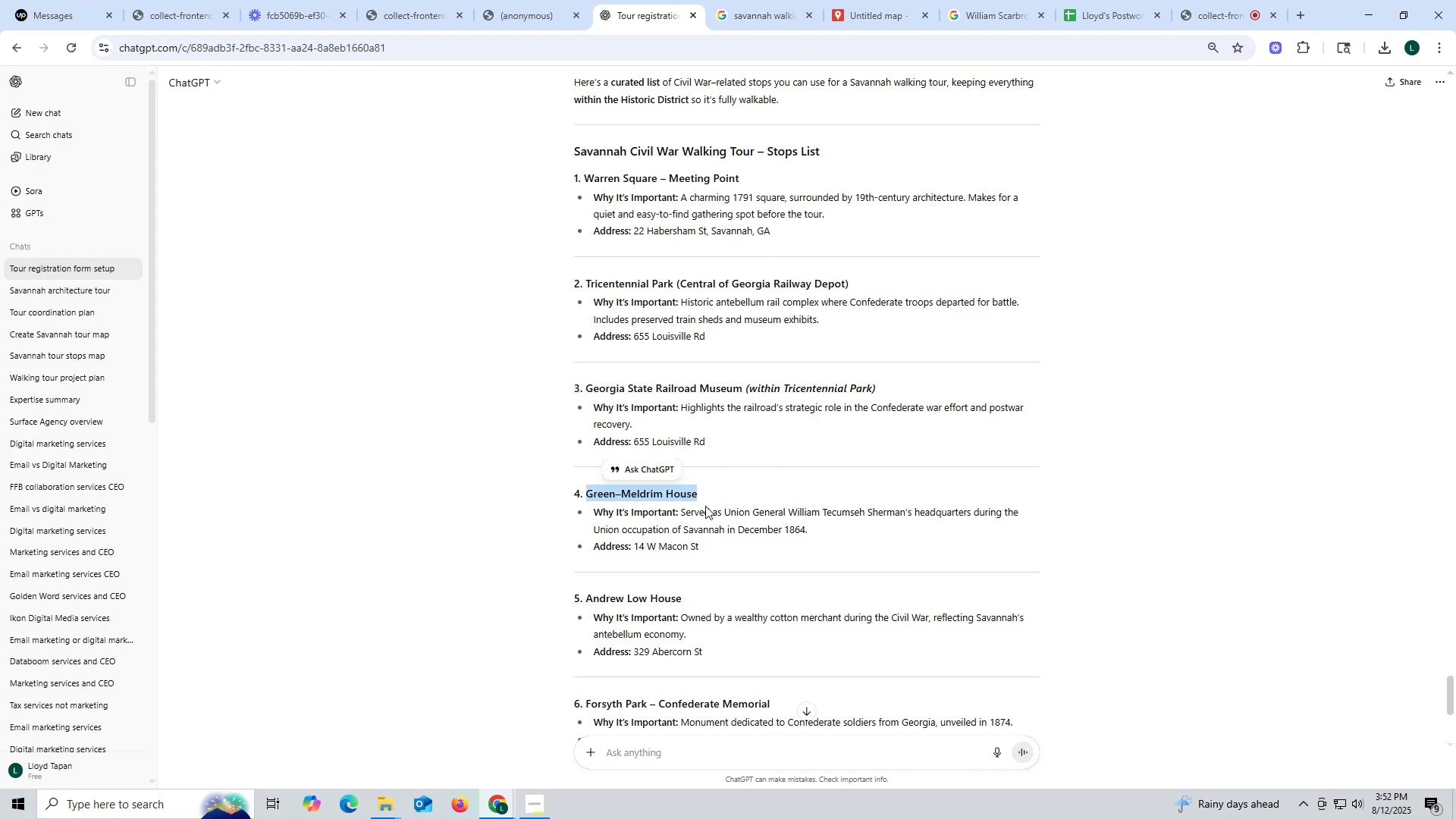 
key(Control+C)
 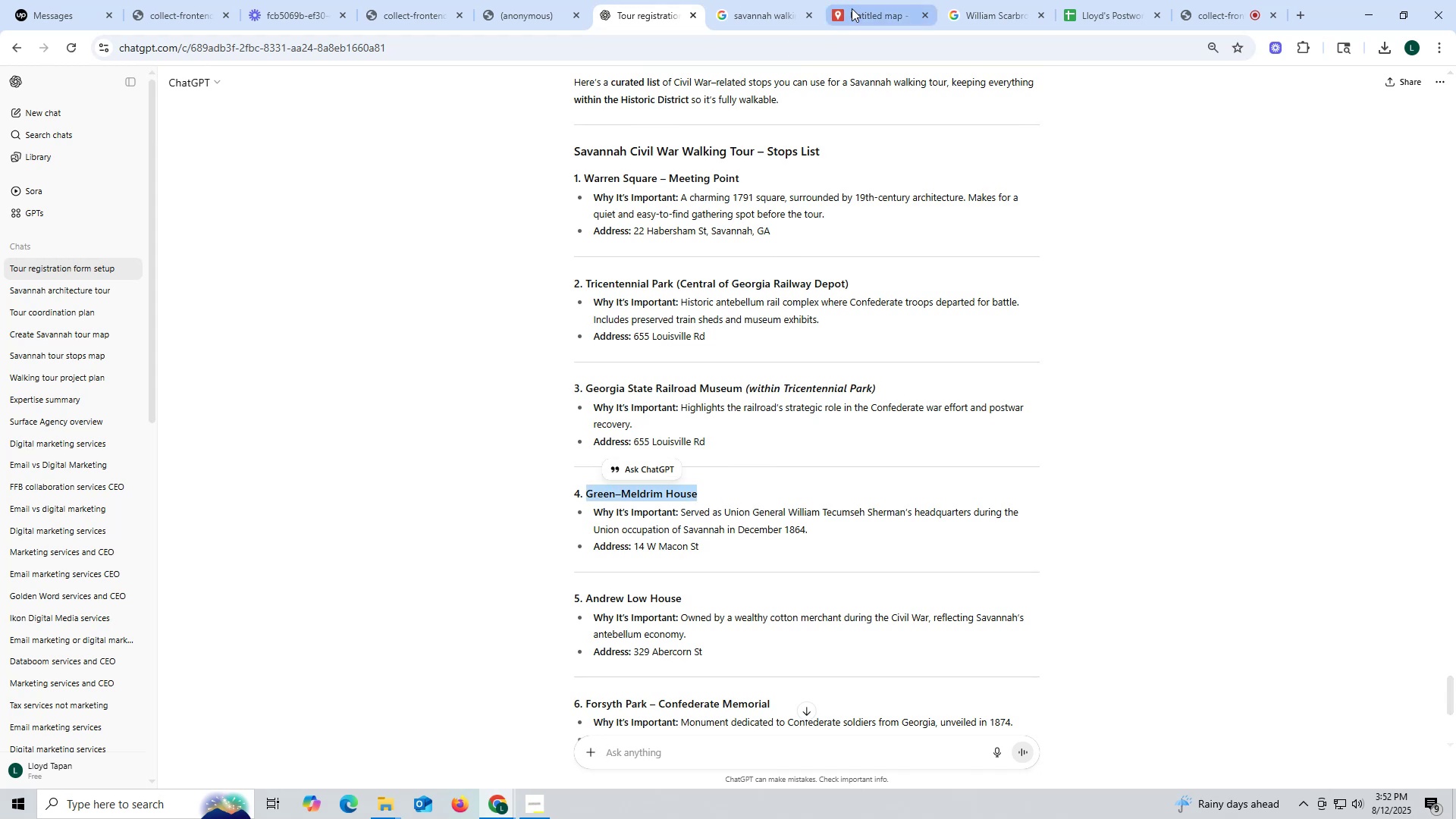 
left_click([858, 8])
 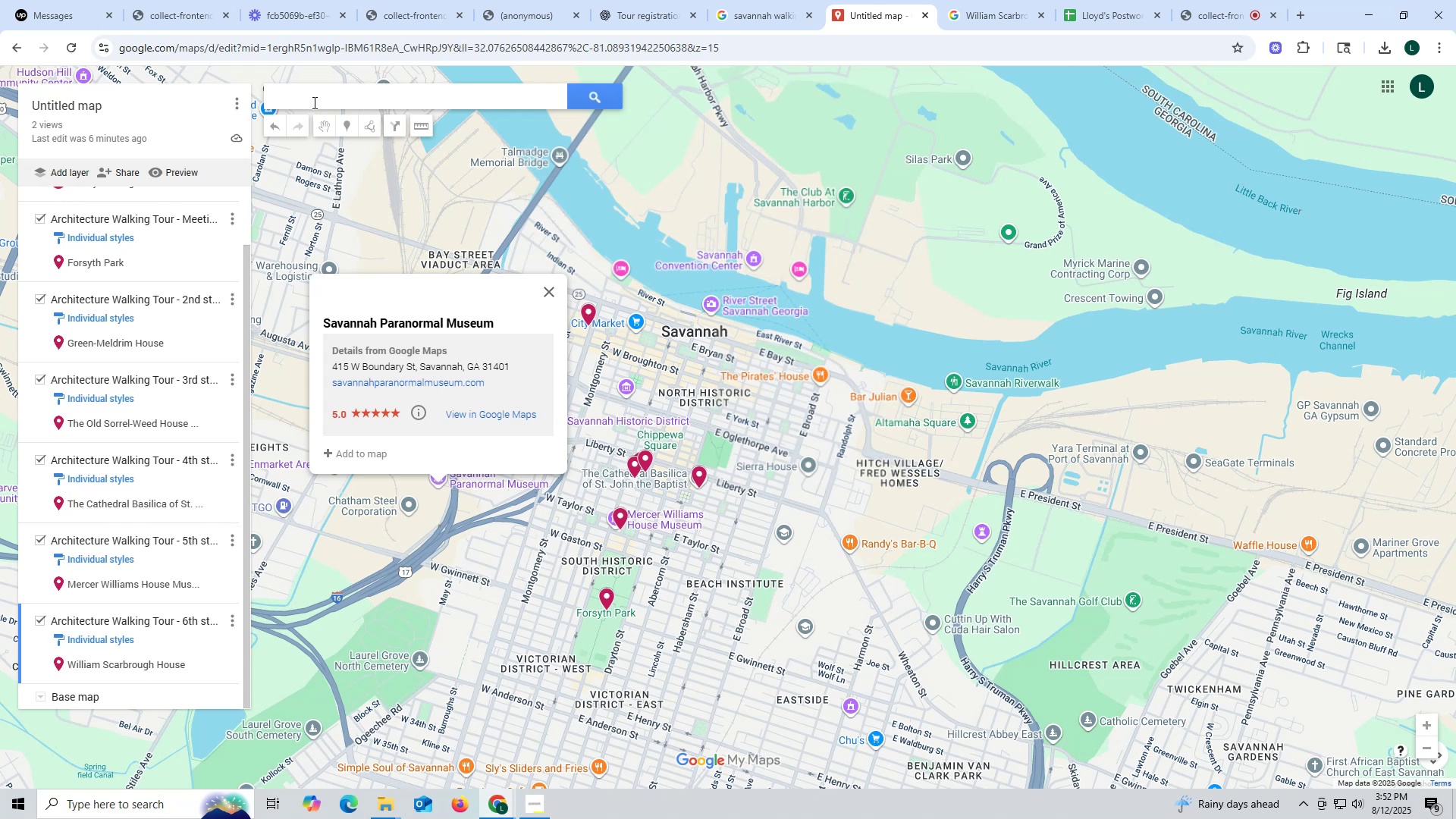 
left_click([314, 100])
 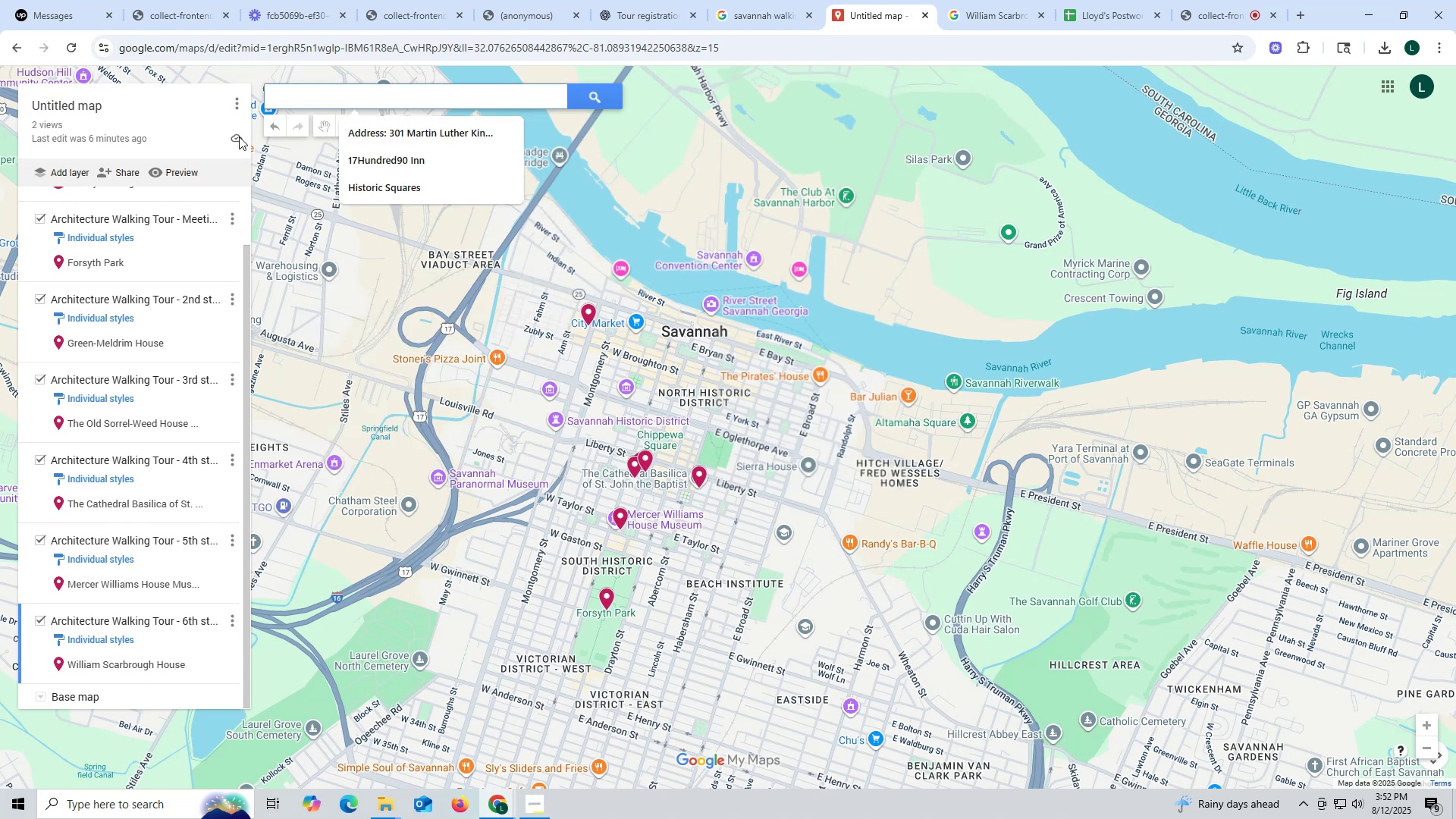 
scroll: coordinate [201, 281], scroll_direction: up, amount: 9.0
 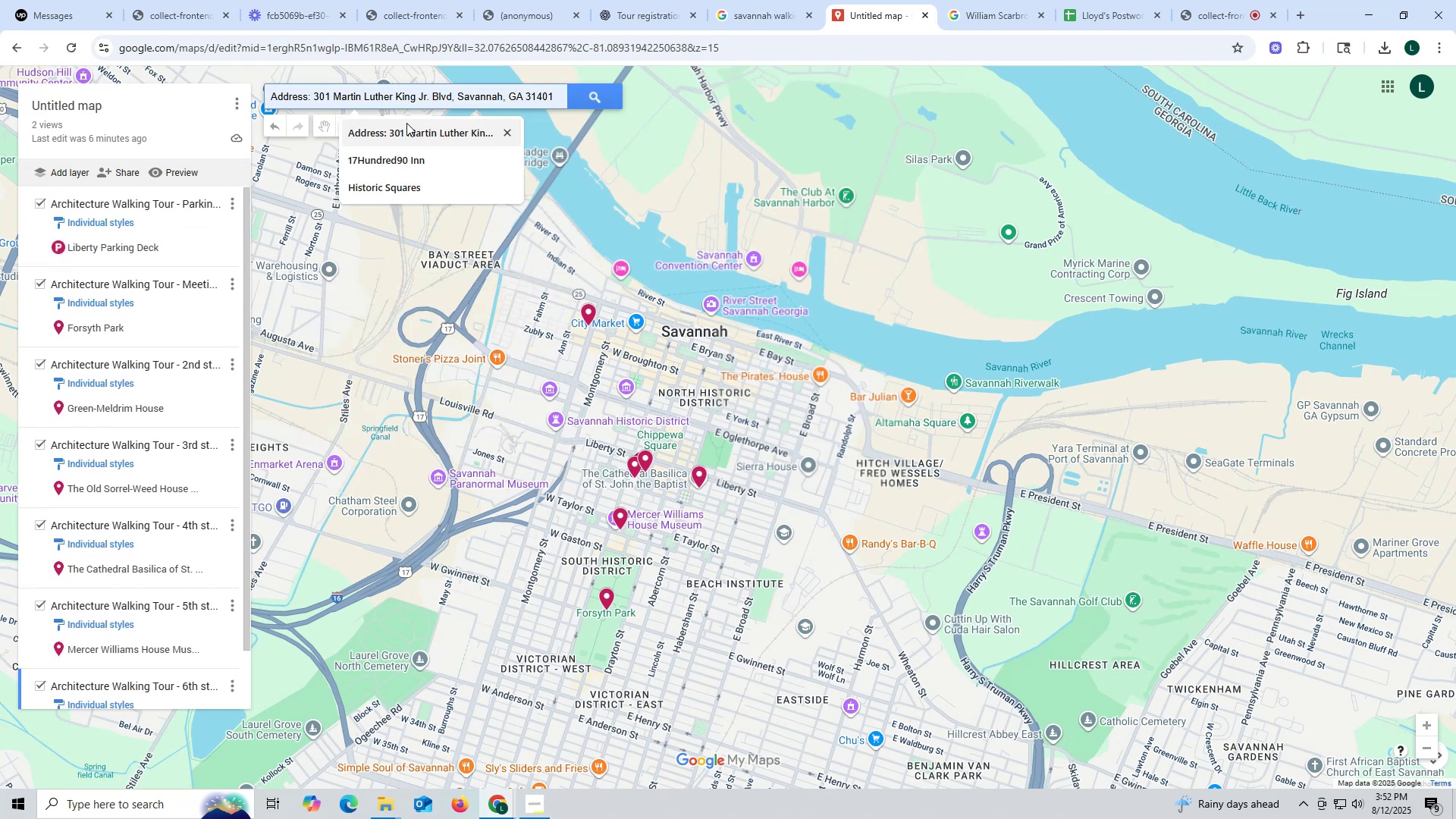 
key(Control+ControlLeft)
 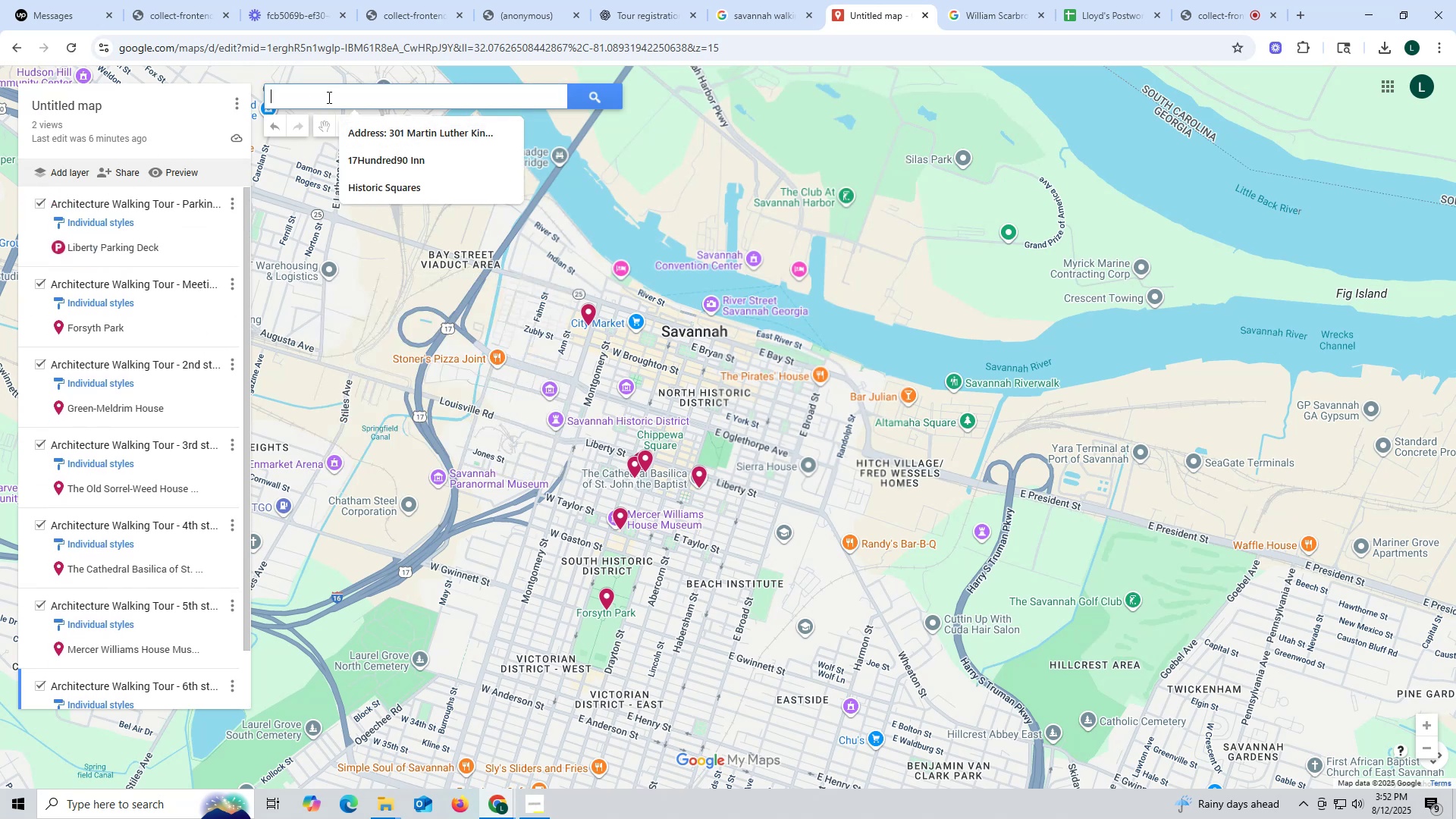 
left_click([328, 96])
 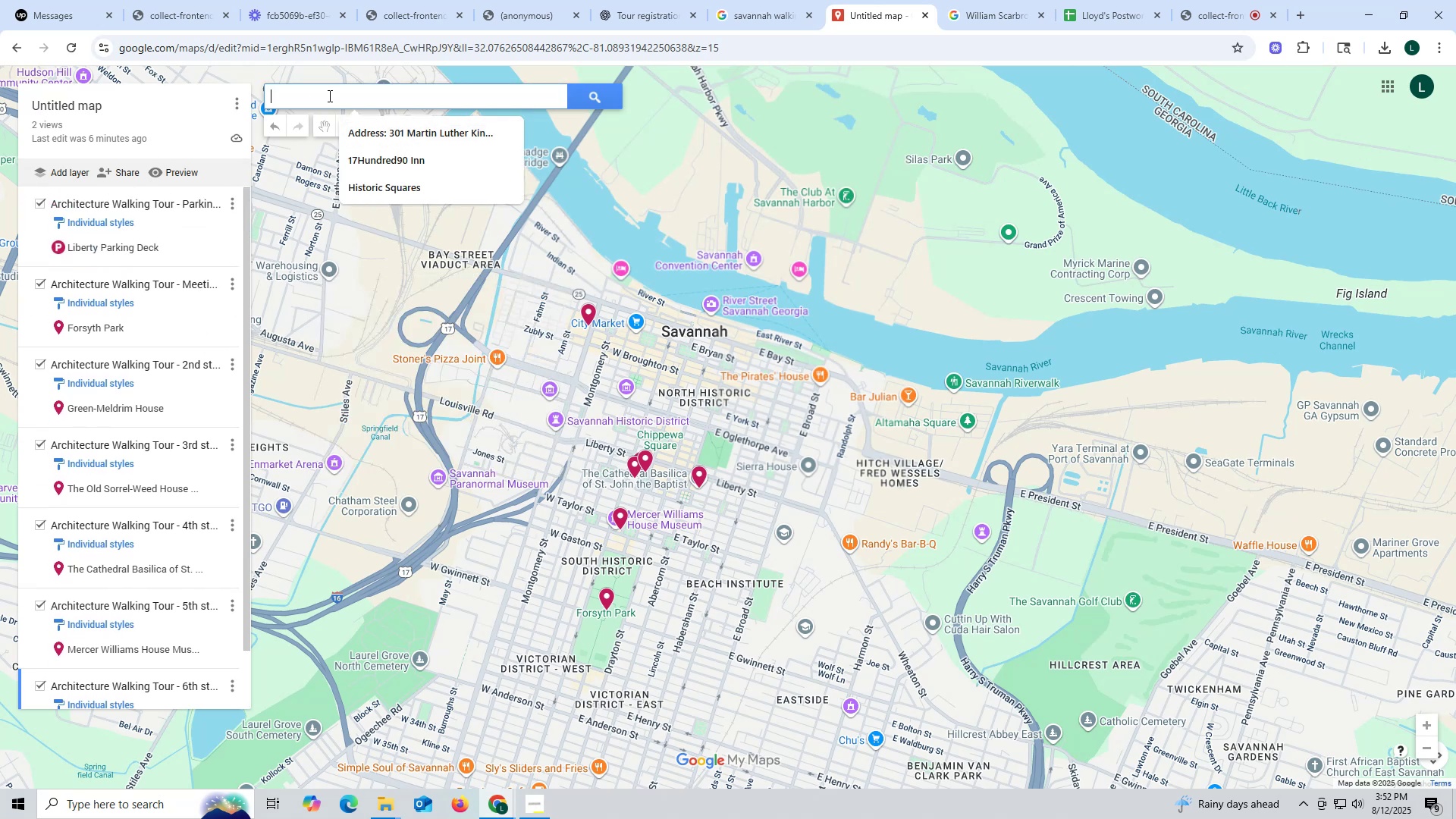 
key(Control+ControlLeft)
 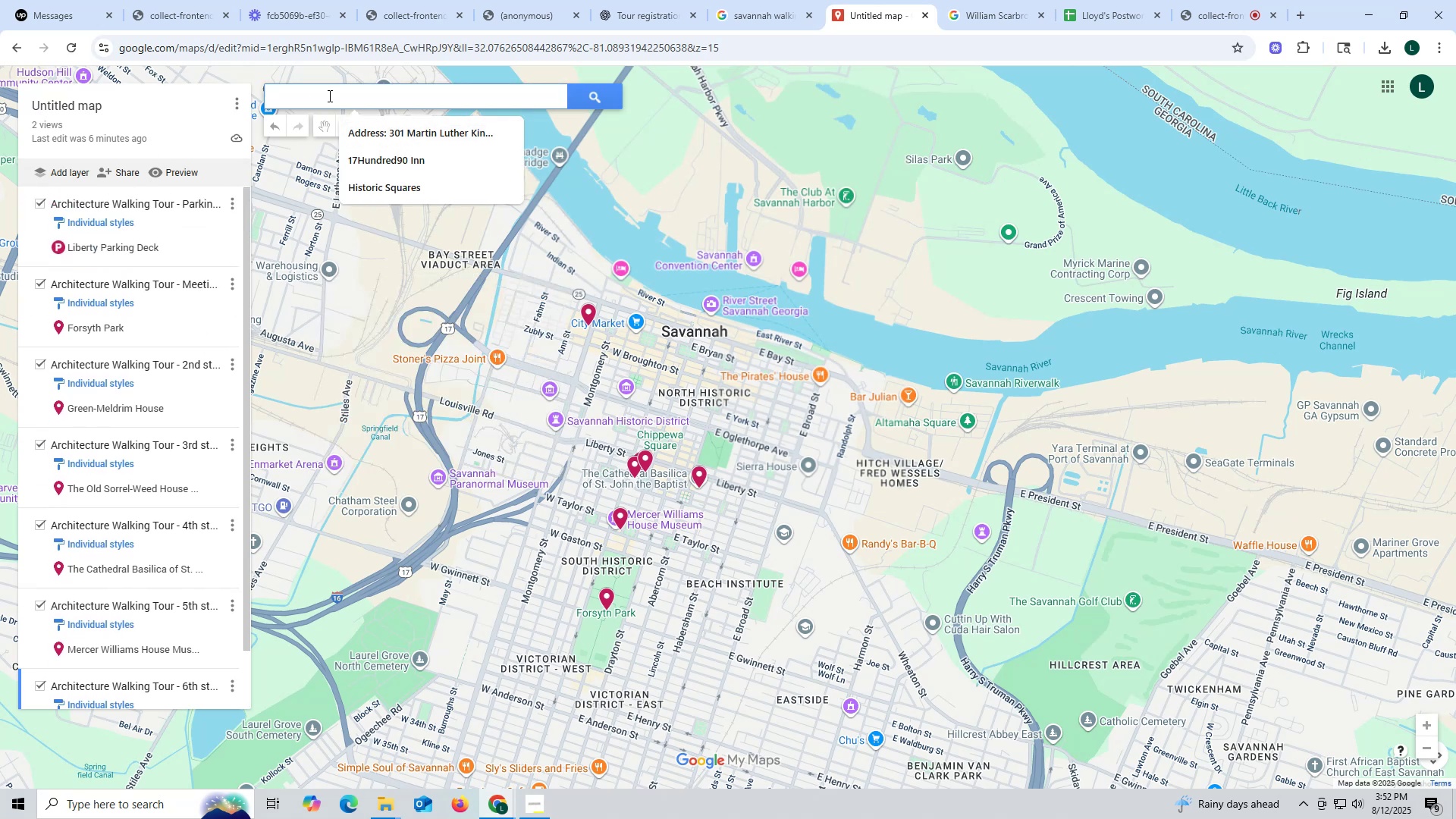 
key(Control+V)
 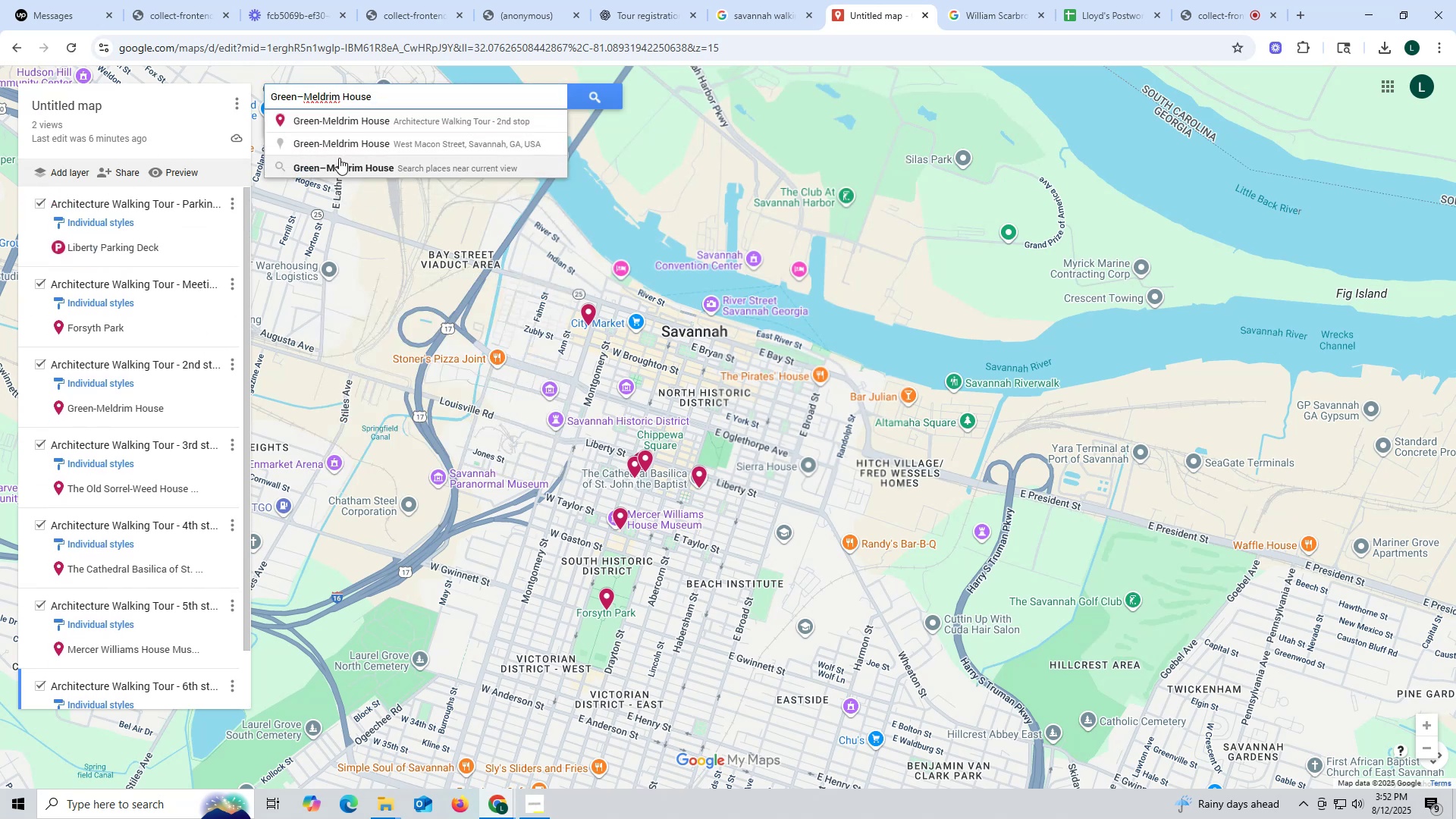 
left_click([344, 146])
 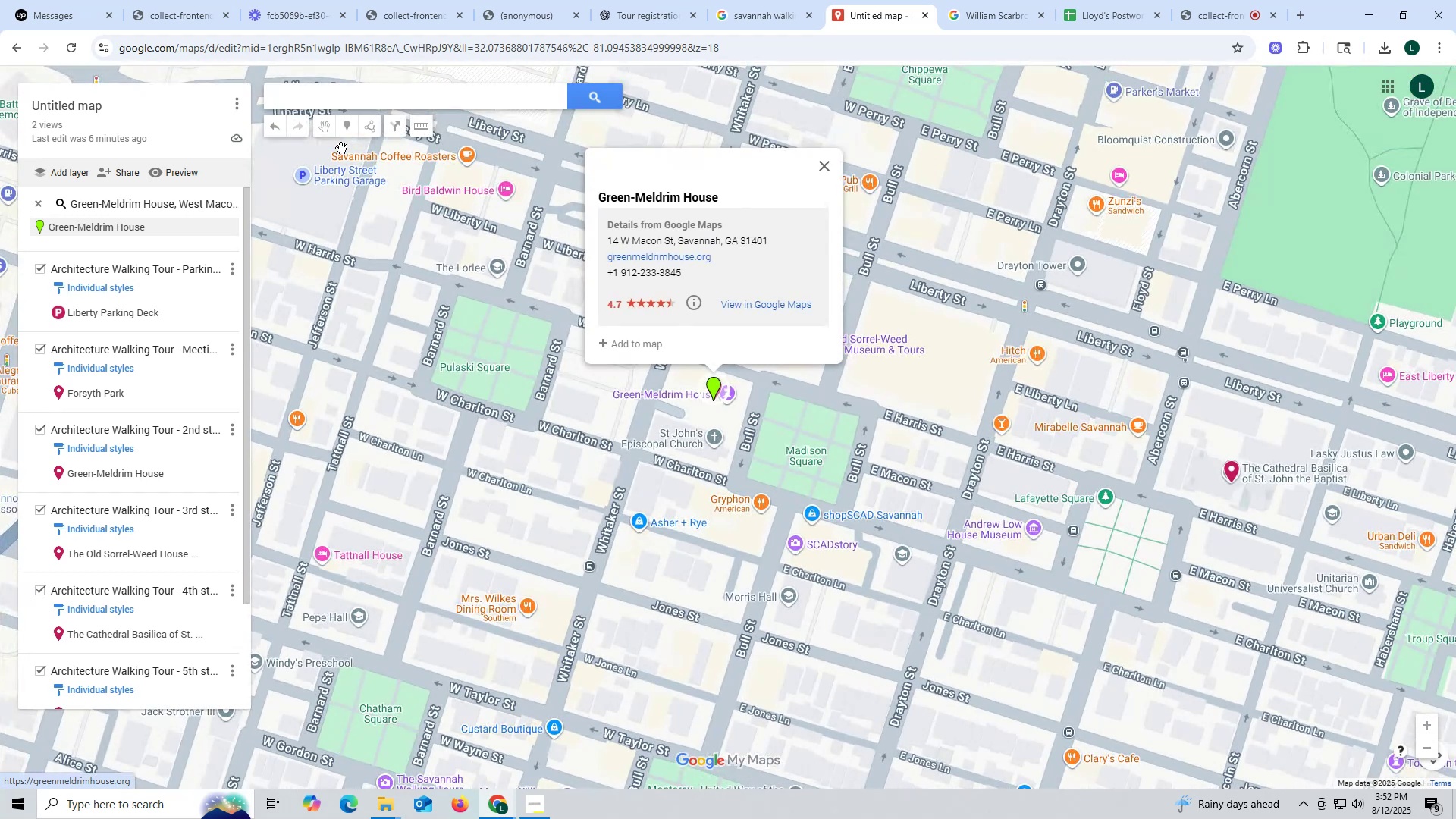 
left_click_drag(start_coordinate=[712, 384], to_coordinate=[700, 384])
 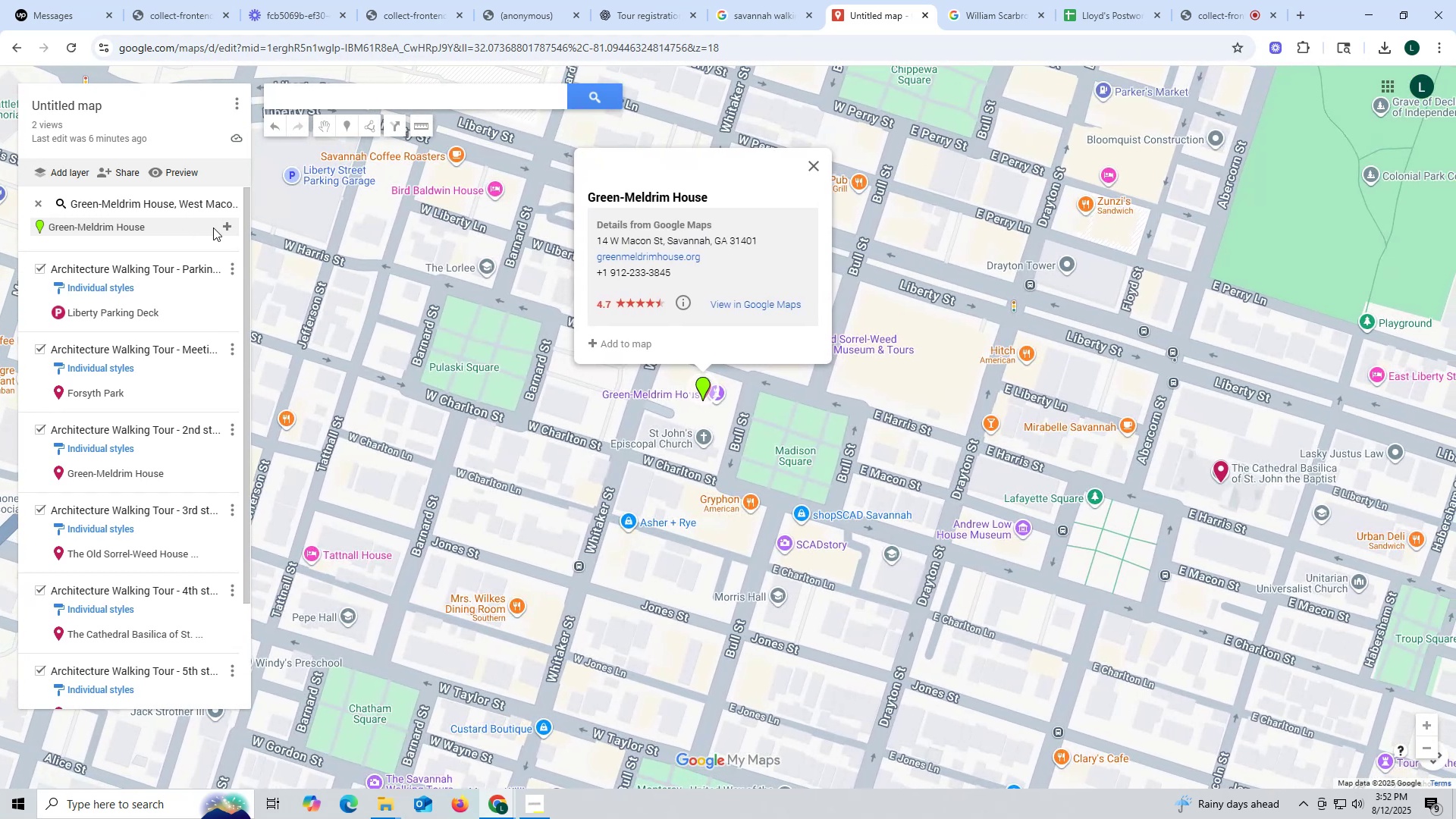 
left_click([227, 226])
 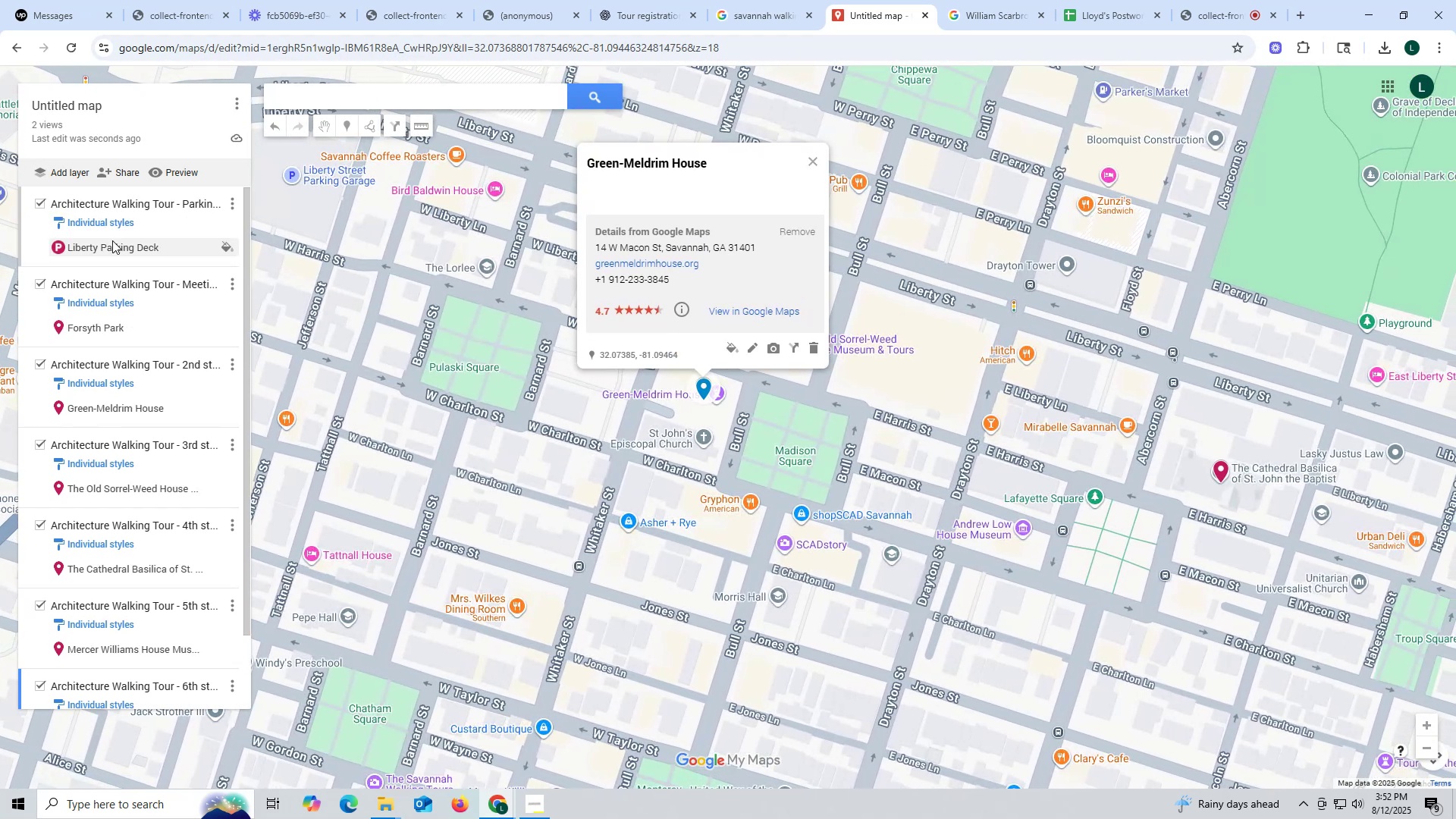 
scroll: coordinate [115, 391], scroll_direction: down, amount: 12.0
 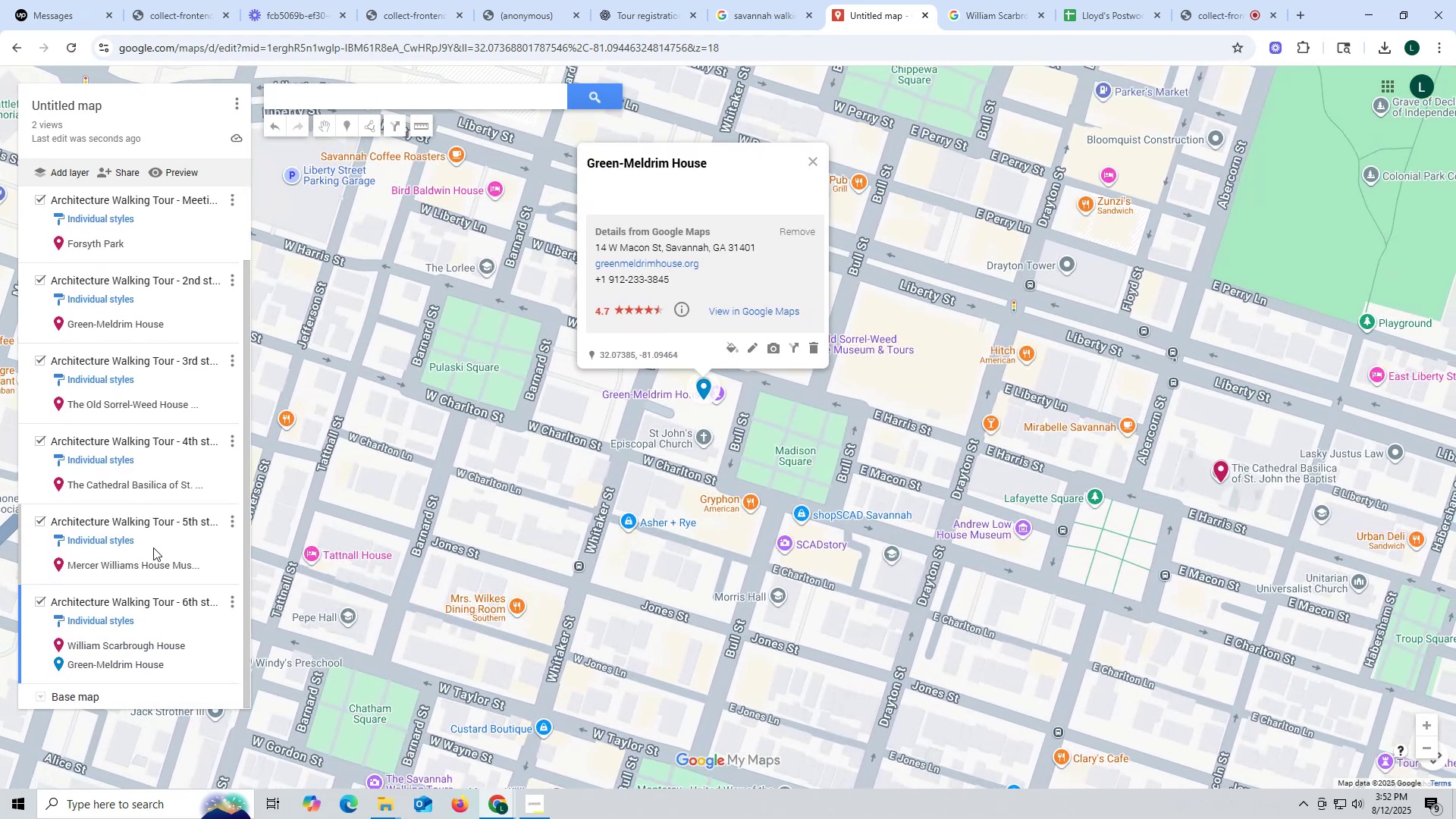 
scroll: coordinate [154, 541], scroll_direction: up, amount: 13.0
 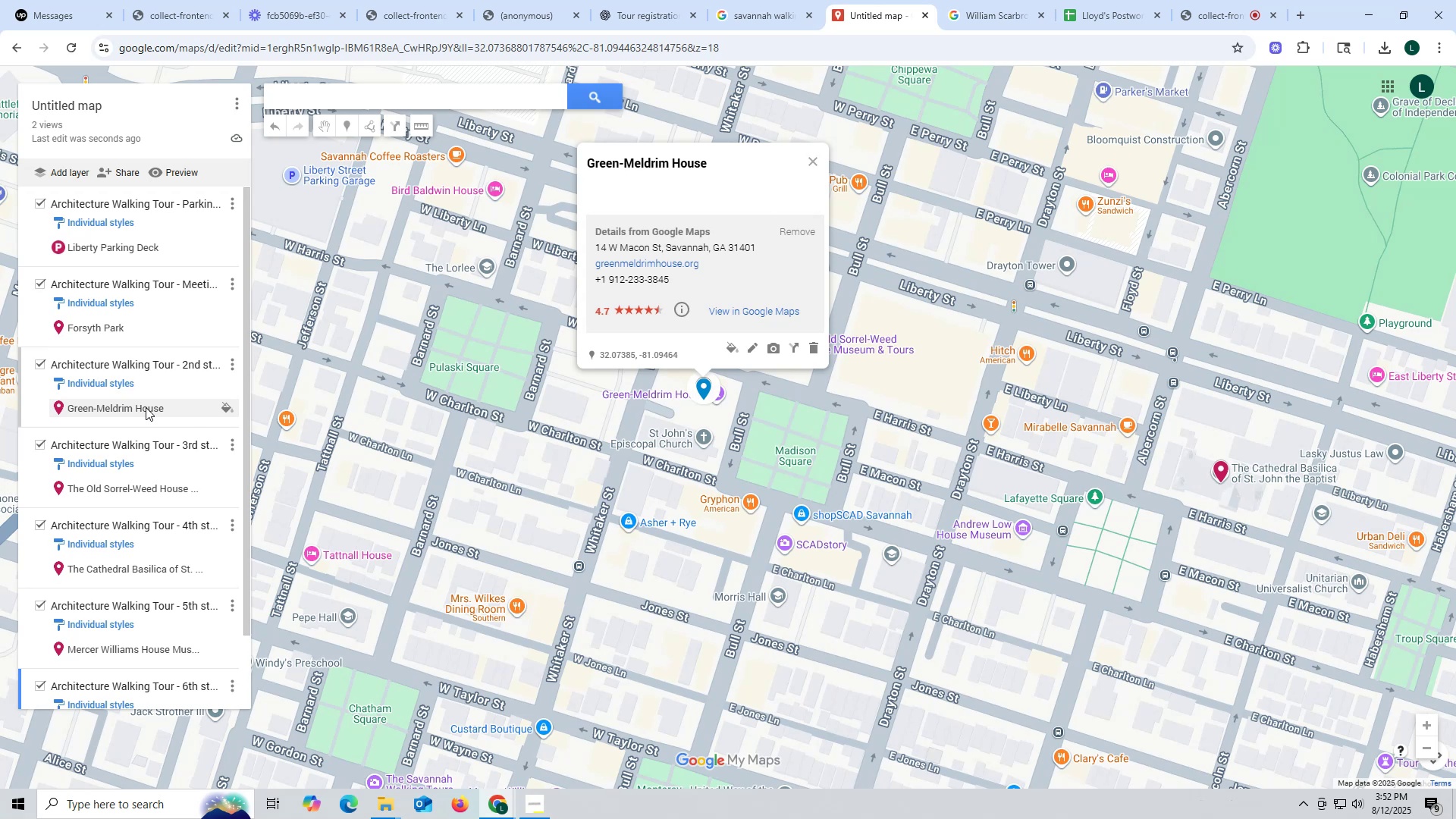 
scroll: coordinate [146, 407], scroll_direction: down, amount: 14.0
 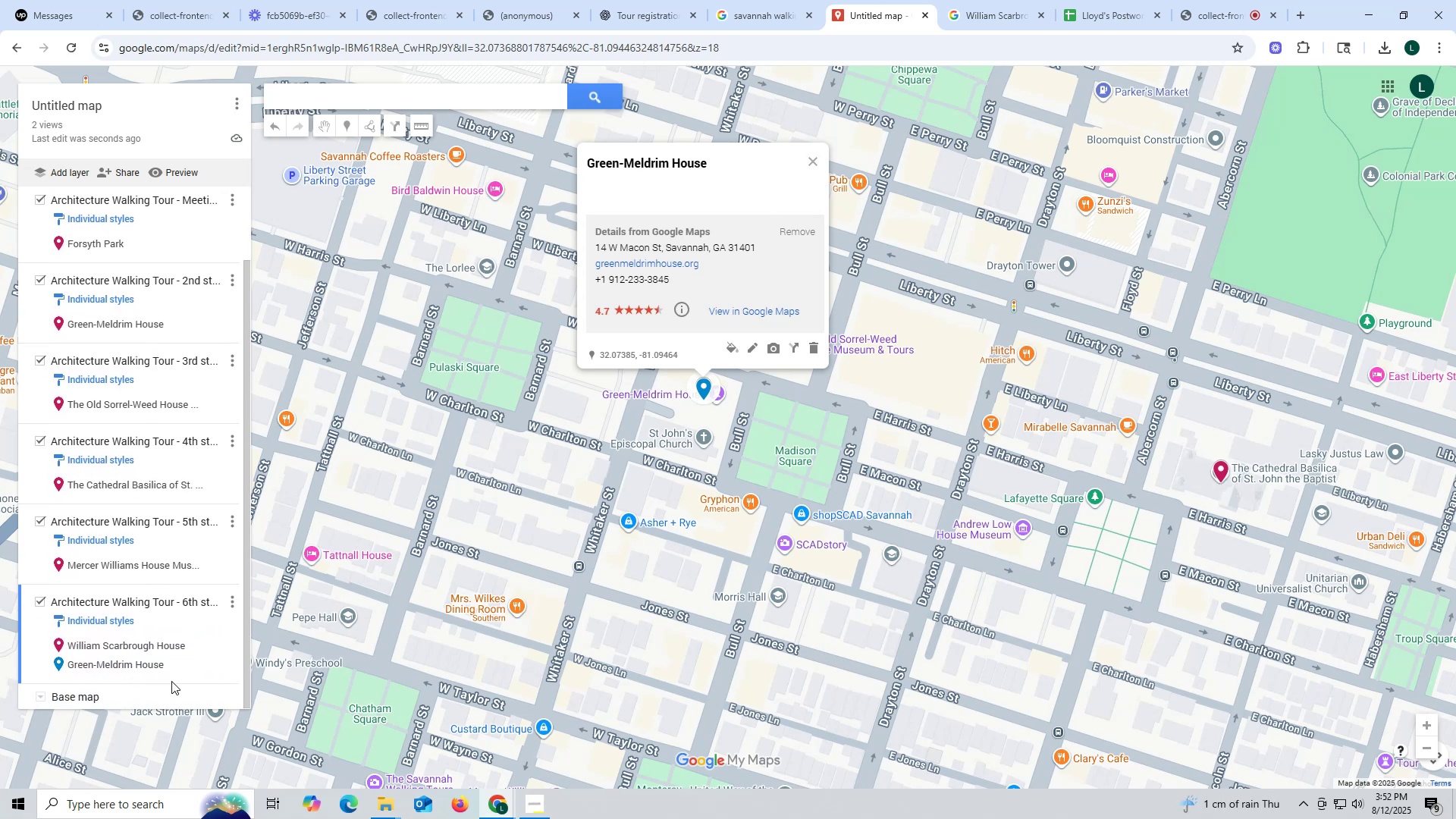 
left_click([172, 669])
 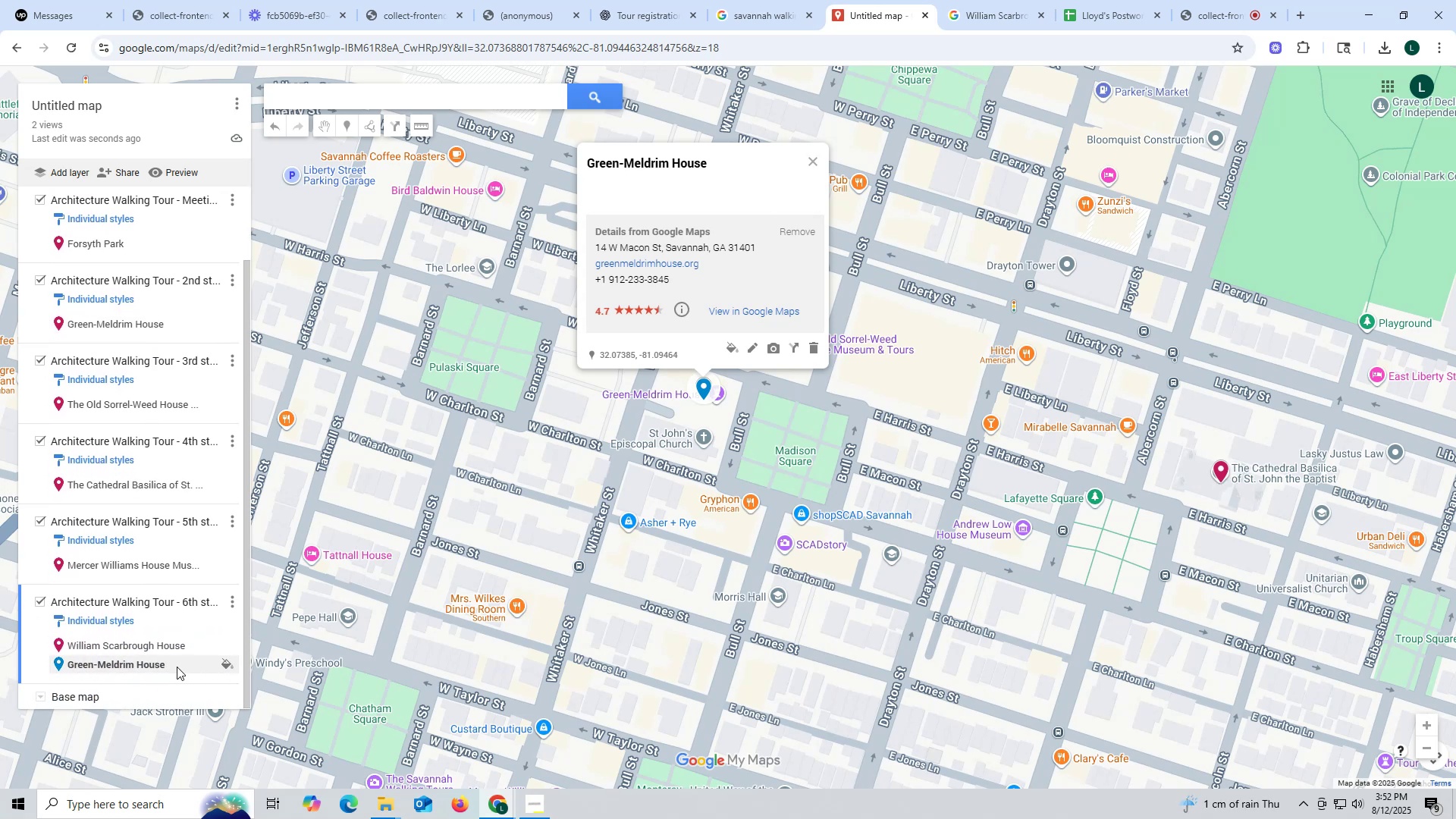 
left_click([177, 664])
 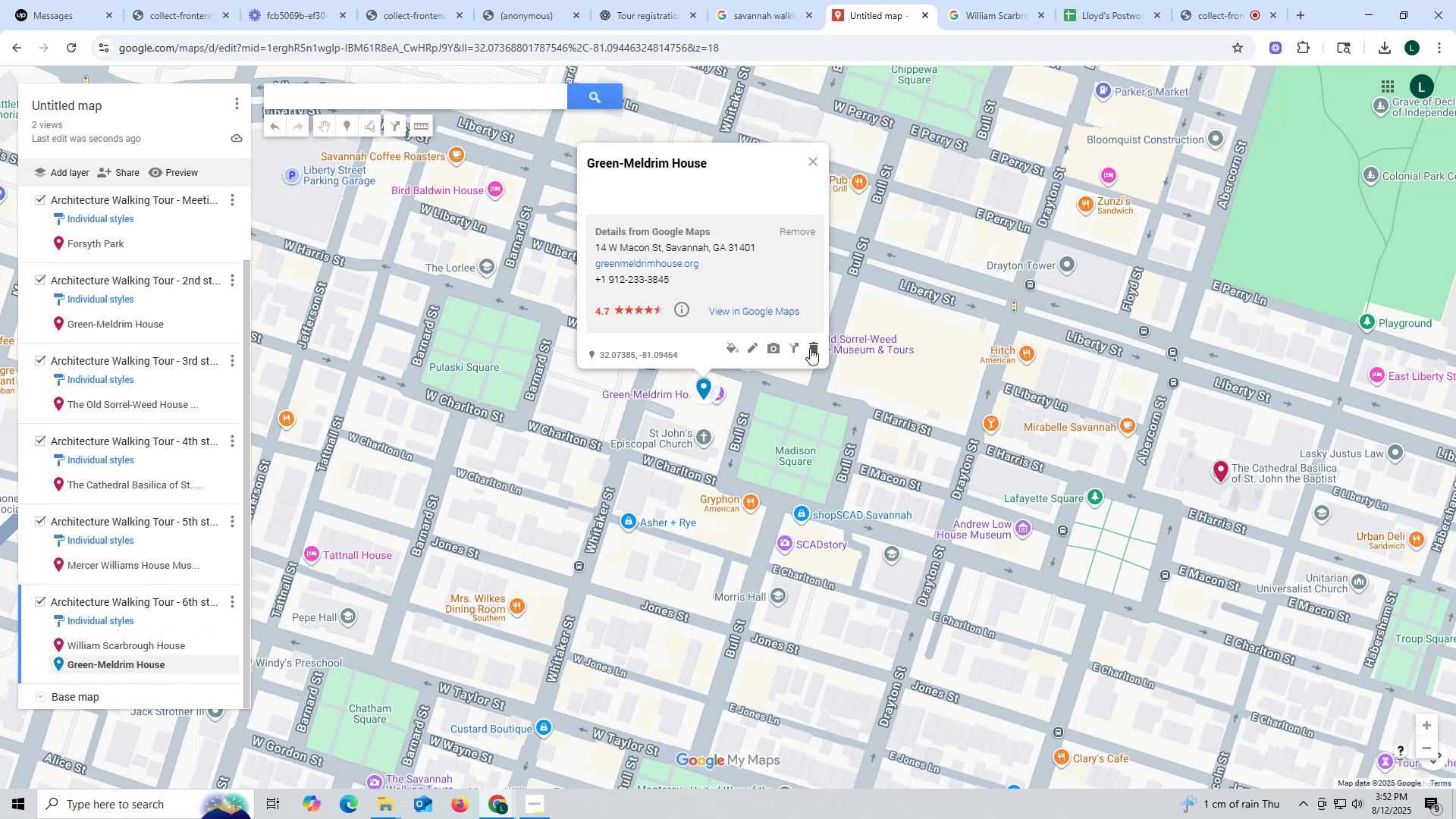 
left_click([817, 349])
 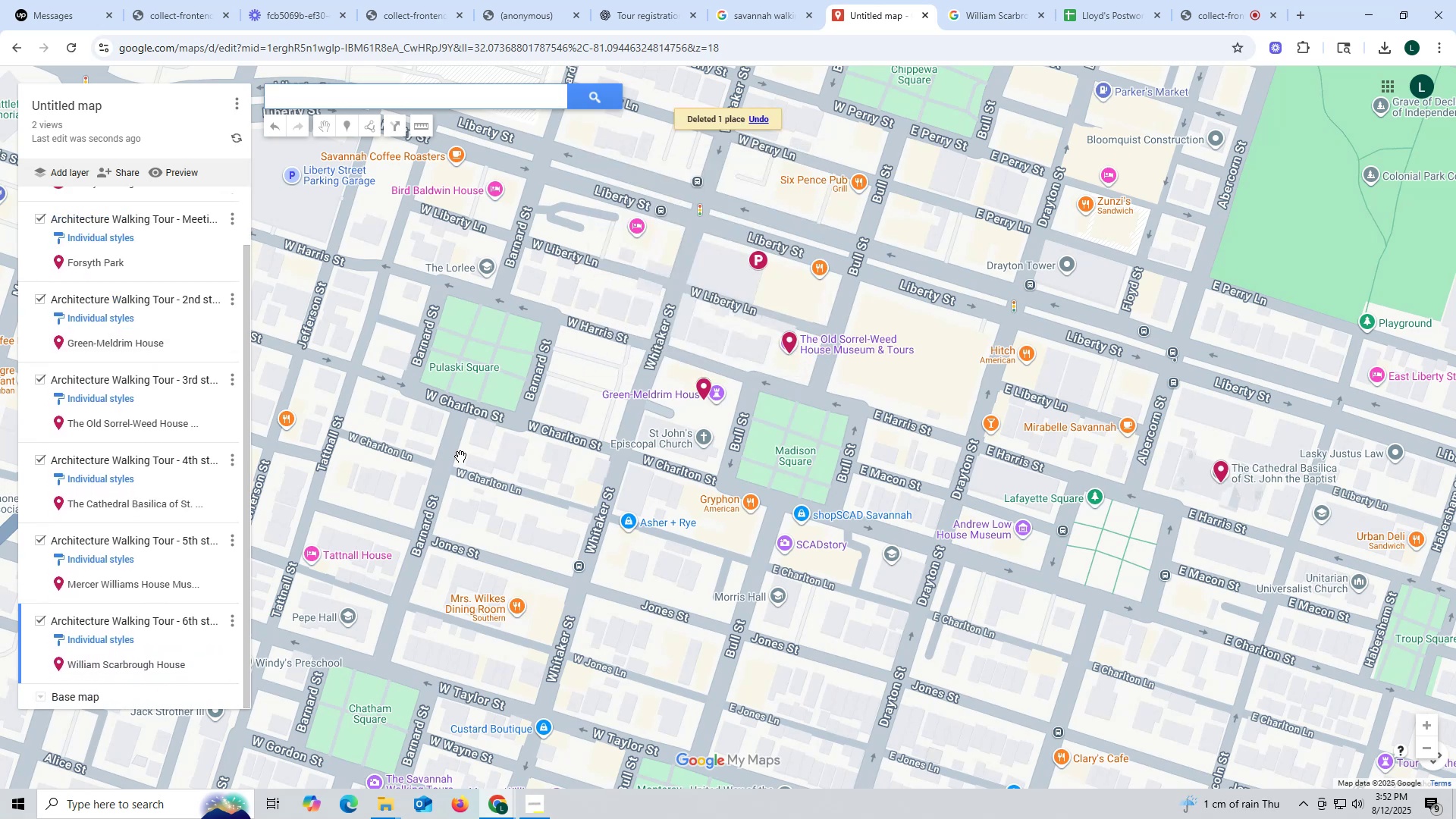 
scroll: coordinate [85, 228], scroll_direction: up, amount: 15.0
 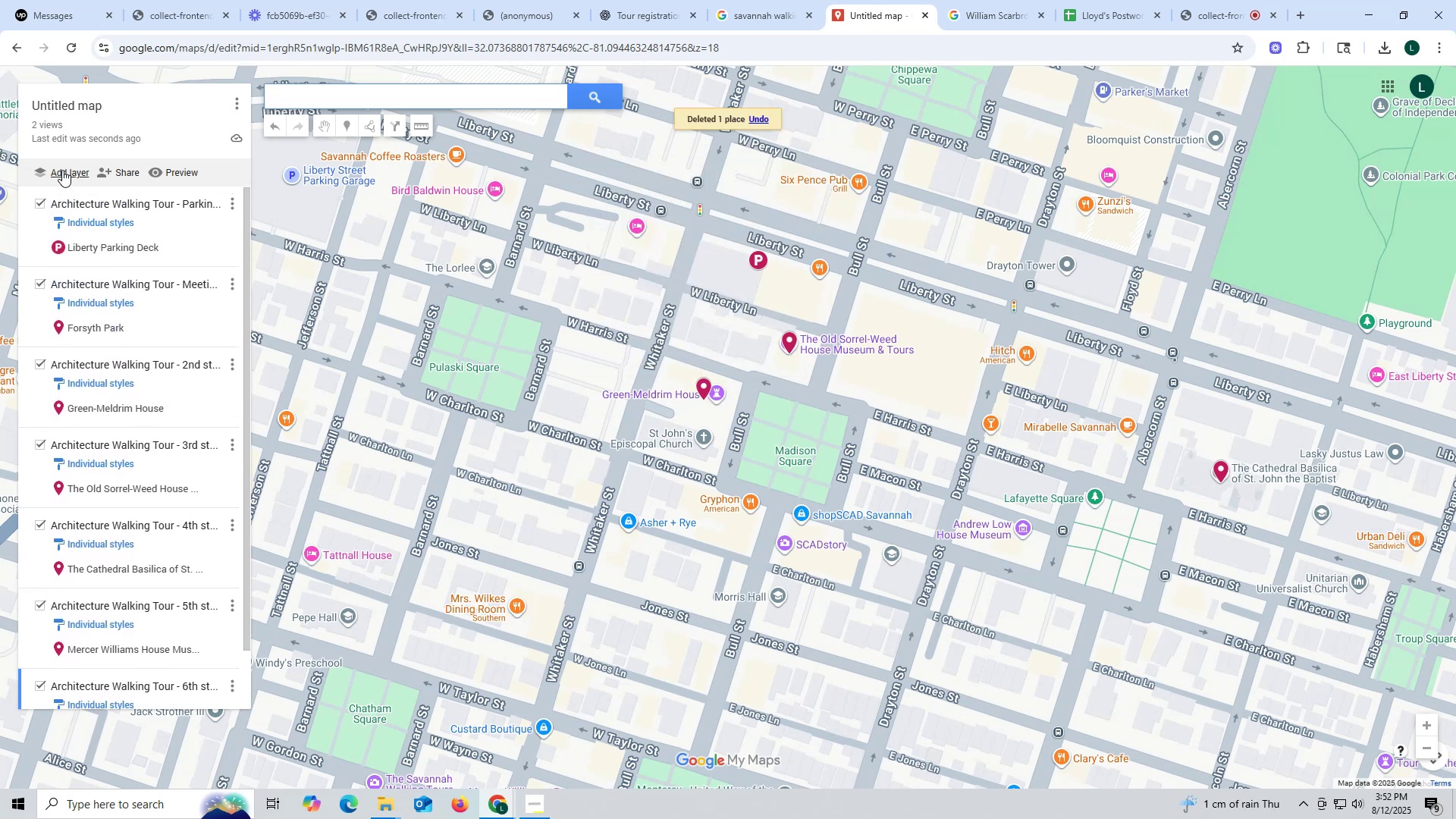 
left_click([62, 170])
 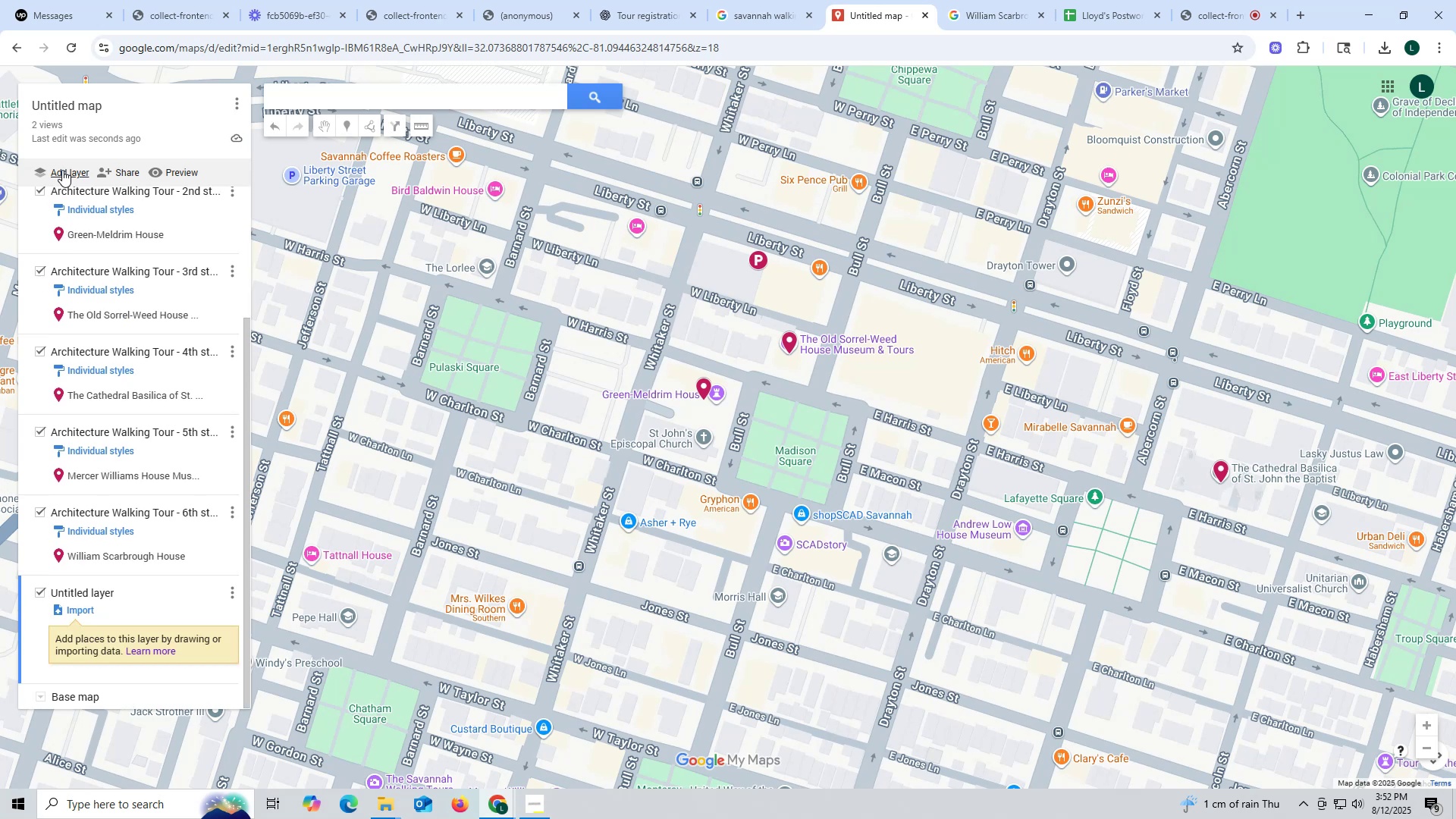 
left_click([311, 97])
 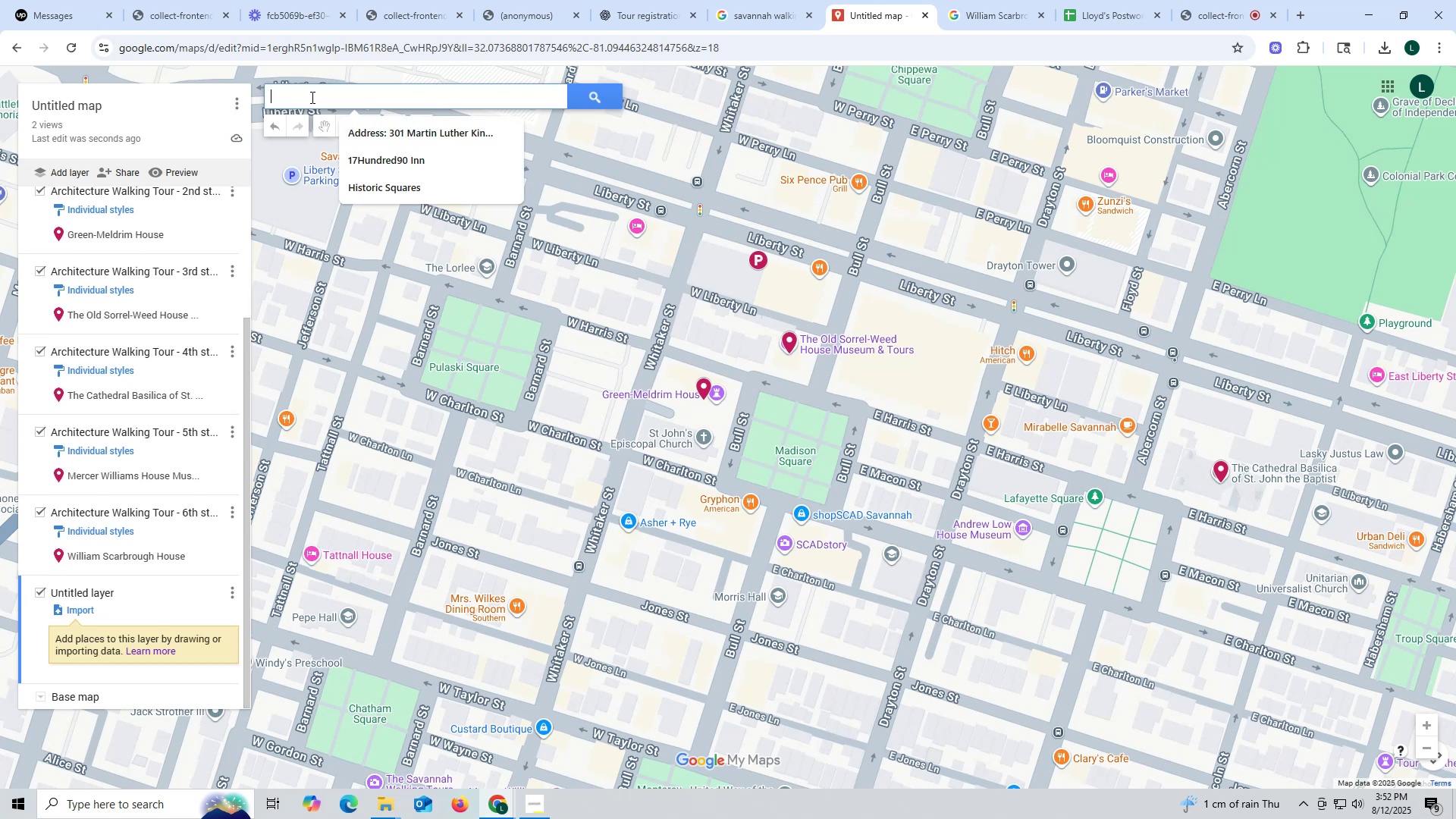 
key(Control+ControlLeft)
 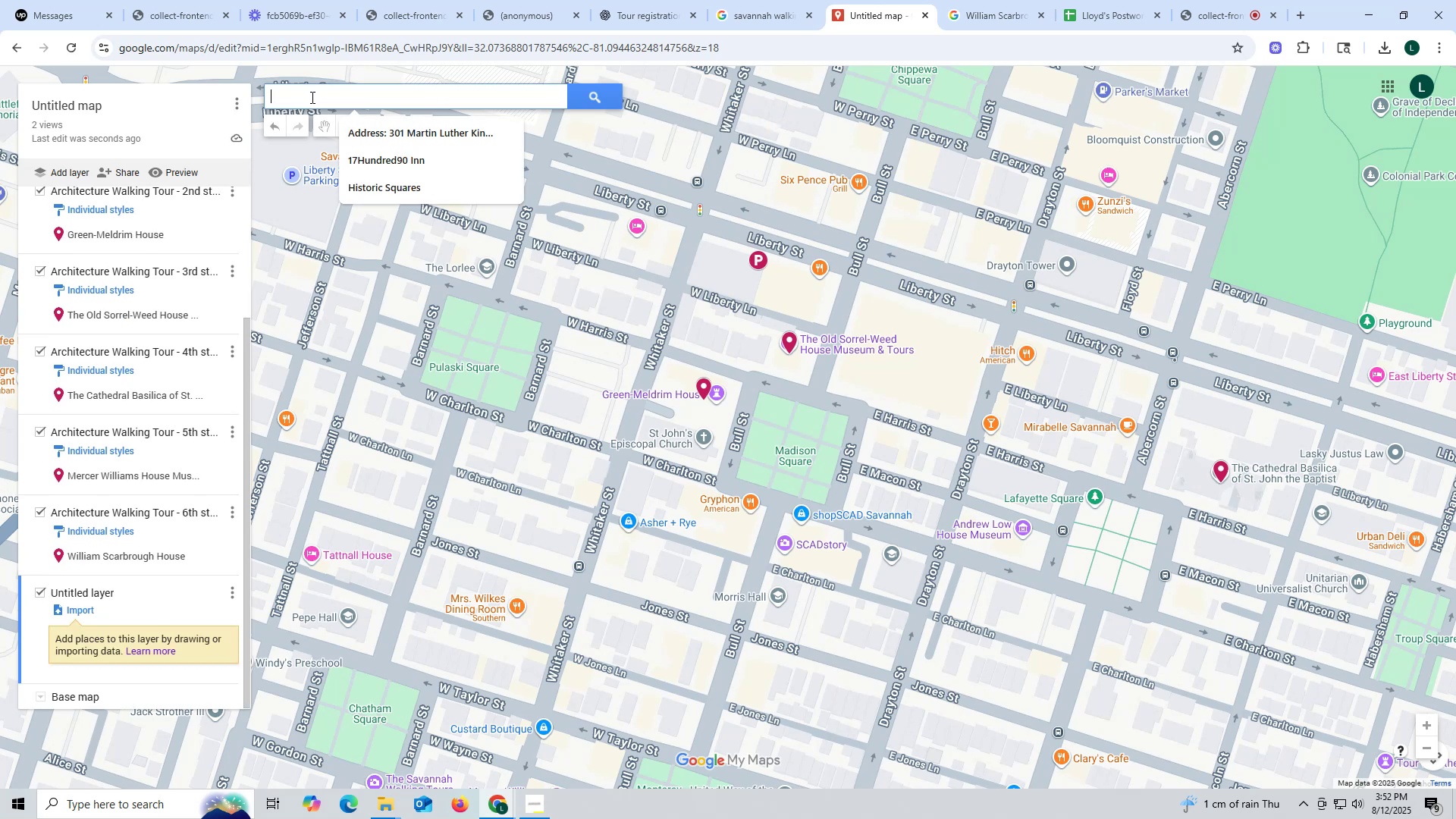 
key(Control+V)
 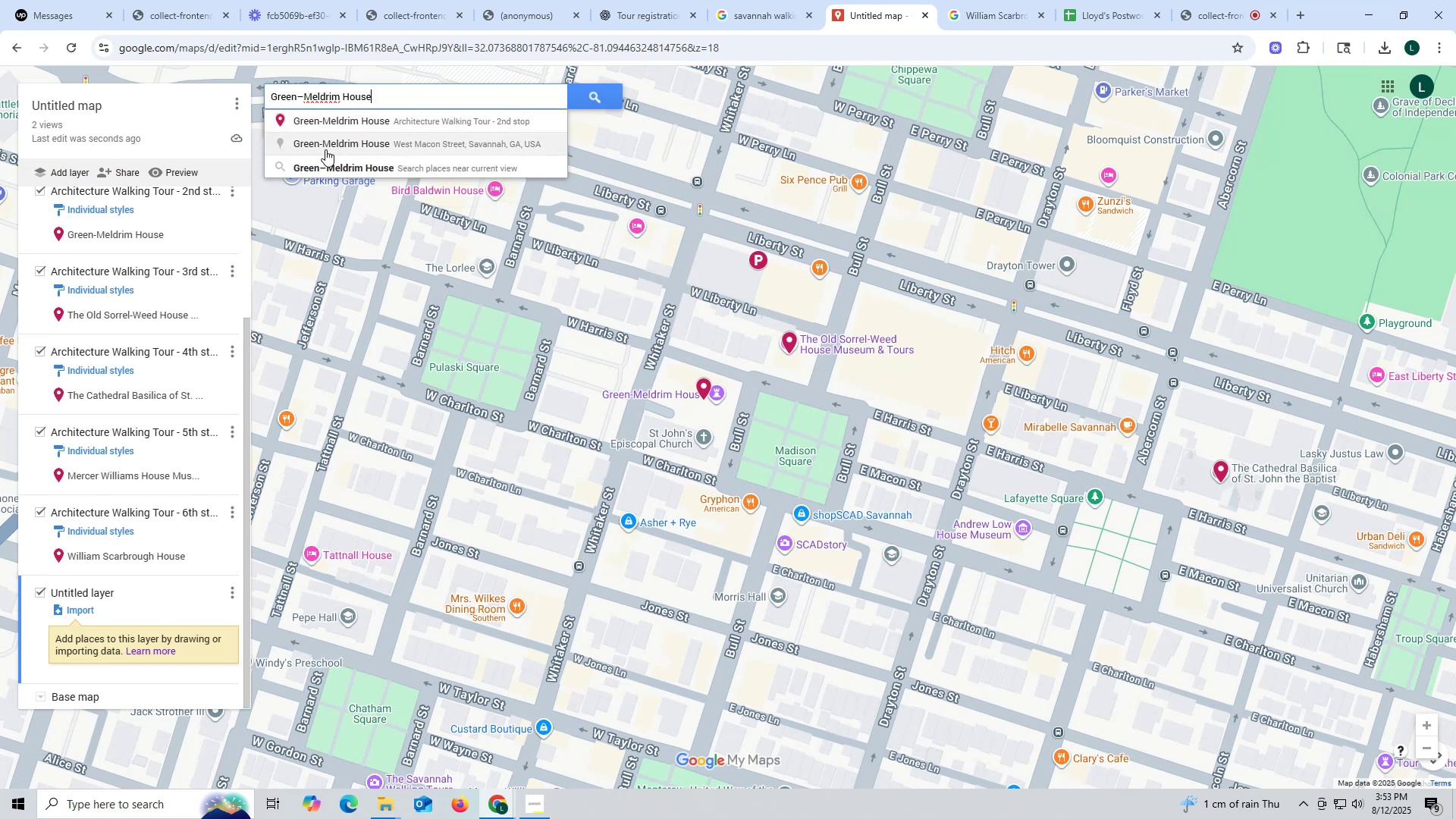 
left_click([328, 147])
 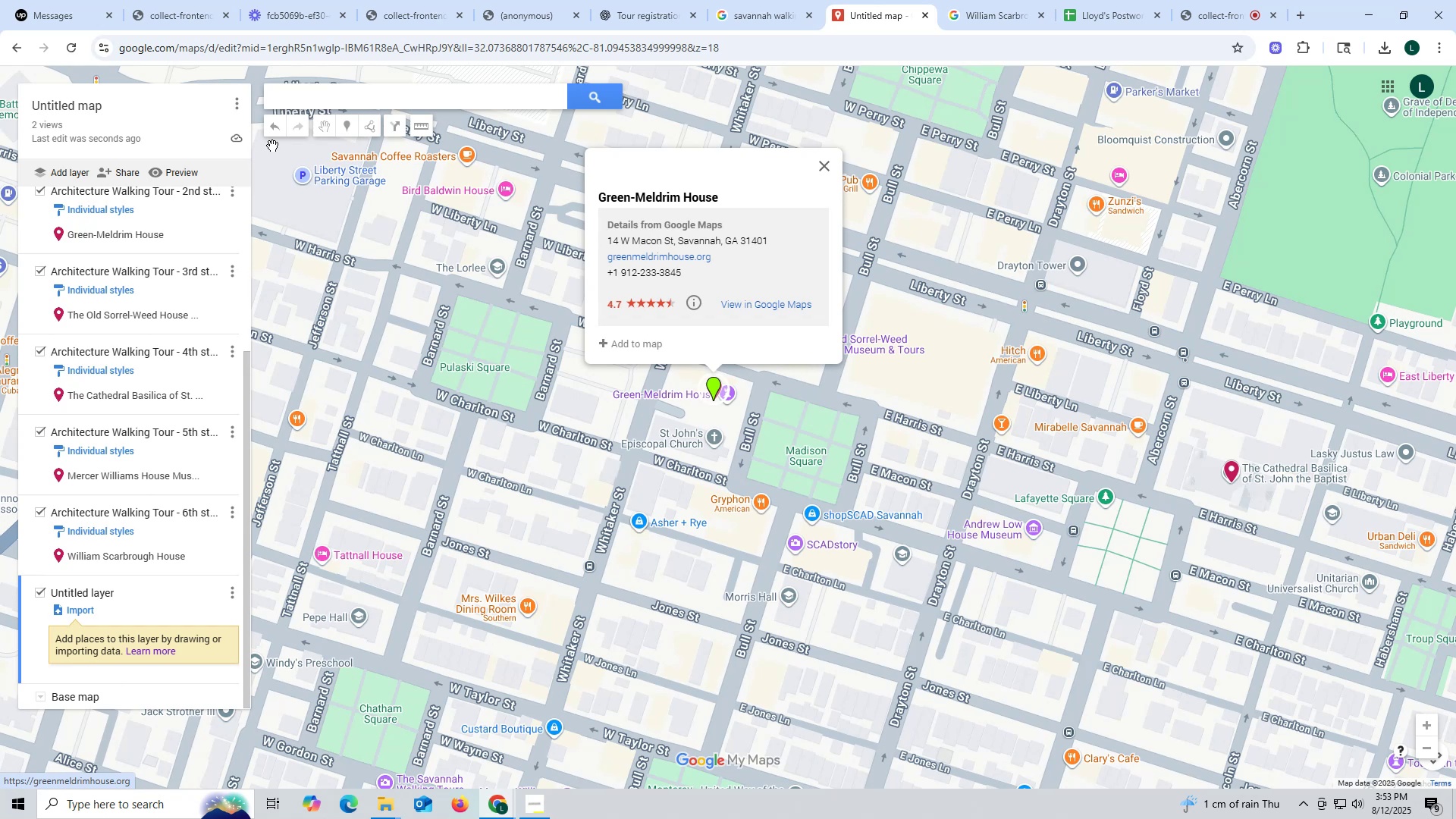 
wait(6.89)
 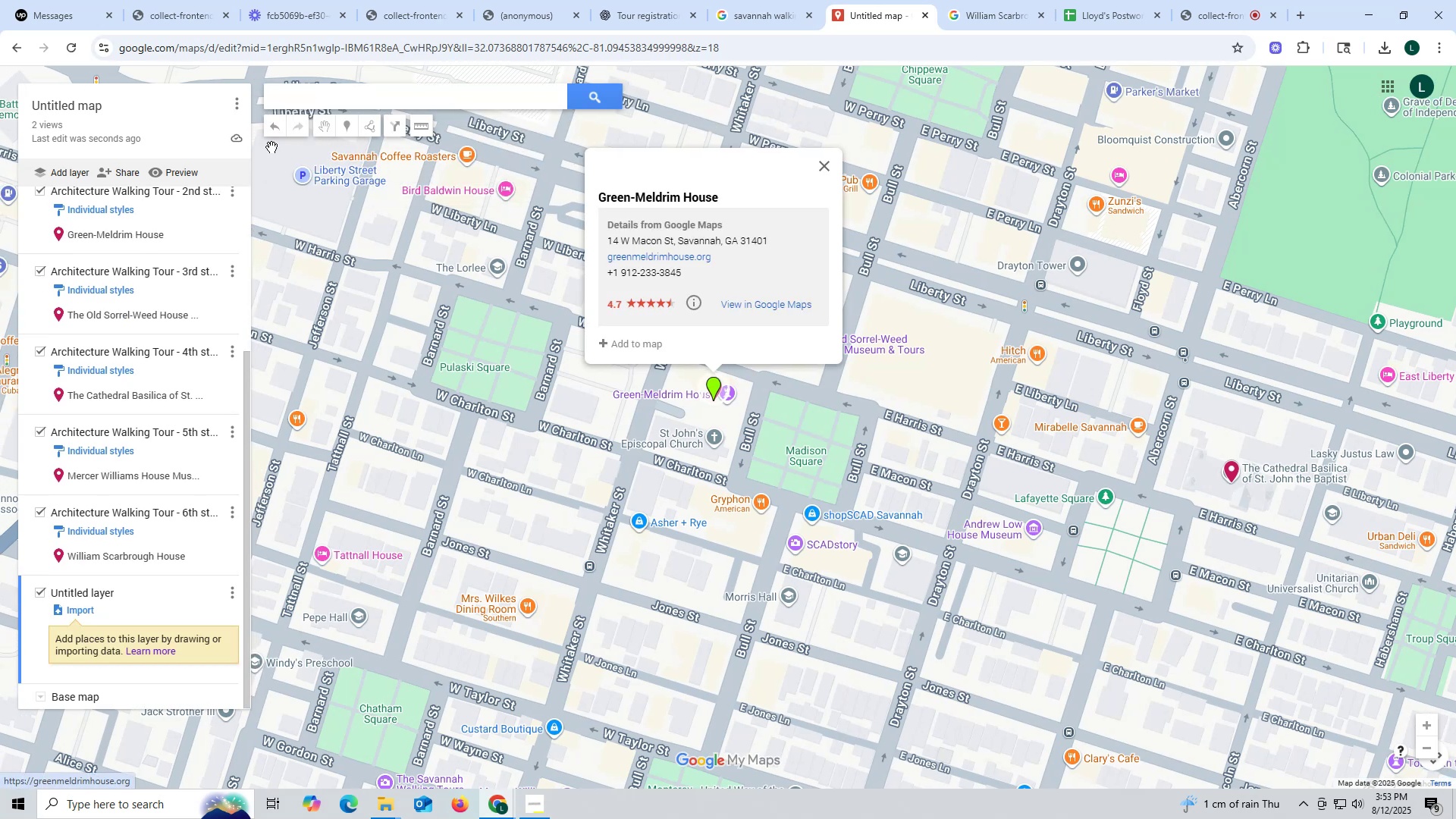 
scroll: coordinate [121, 260], scroll_direction: up, amount: 11.0
 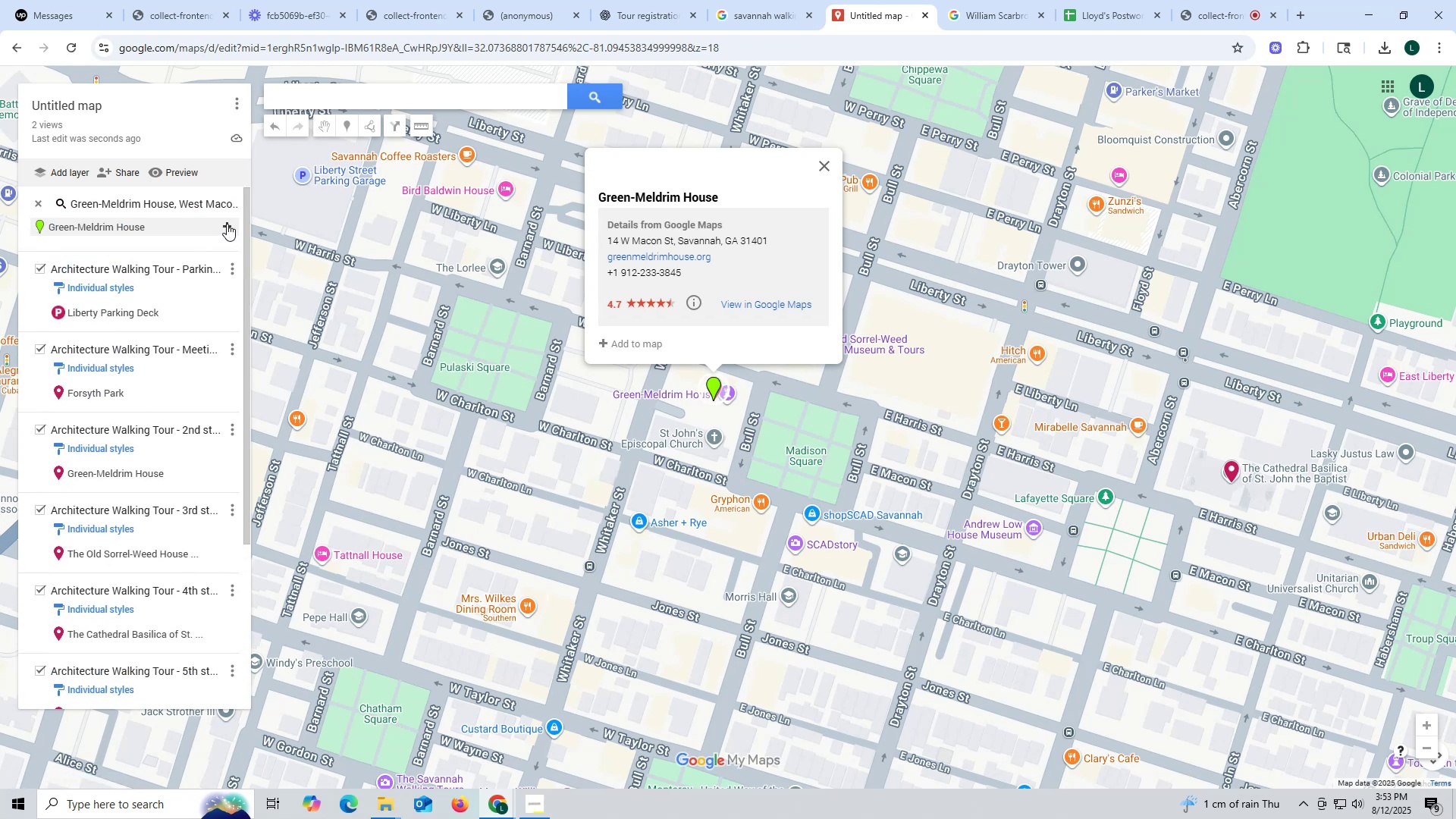 
left_click([227, 224])
 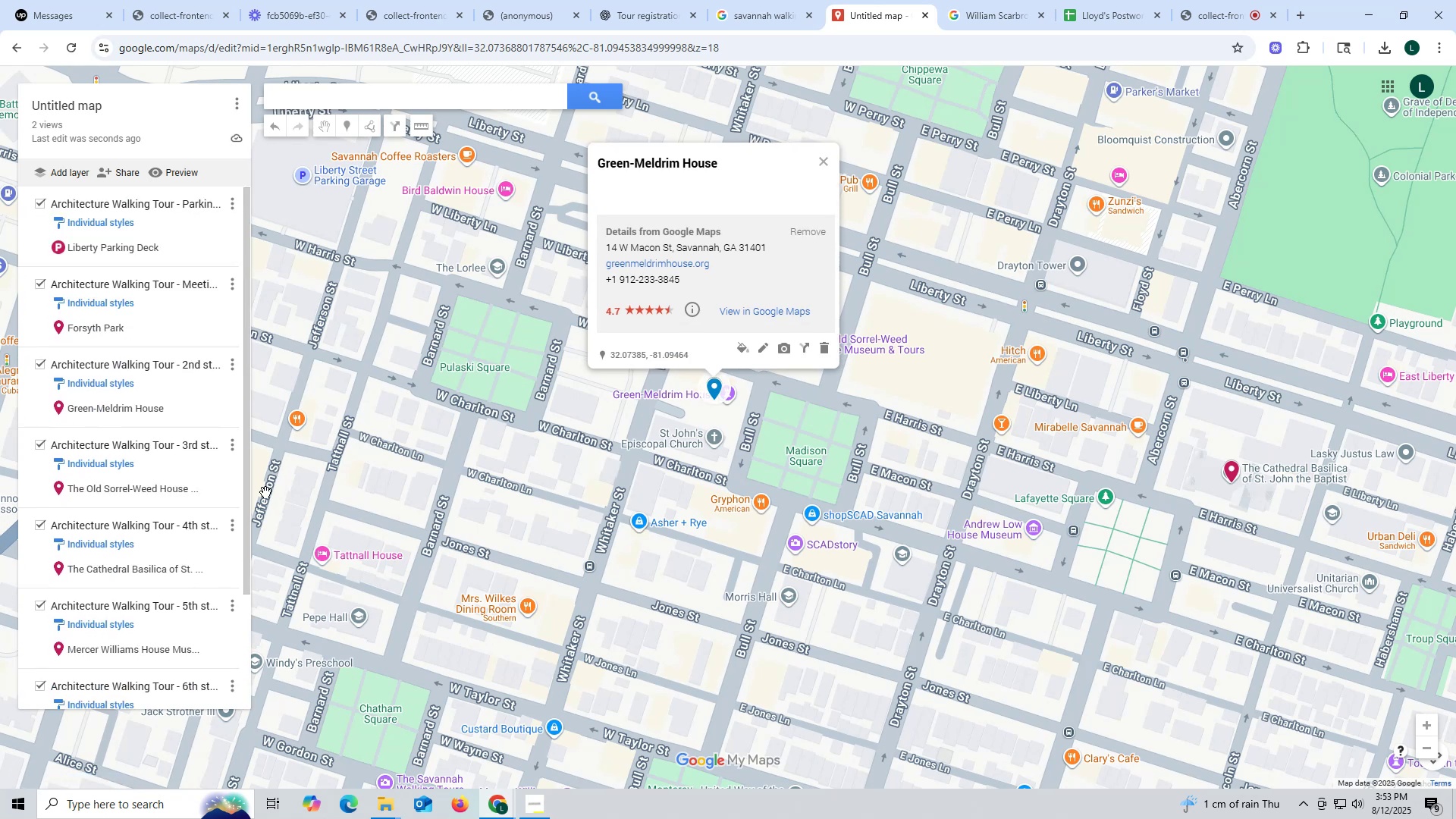 
scroll: coordinate [163, 475], scroll_direction: down, amount: 20.0
 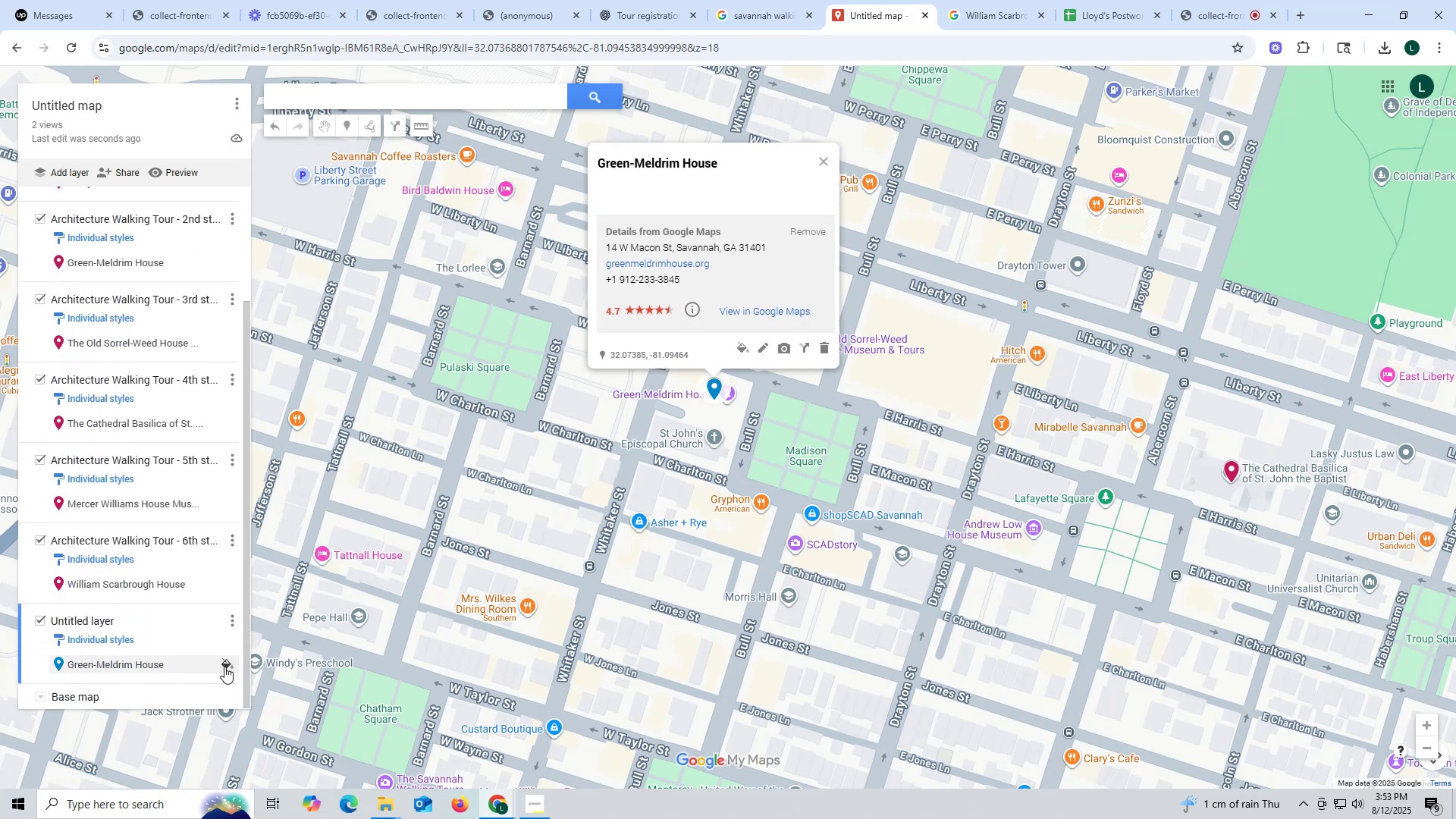 
left_click([226, 666])
 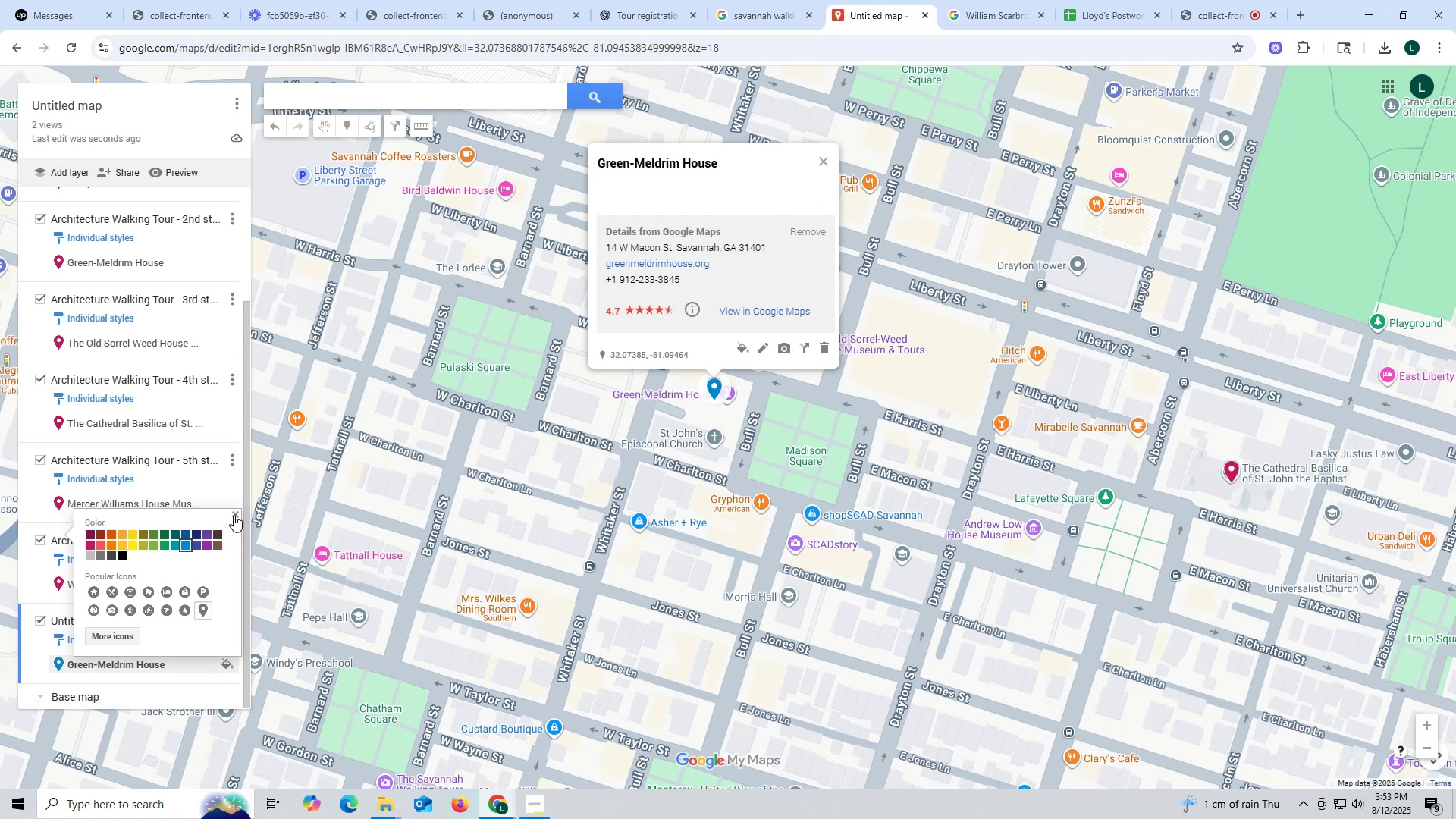 
wait(6.47)
 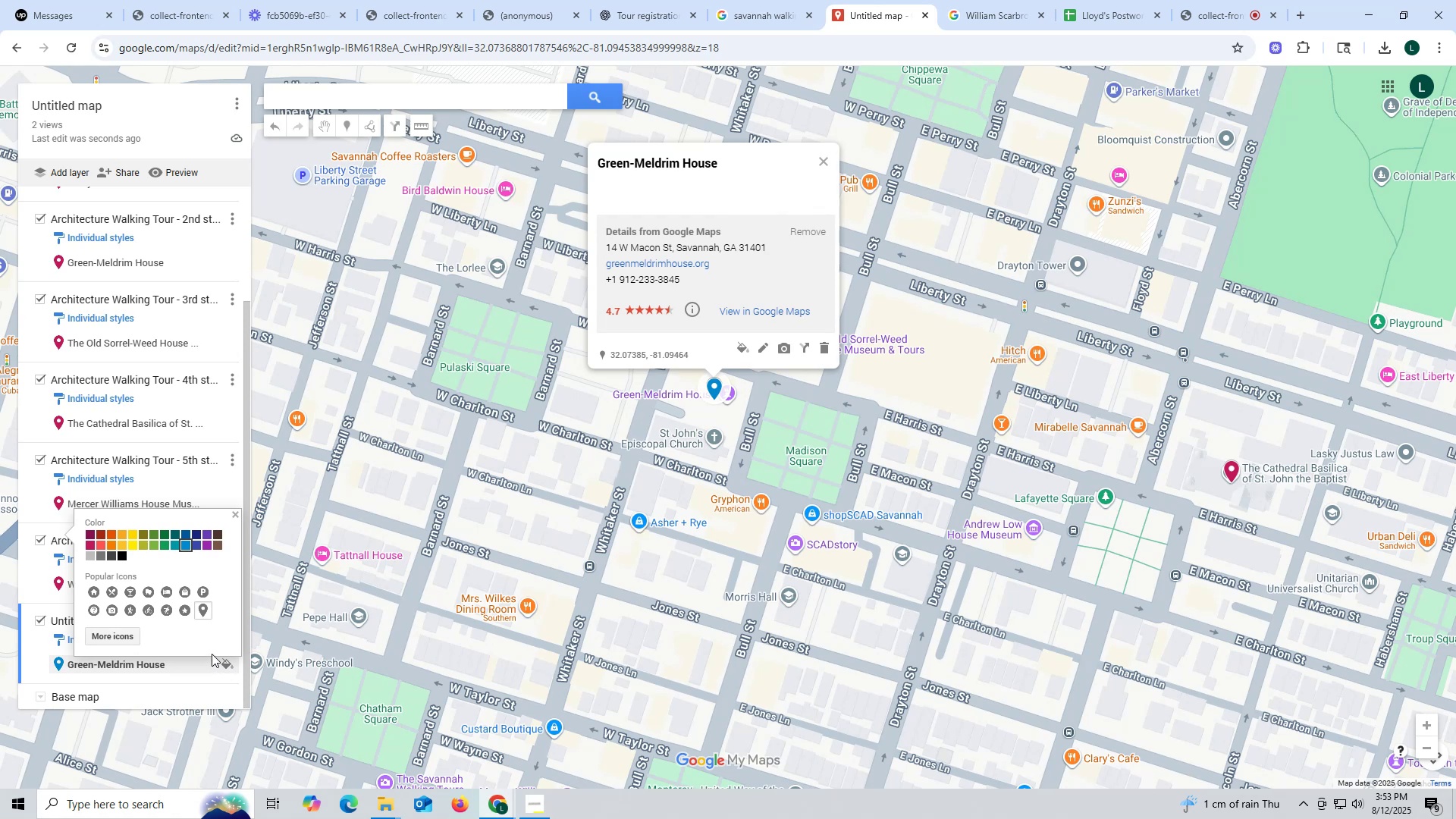 
left_click([234, 514])
 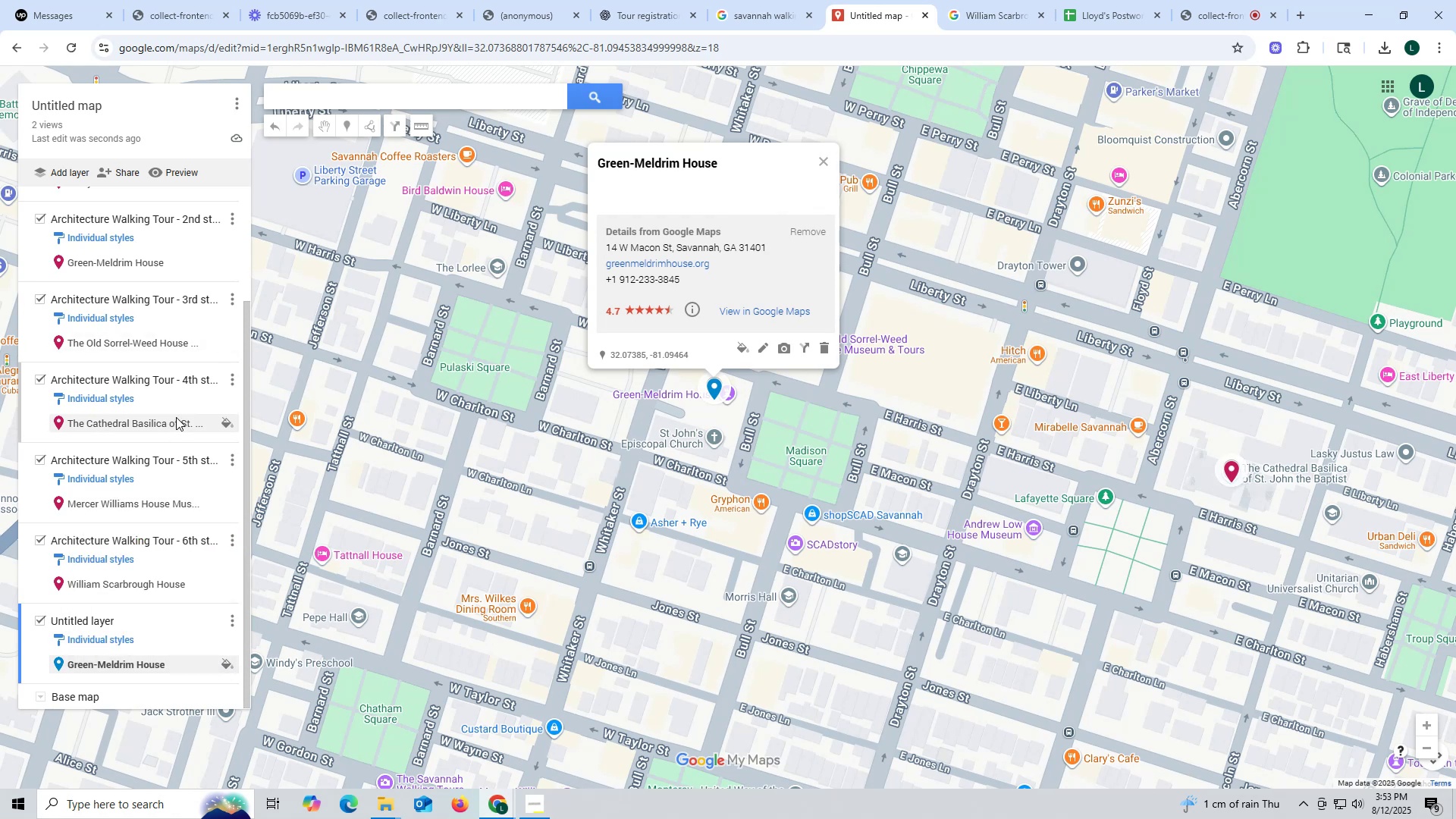 
left_click([164, 257])
 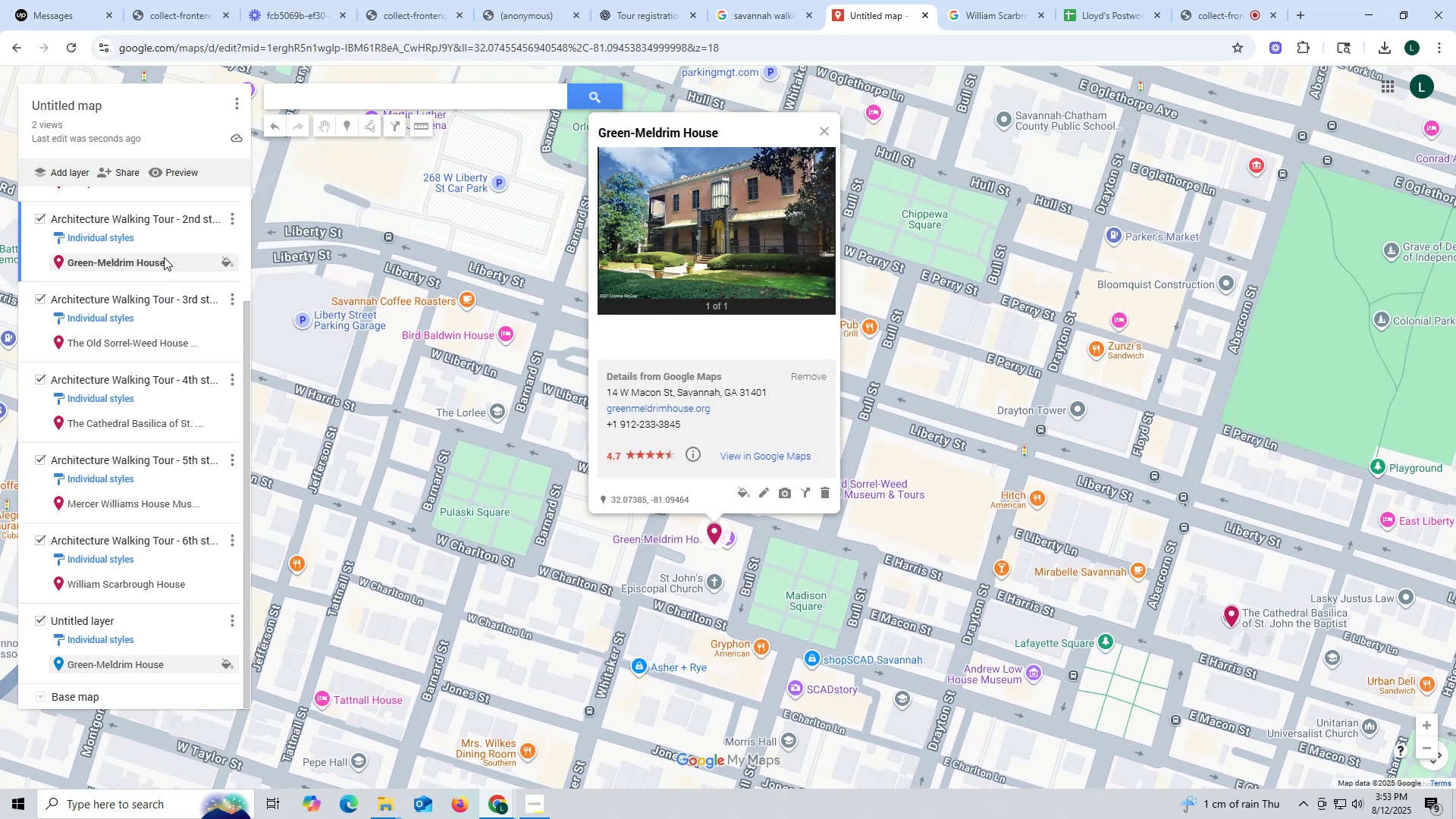 
scroll: coordinate [121, 588], scroll_direction: down, amount: 24.0
 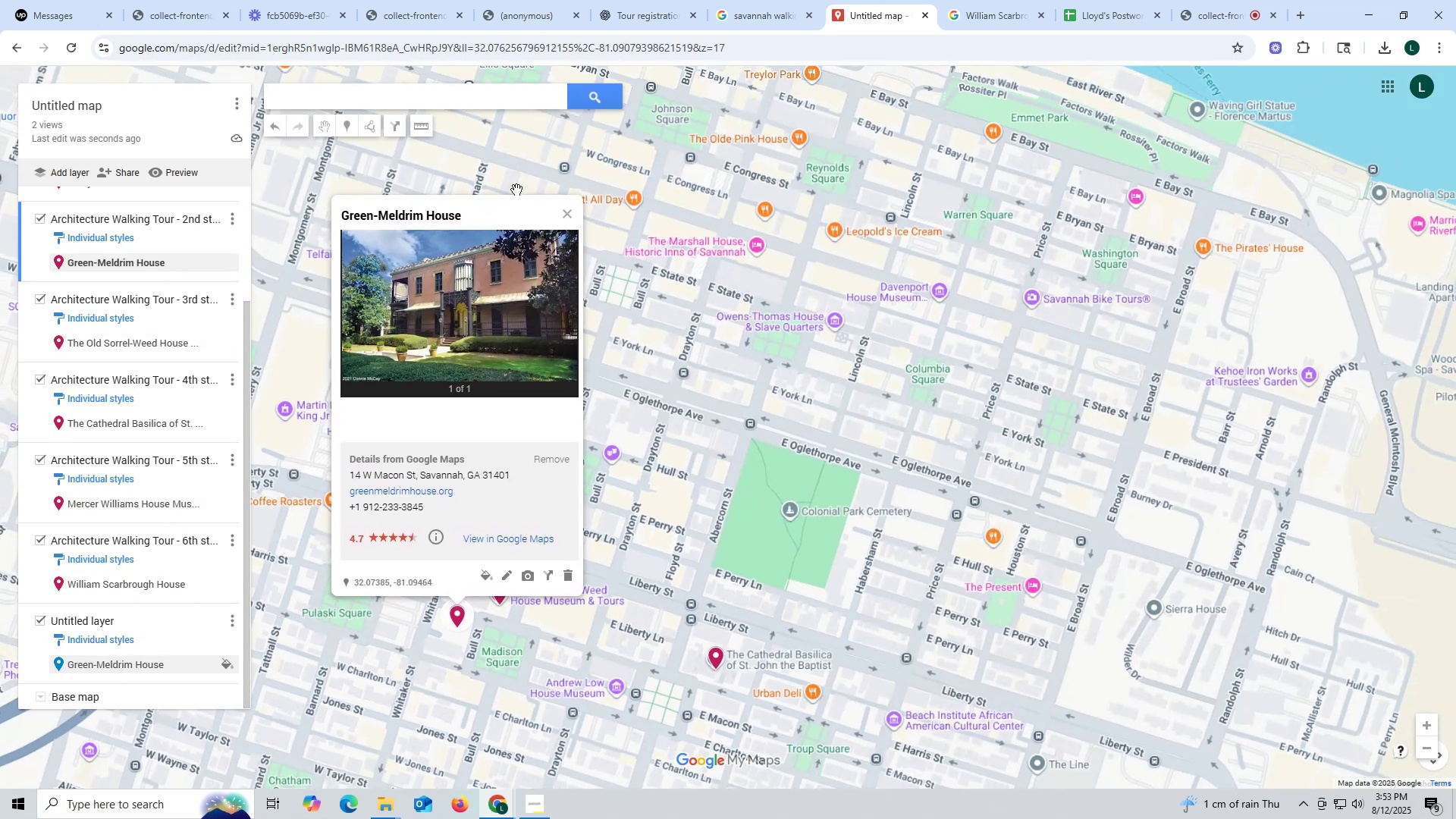 
left_click([565, 212])
 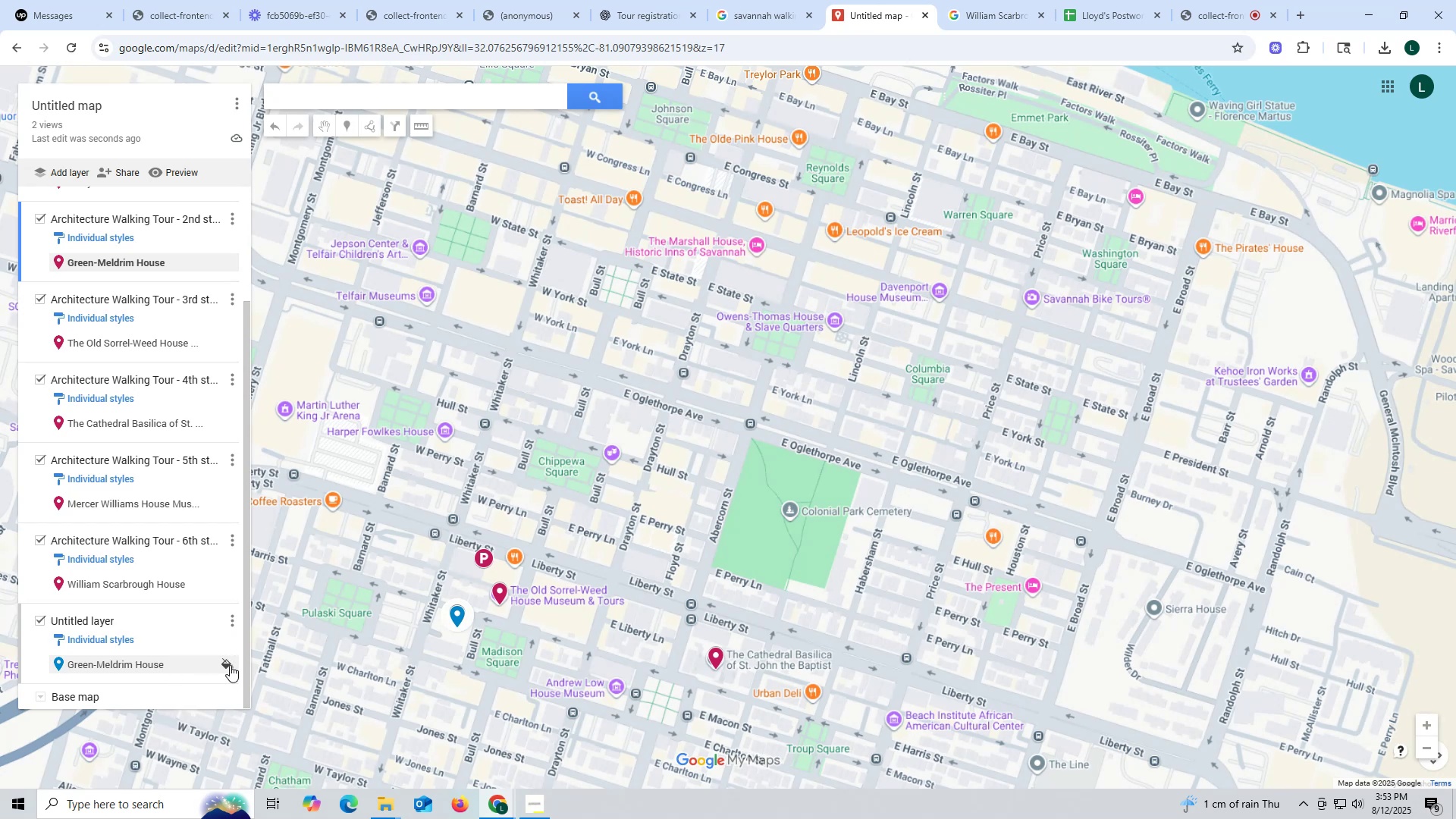 
left_click([193, 664])
 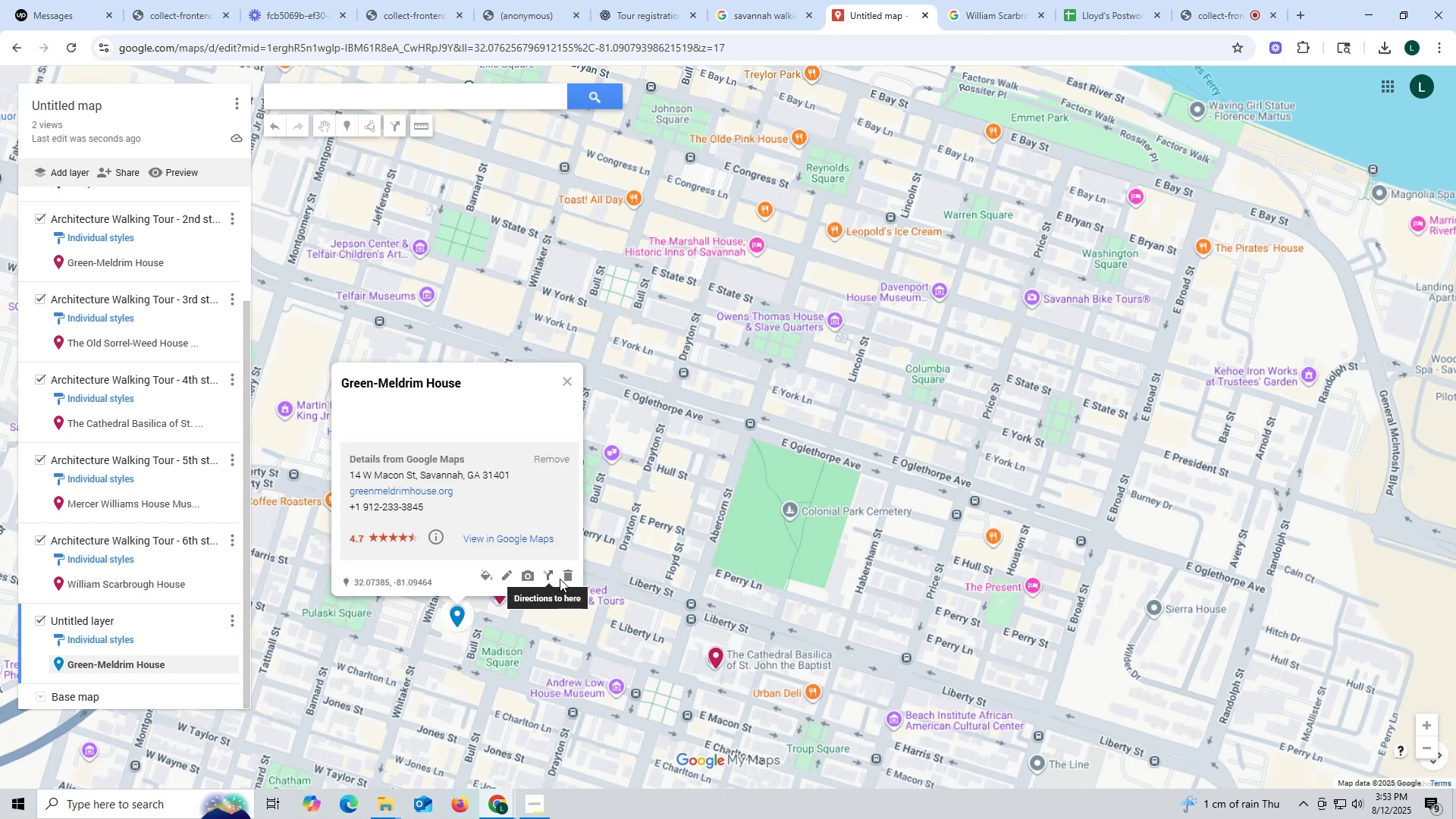 
left_click([563, 574])
 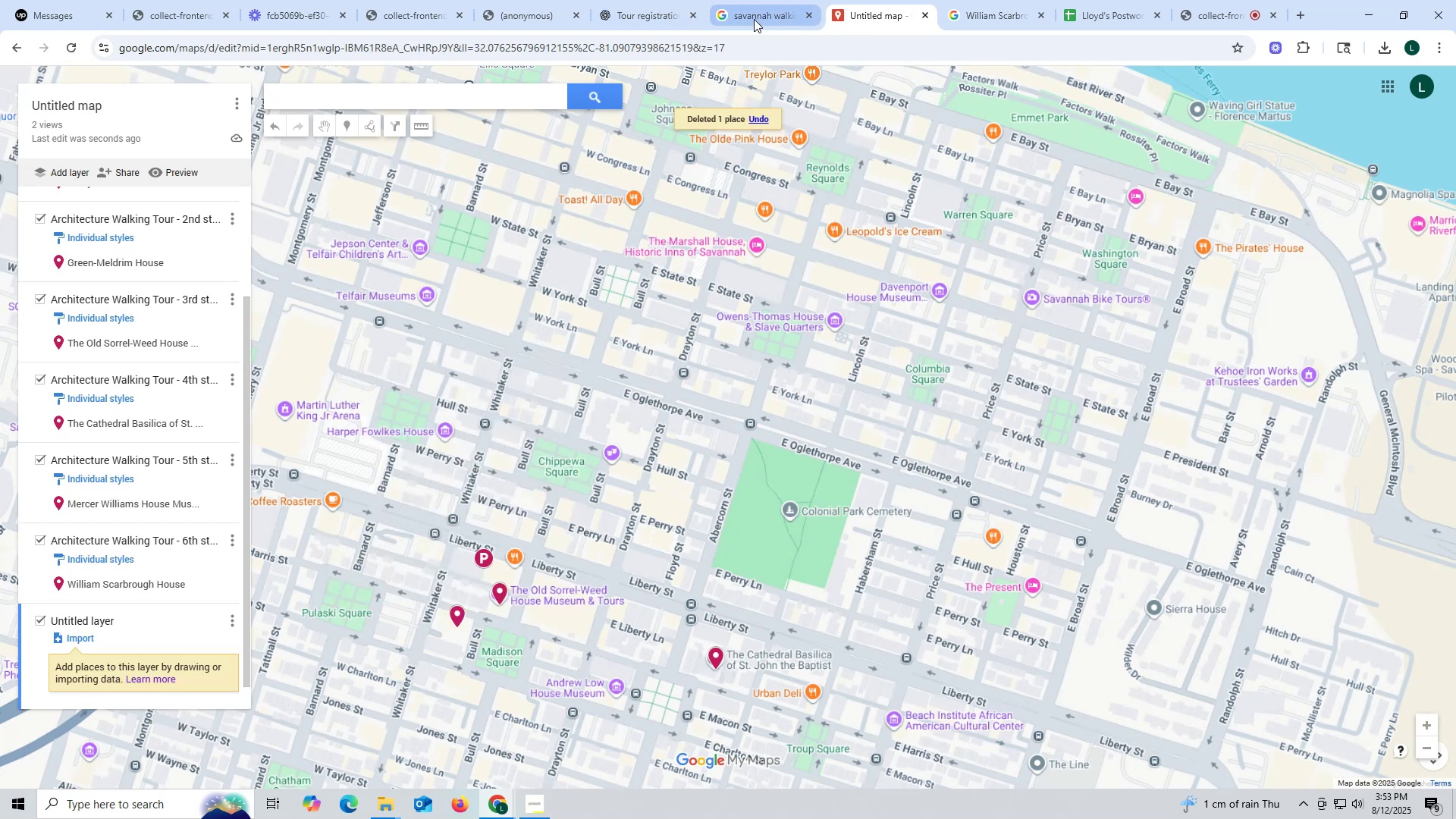 
left_click([650, 16])
 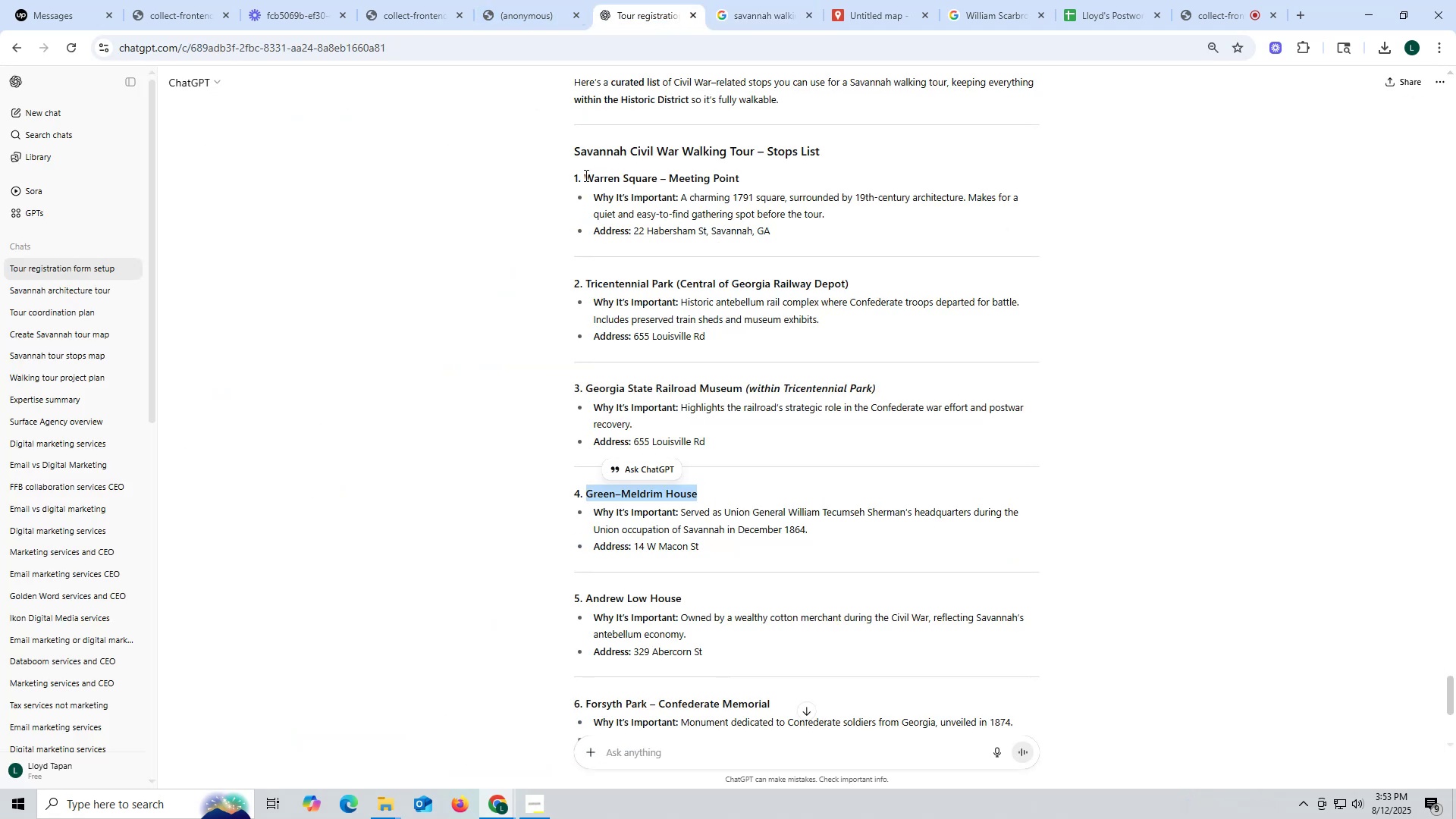 
left_click([584, 175])
 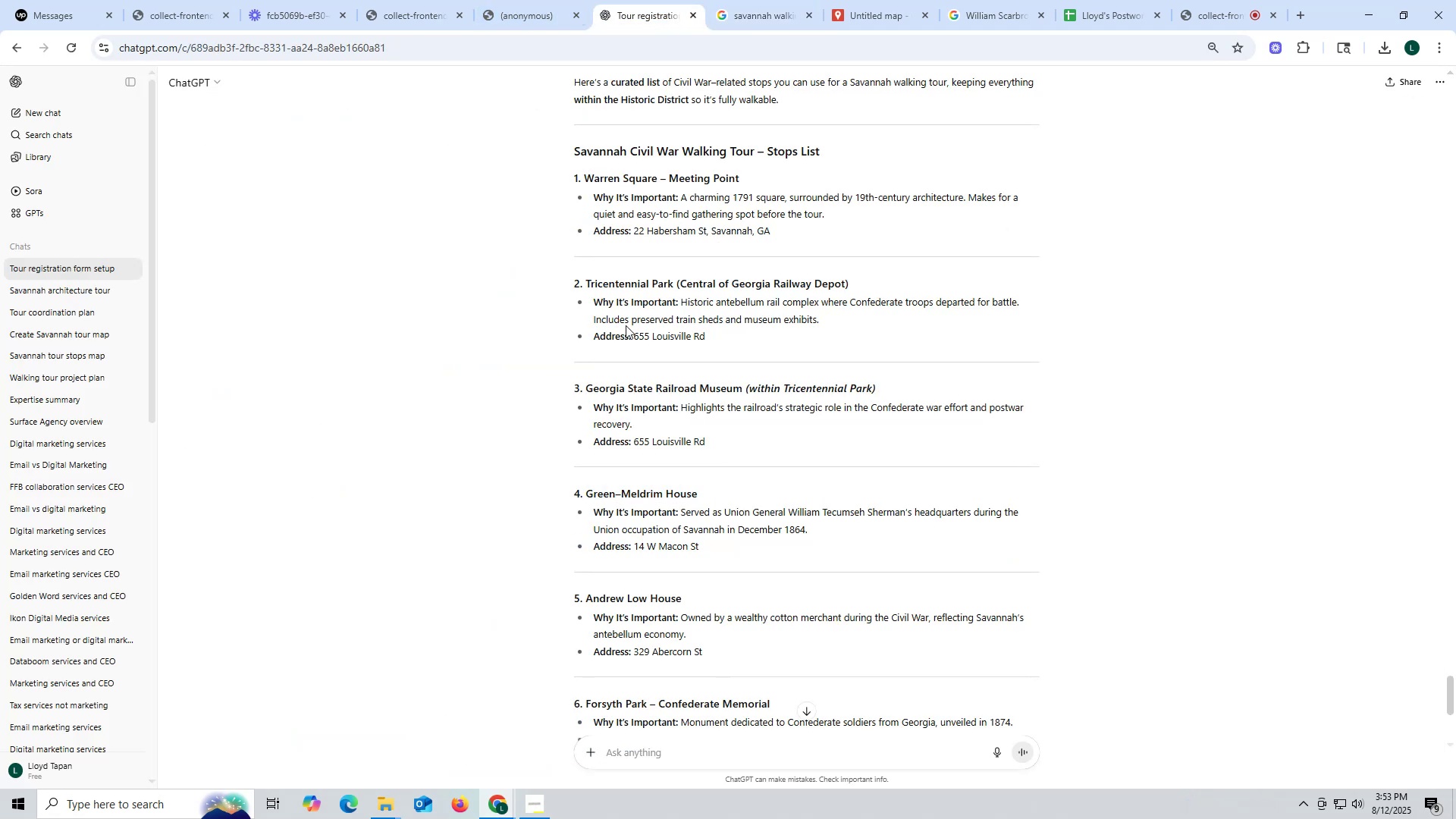 
scroll: coordinate [616, 443], scroll_direction: down, amount: 11.0
 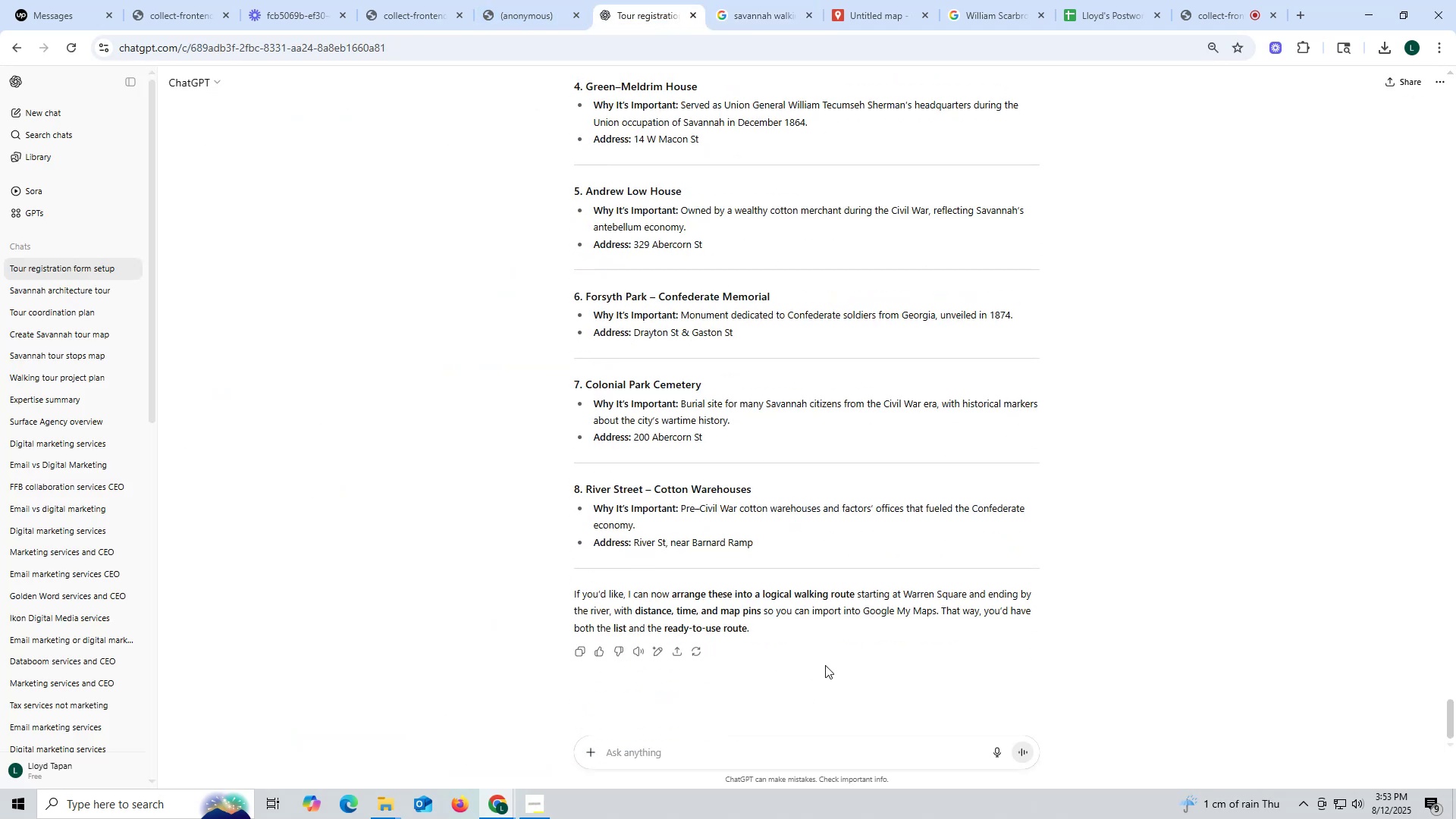 
scroll: coordinate [825, 664], scroll_direction: up, amount: 7.0
 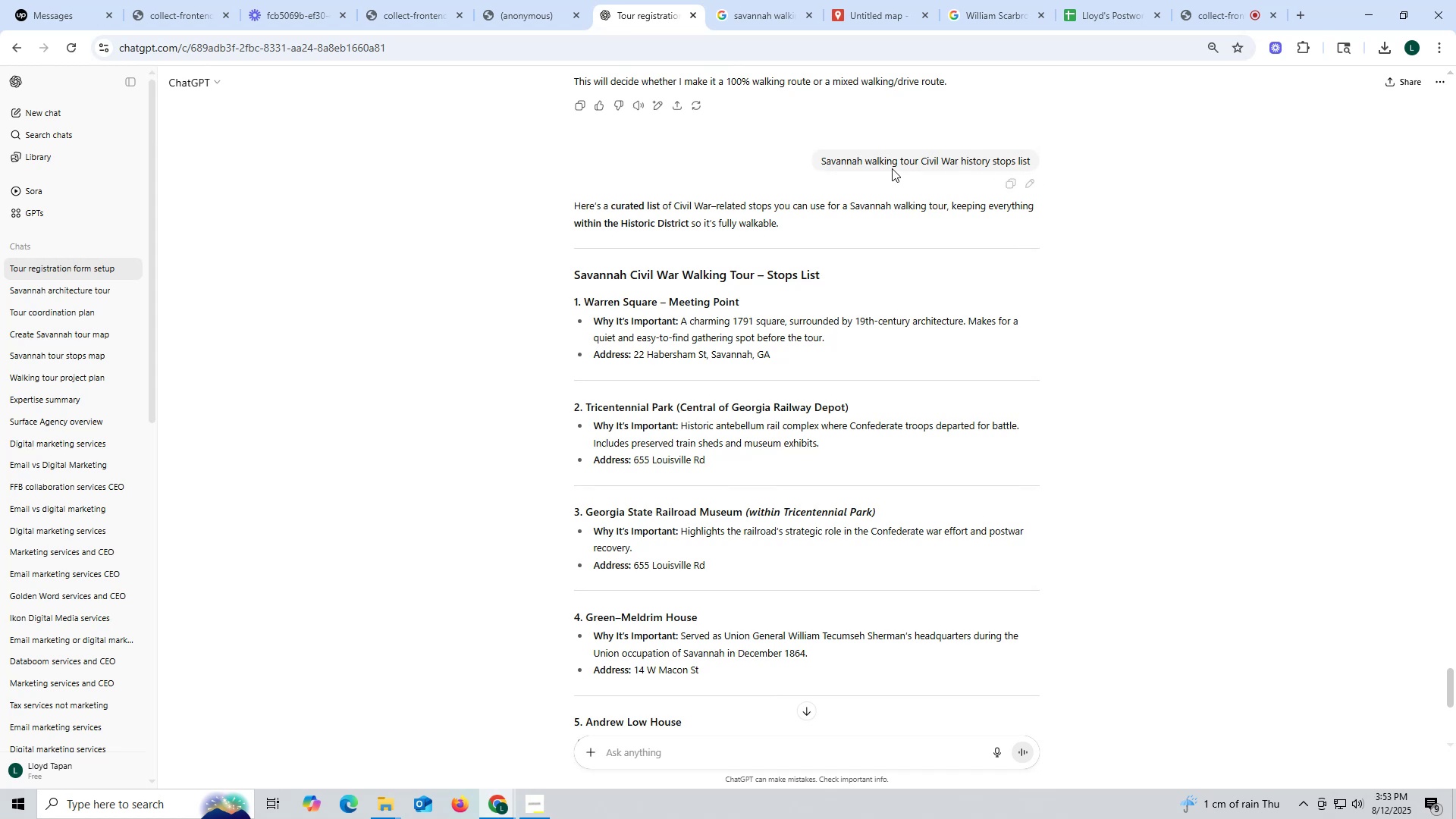 
left_click_drag(start_coordinate=[819, 161], to_coordinate=[1032, 160])
 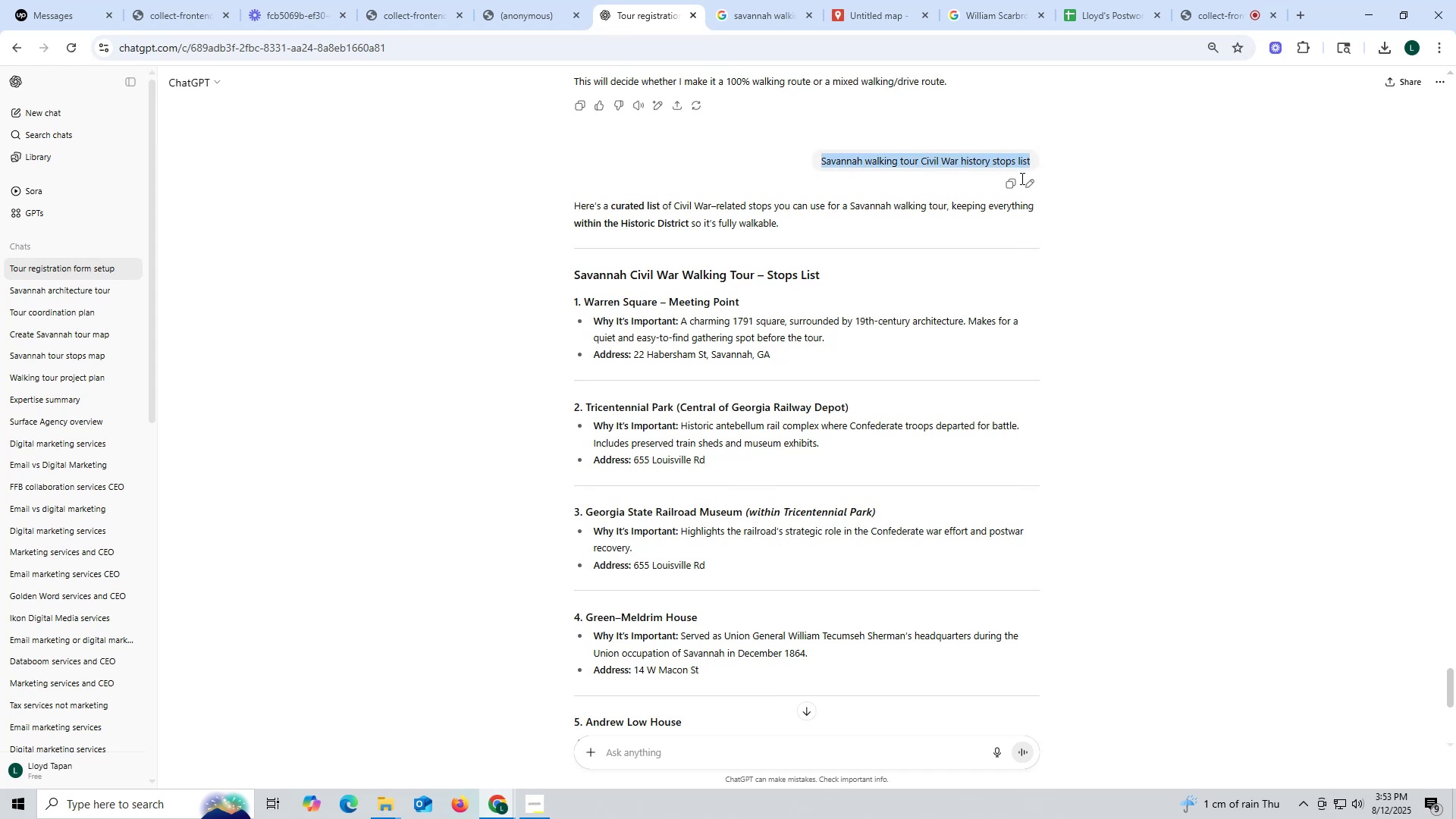 
key(Control+ControlLeft)
 